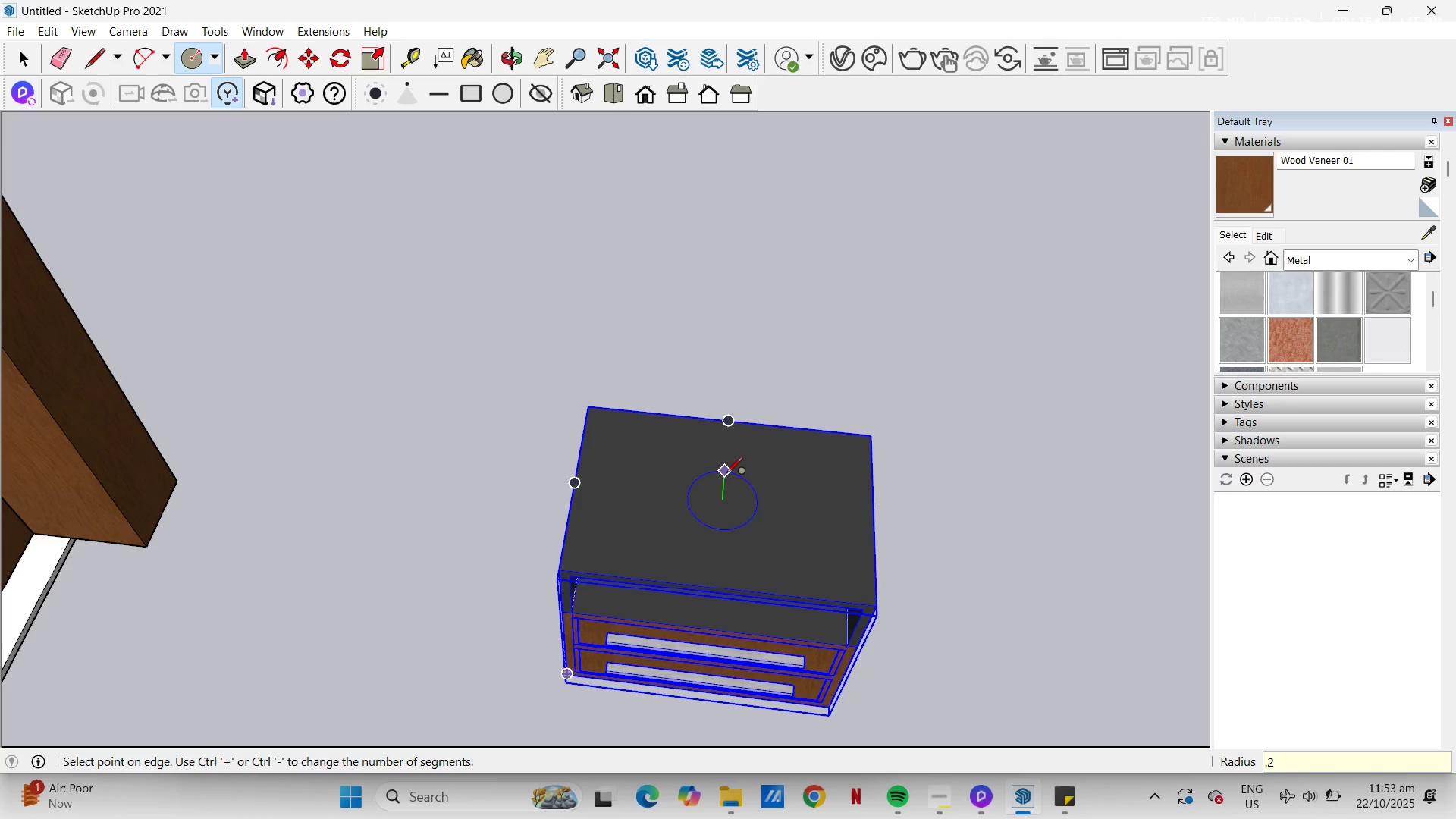 
key(NumpadEnter)
 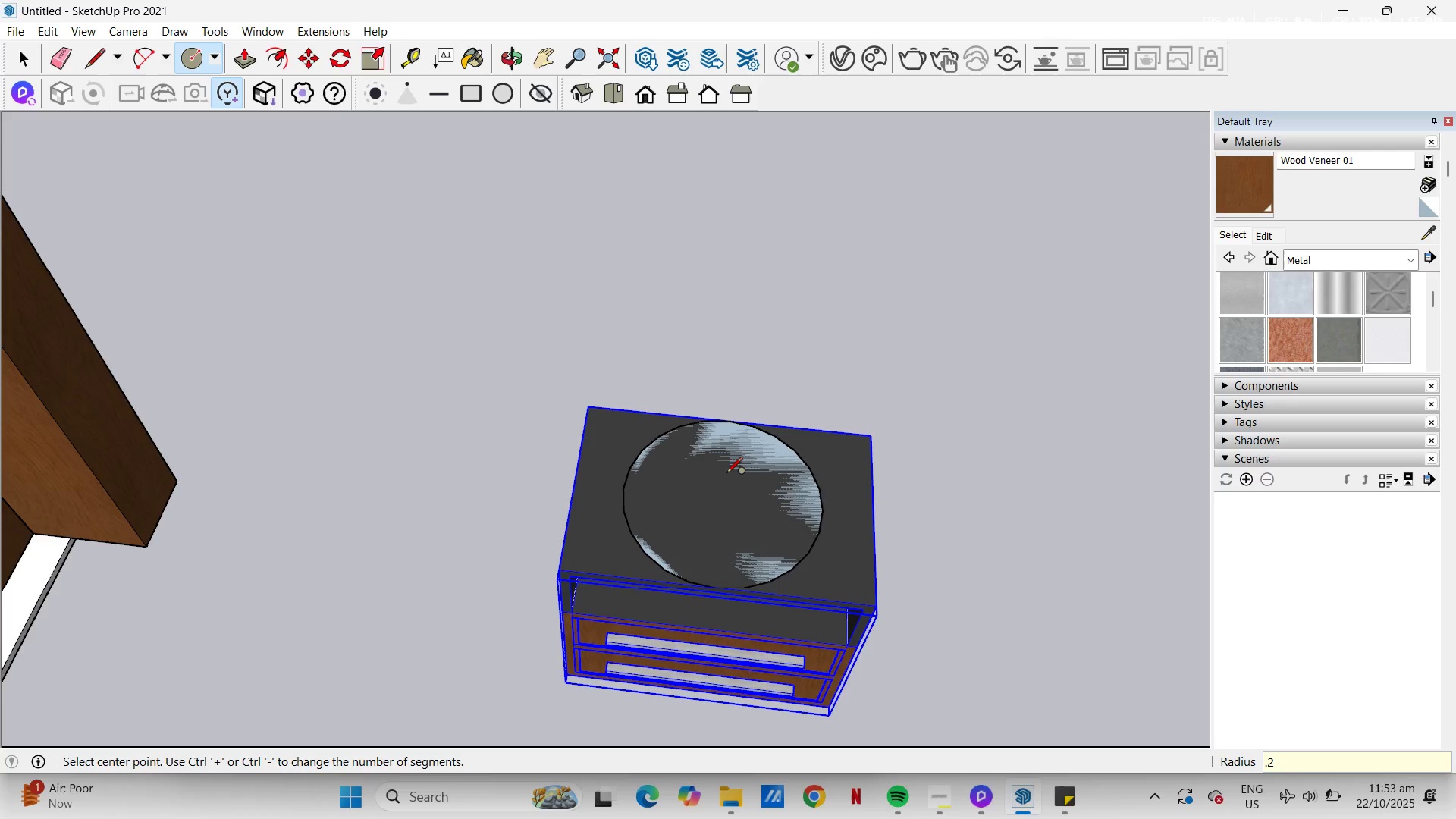 
key(Control+Z)
 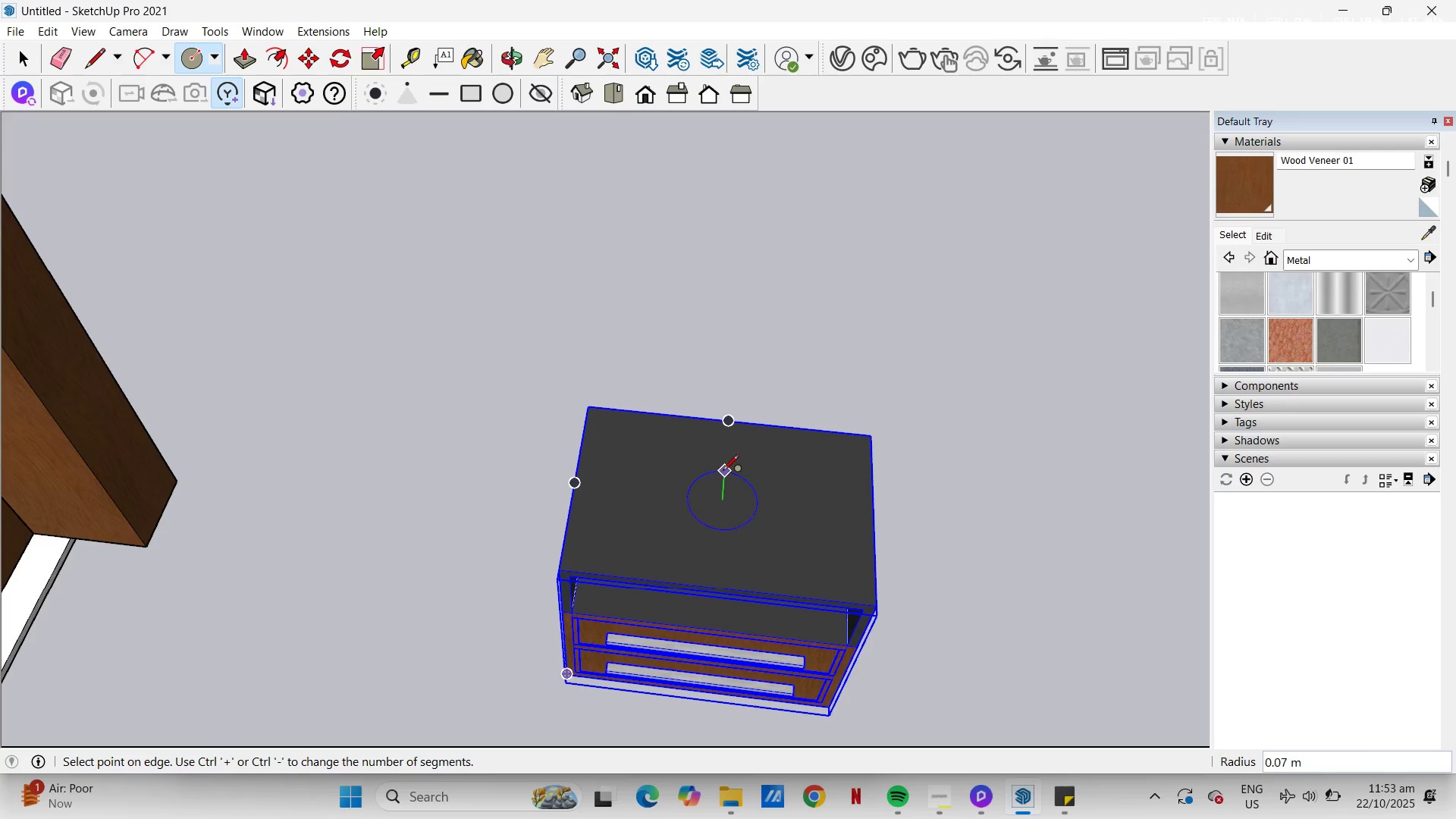 
key(NumpadDecimal)
 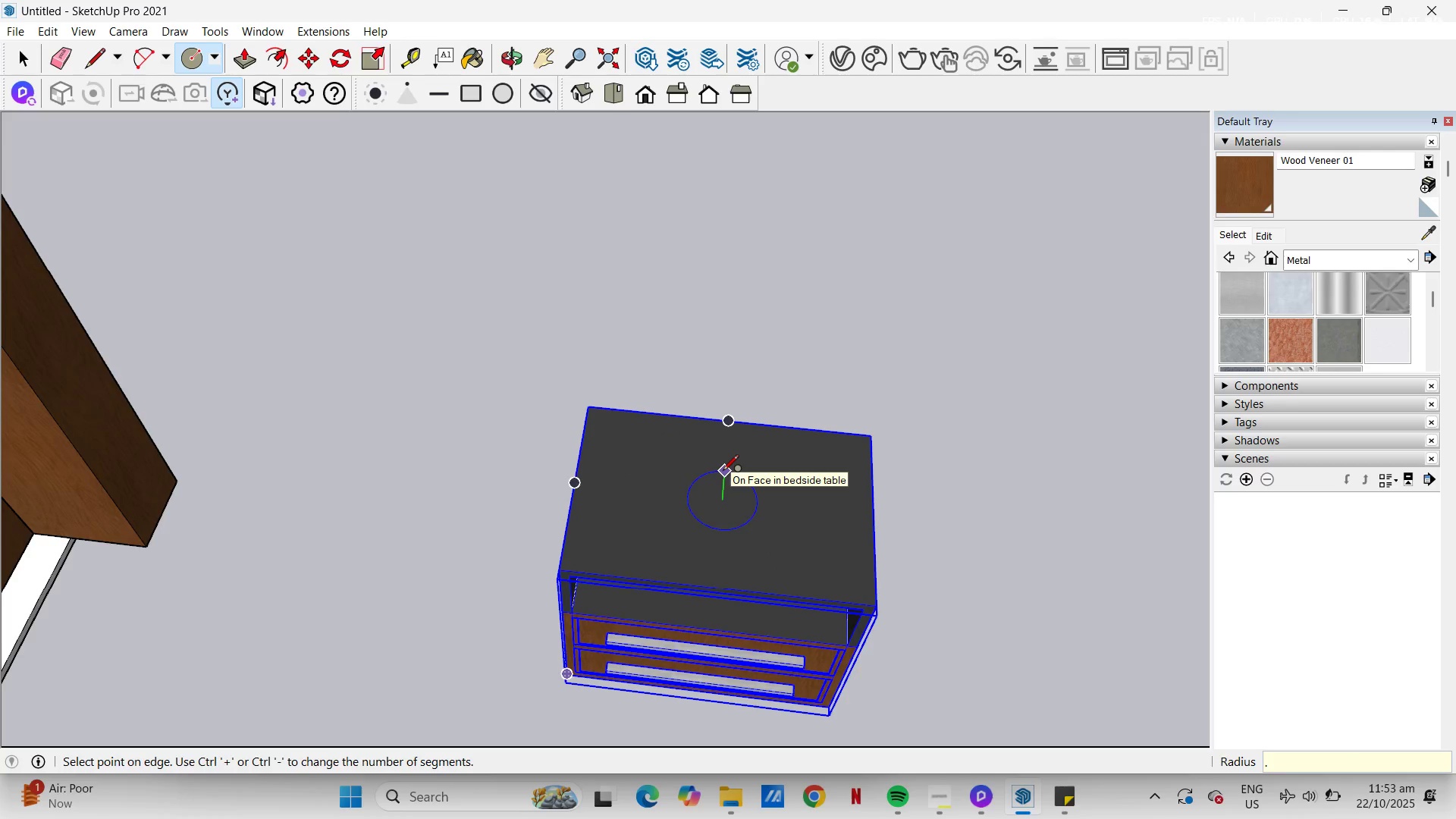 
key(Numpad1)
 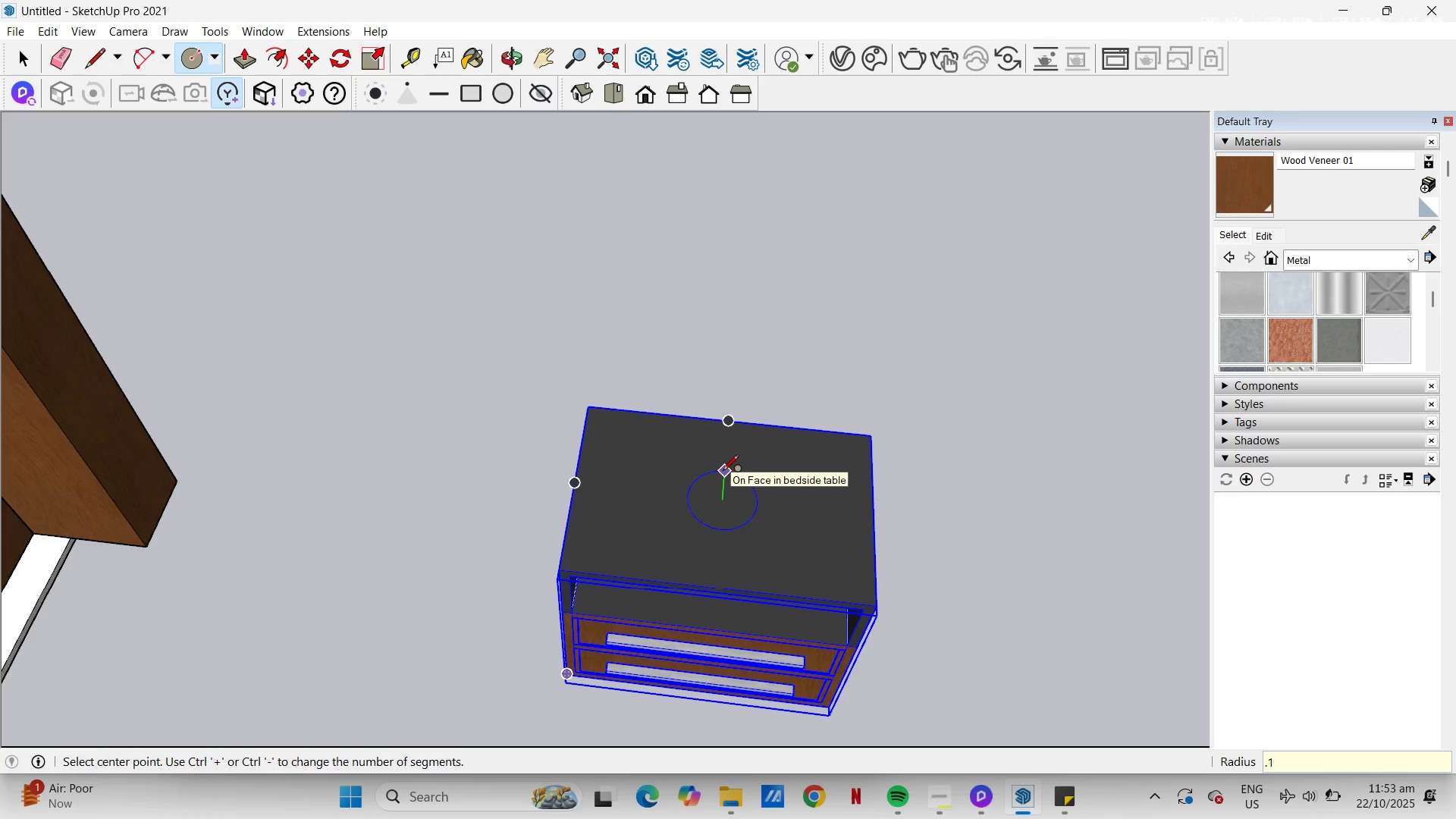 
key(NumpadEnter)
 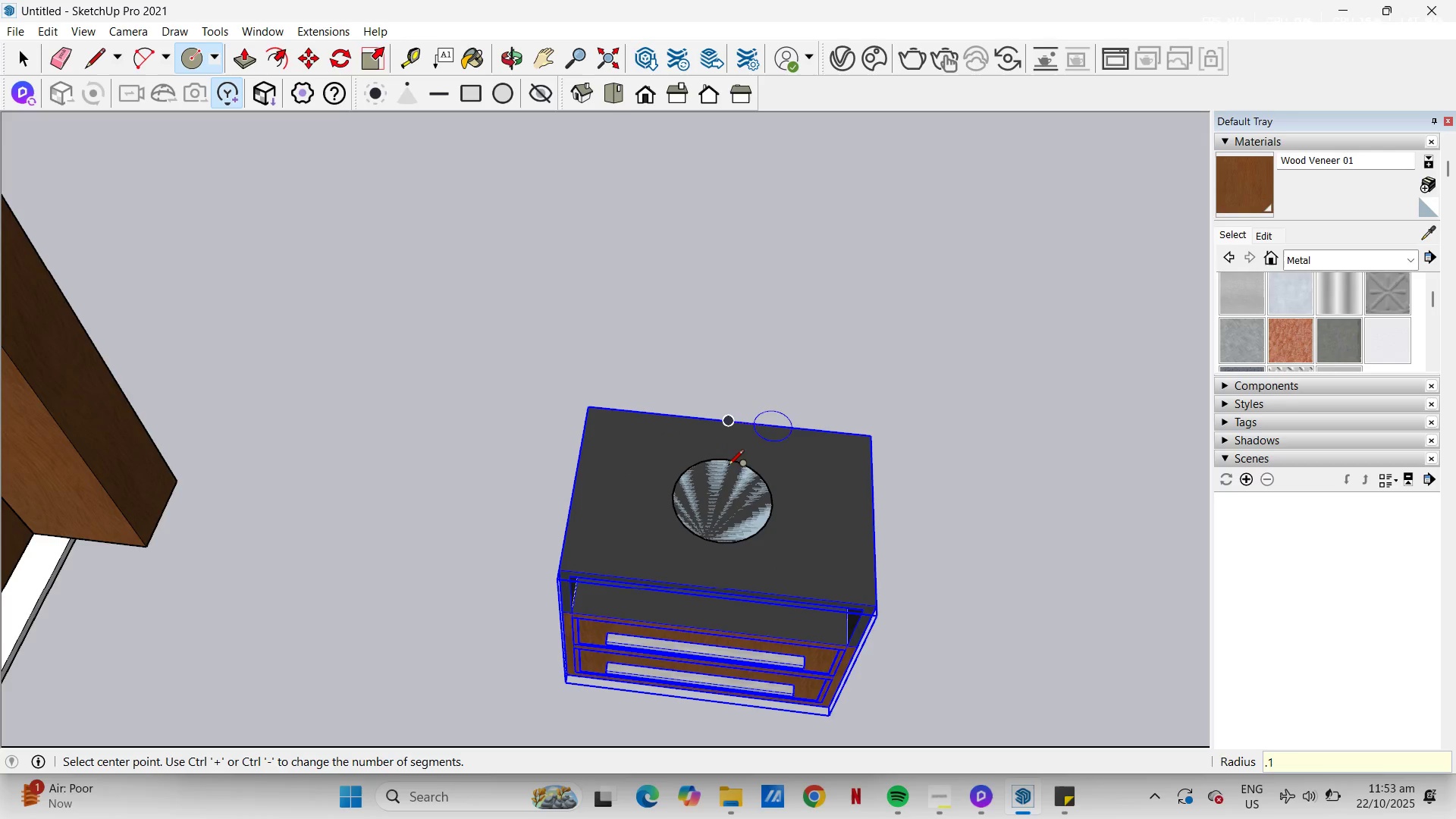 
scroll: coordinate [739, 506], scroll_direction: up, amount: 5.0
 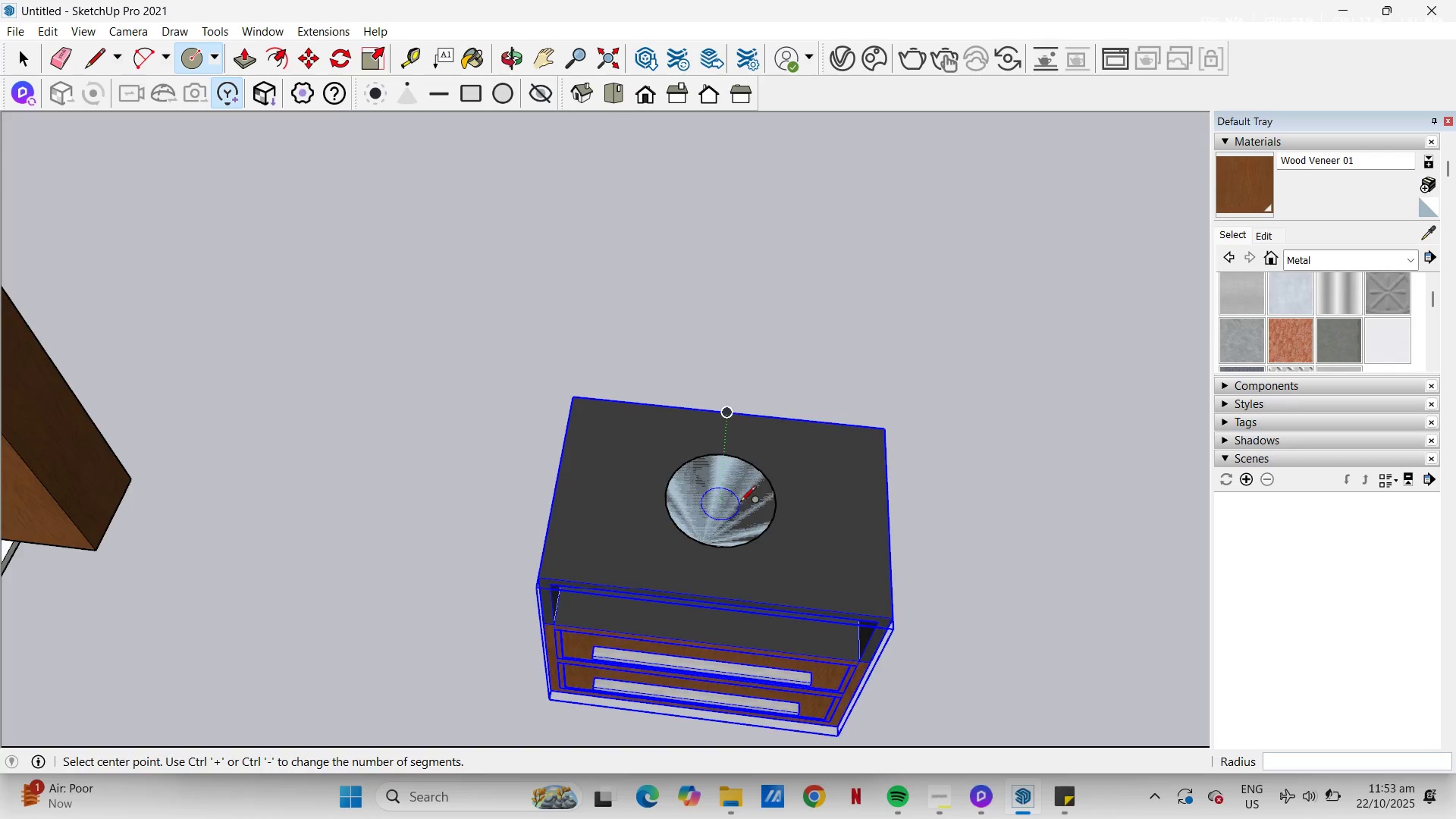 
key(Space)
 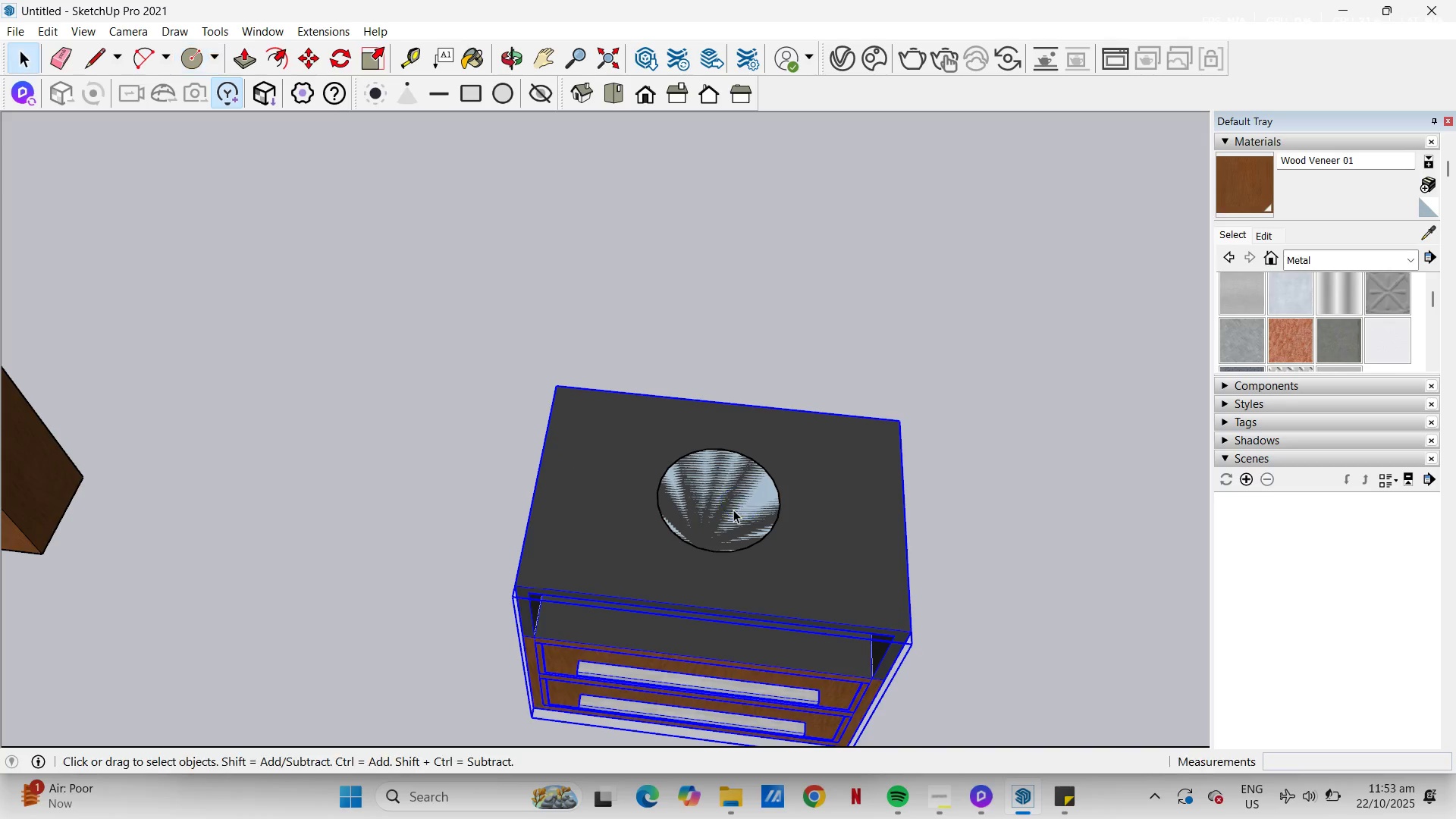 
left_click([733, 510])
 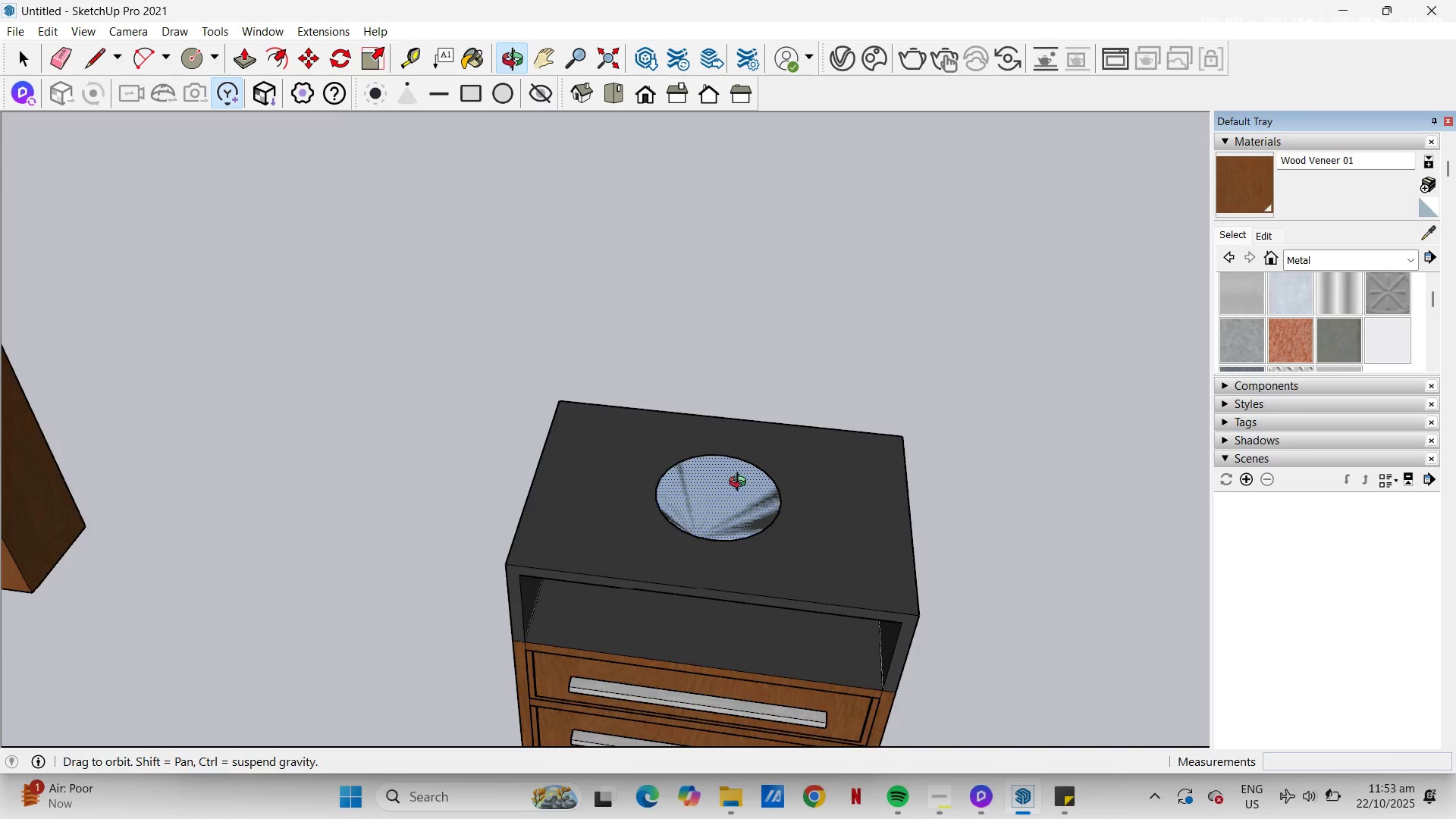 
scroll: coordinate [734, 491], scroll_direction: up, amount: 1.0
 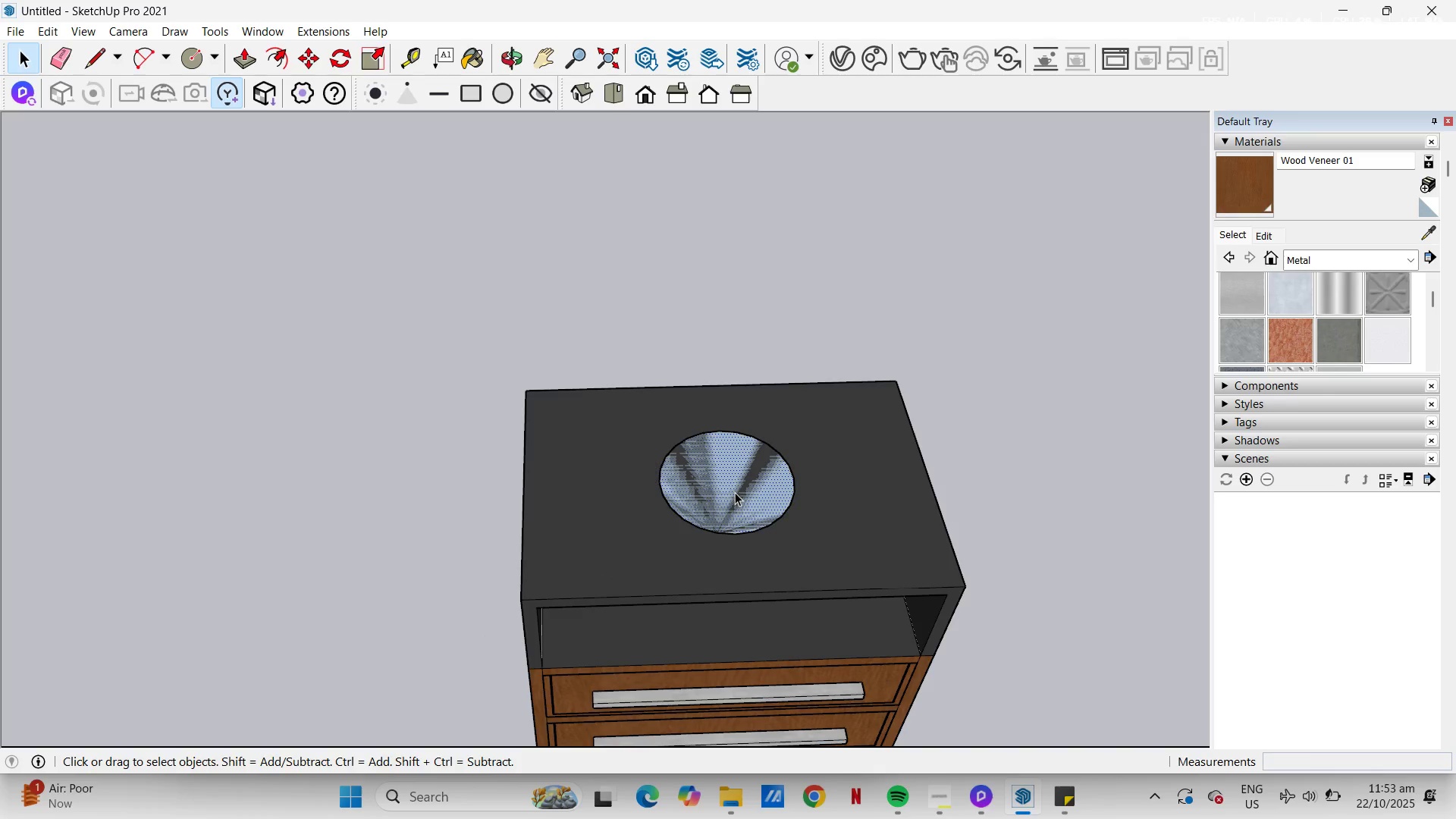 
left_click([735, 492])
 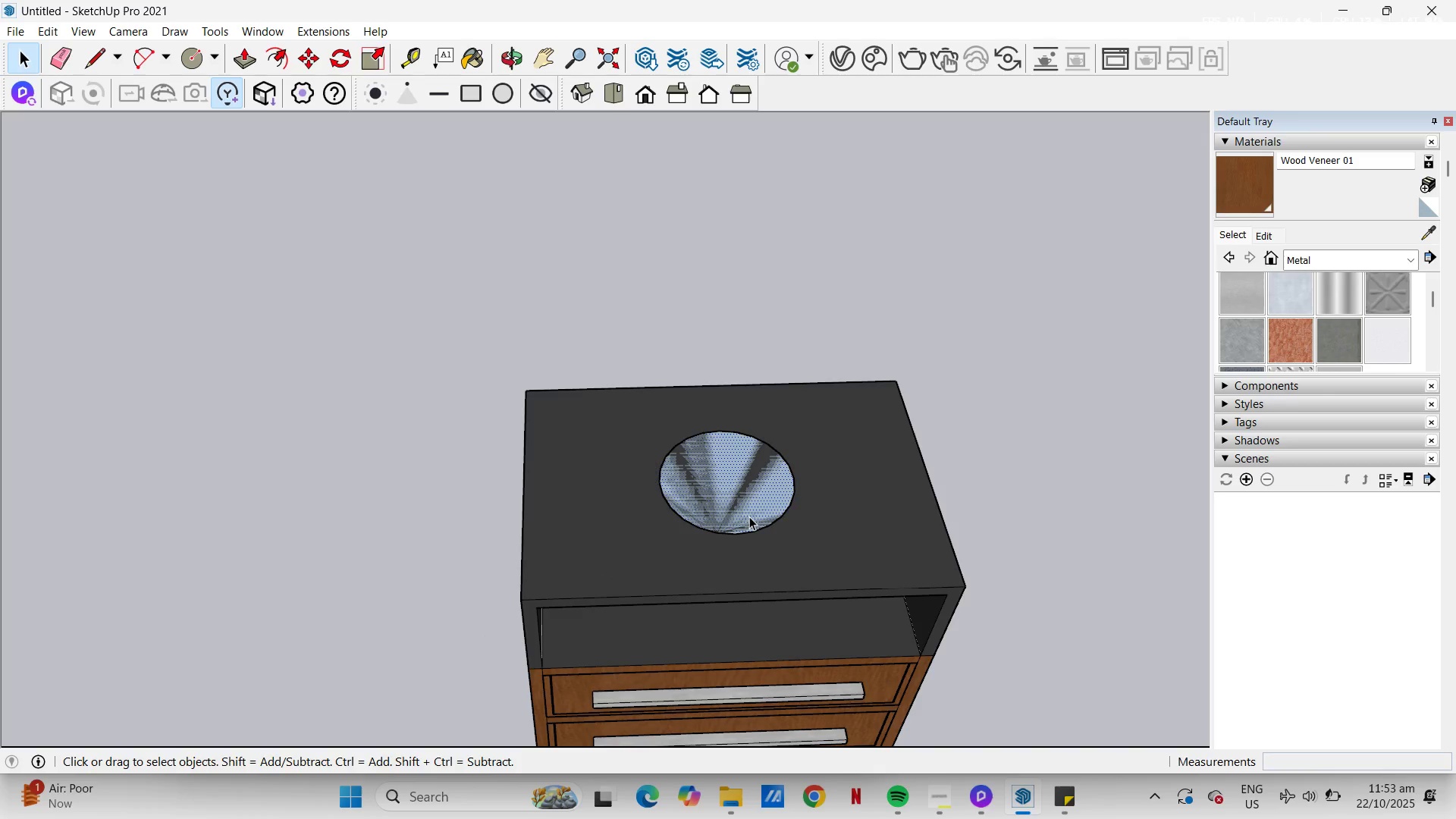 
key(Shift+ShiftLeft)
 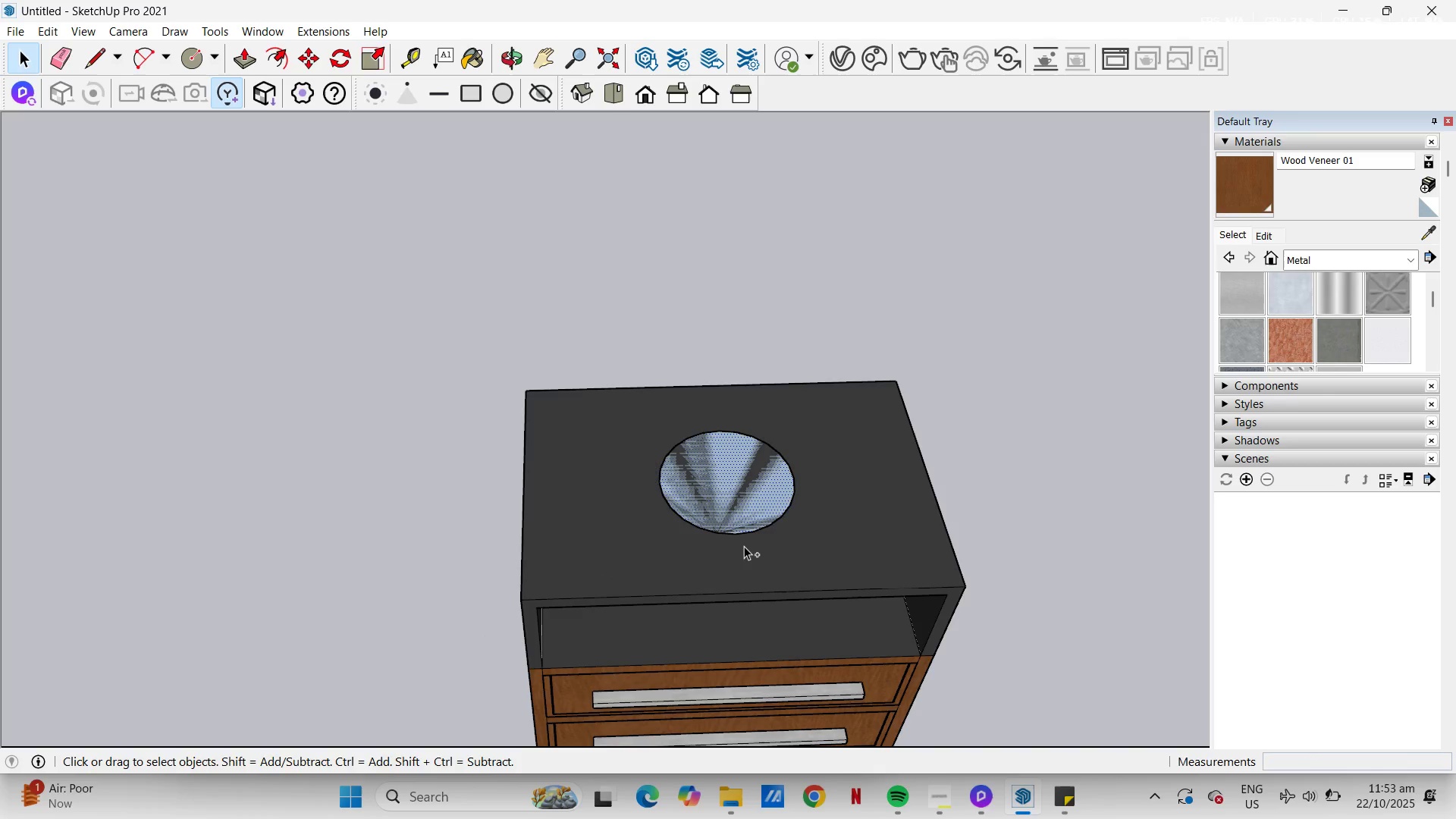 
key(Control+C)
 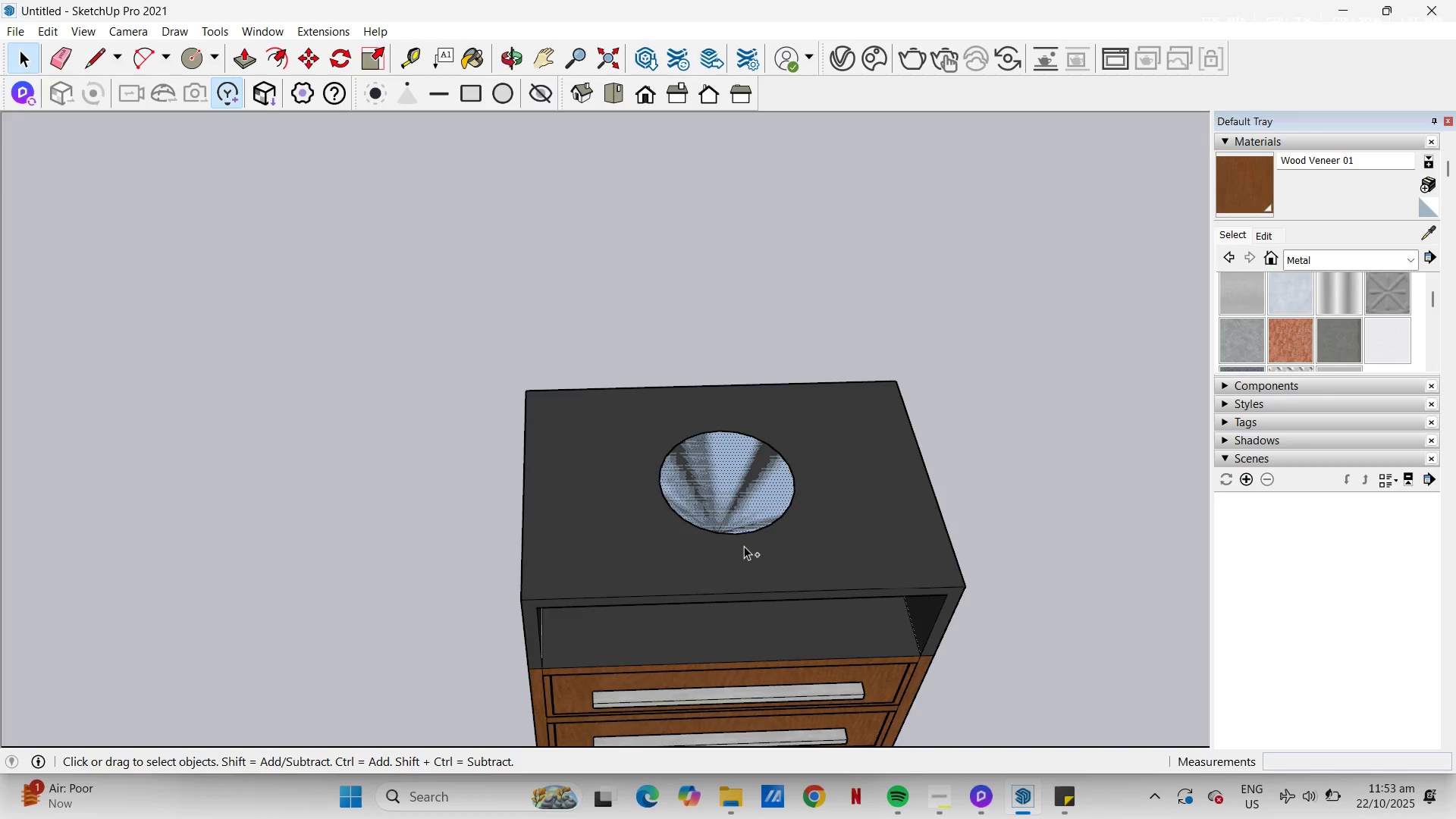 
key(Control+V)
 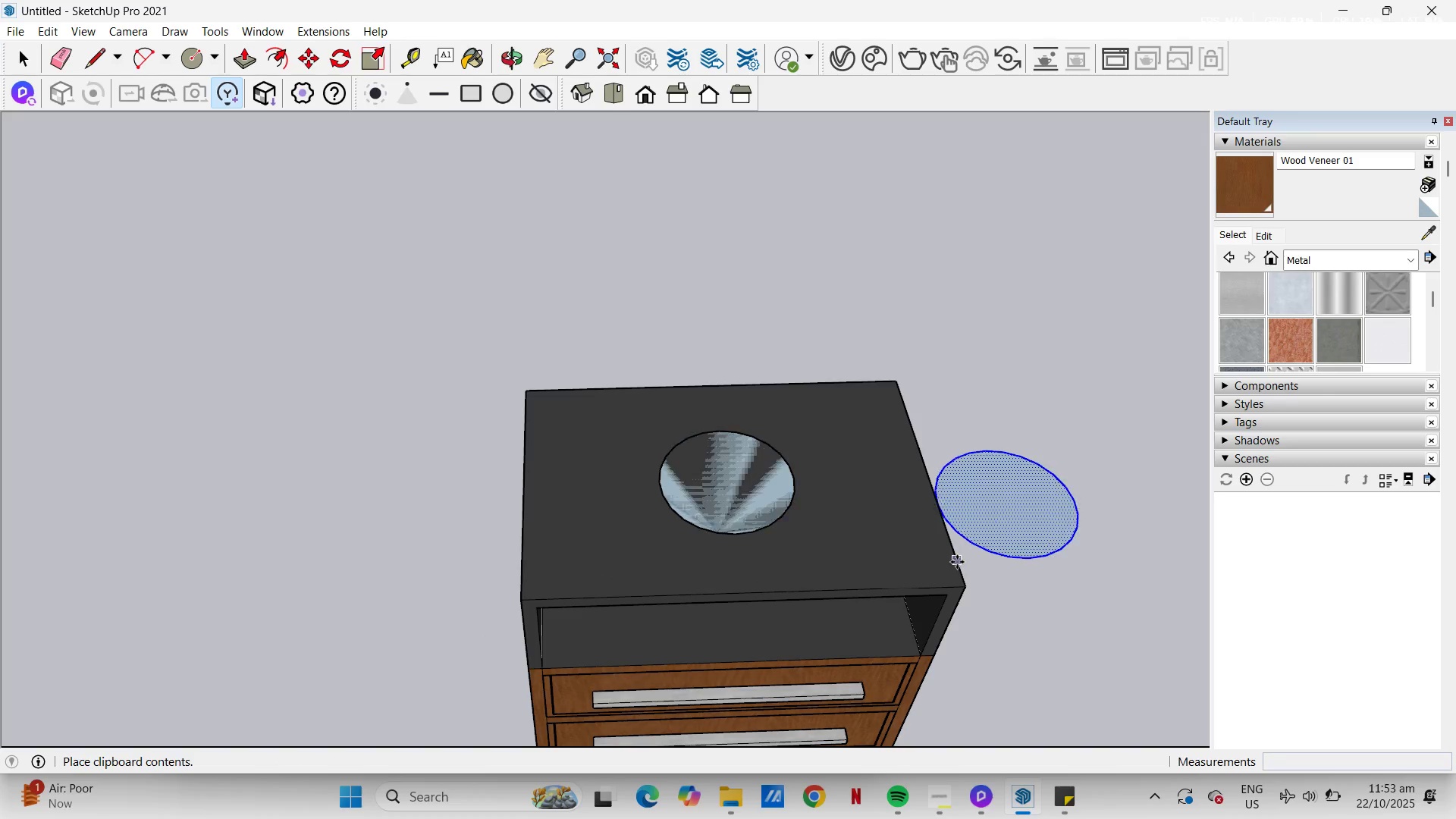 
left_click([957, 562])
 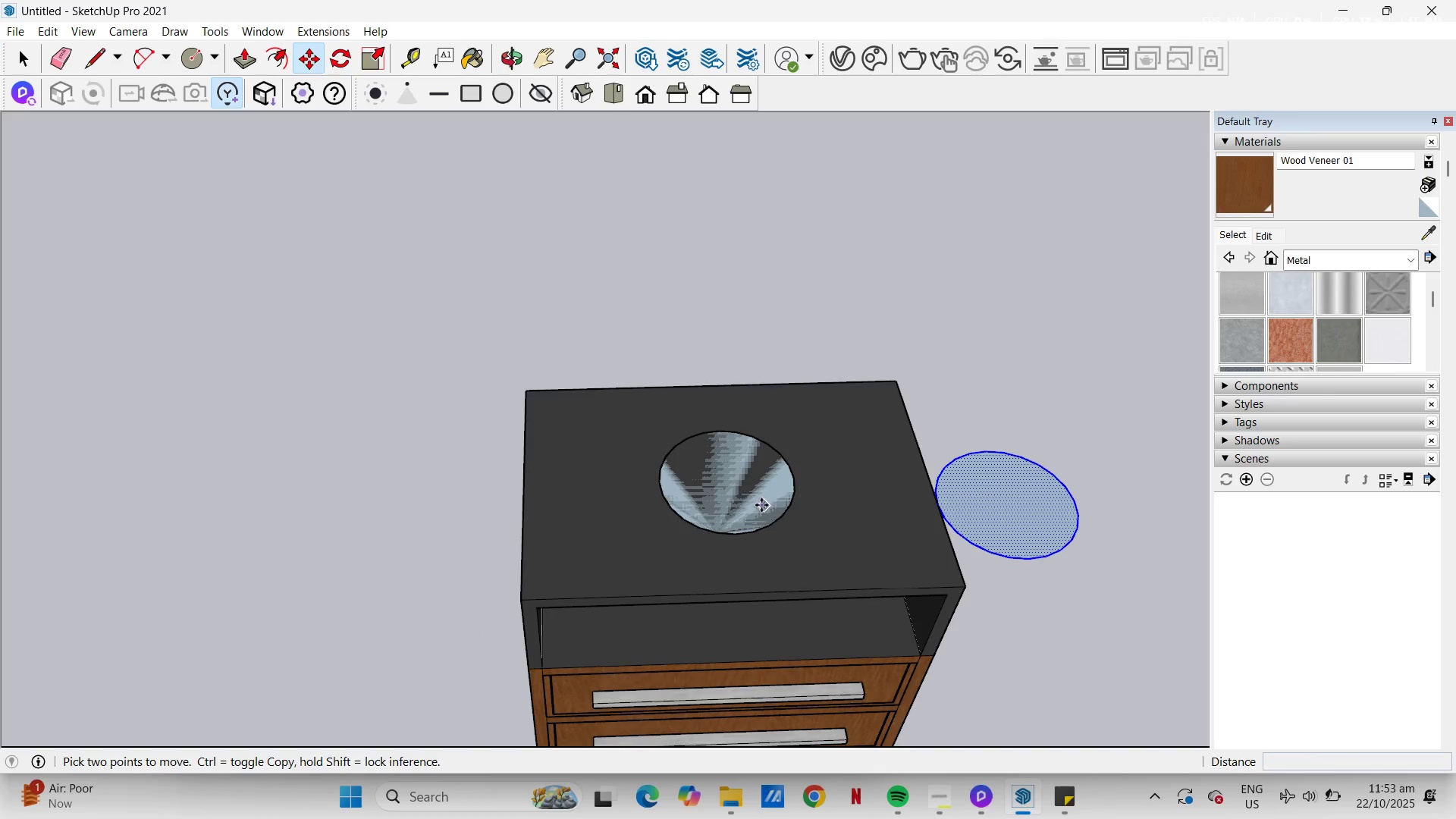 
key(Space)
 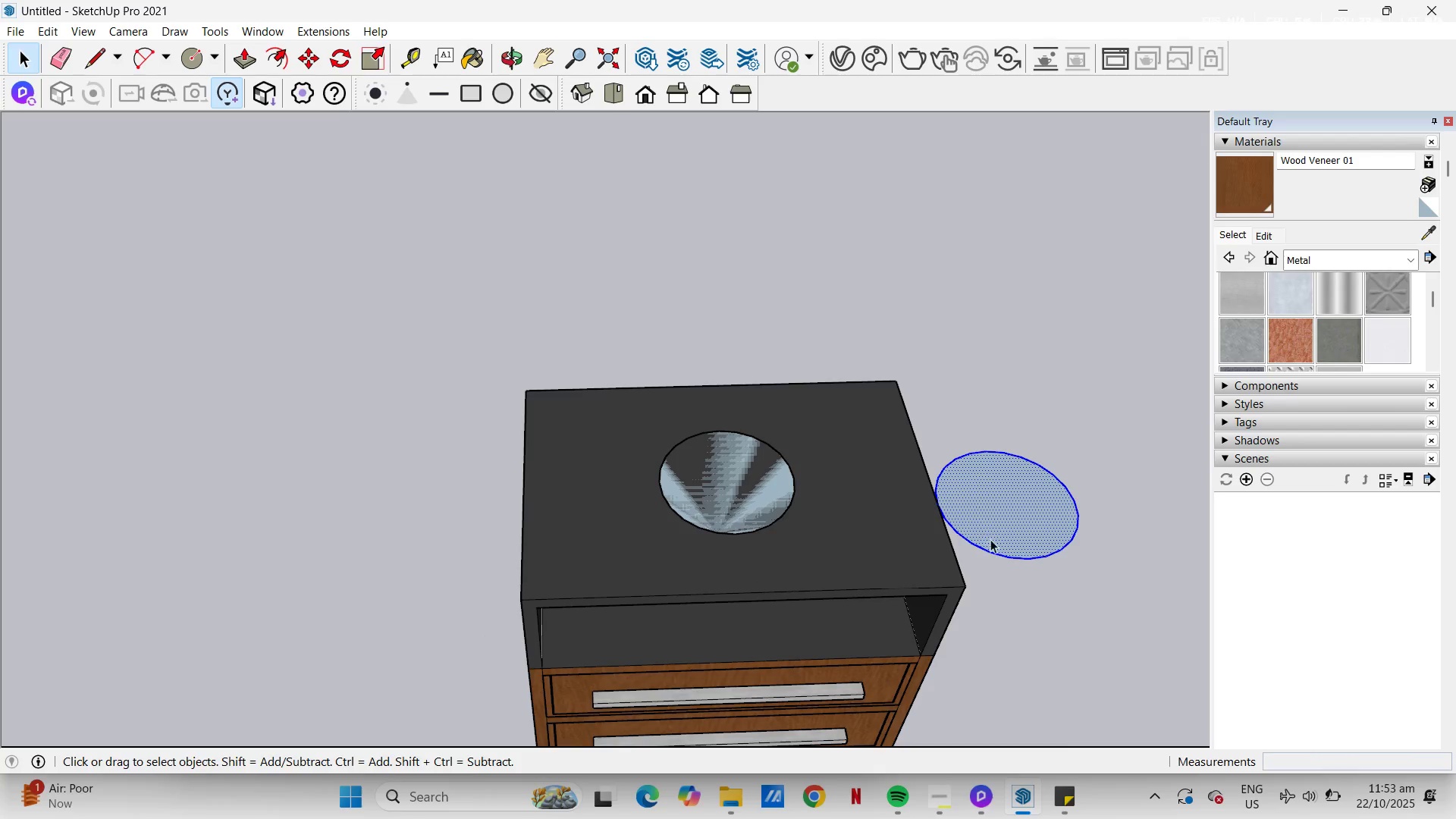 
key(Comma)
 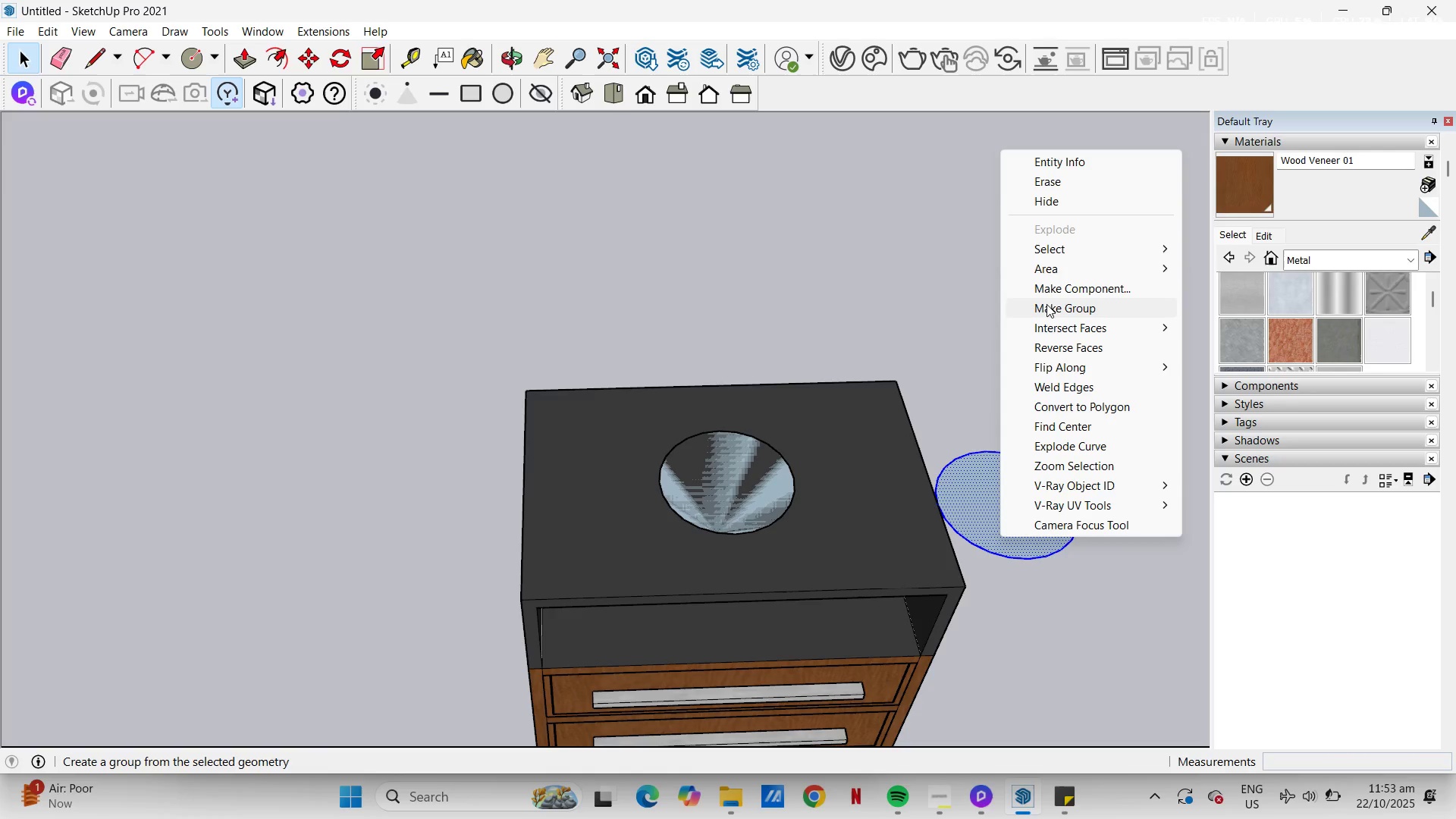 
left_click([1050, 311])
 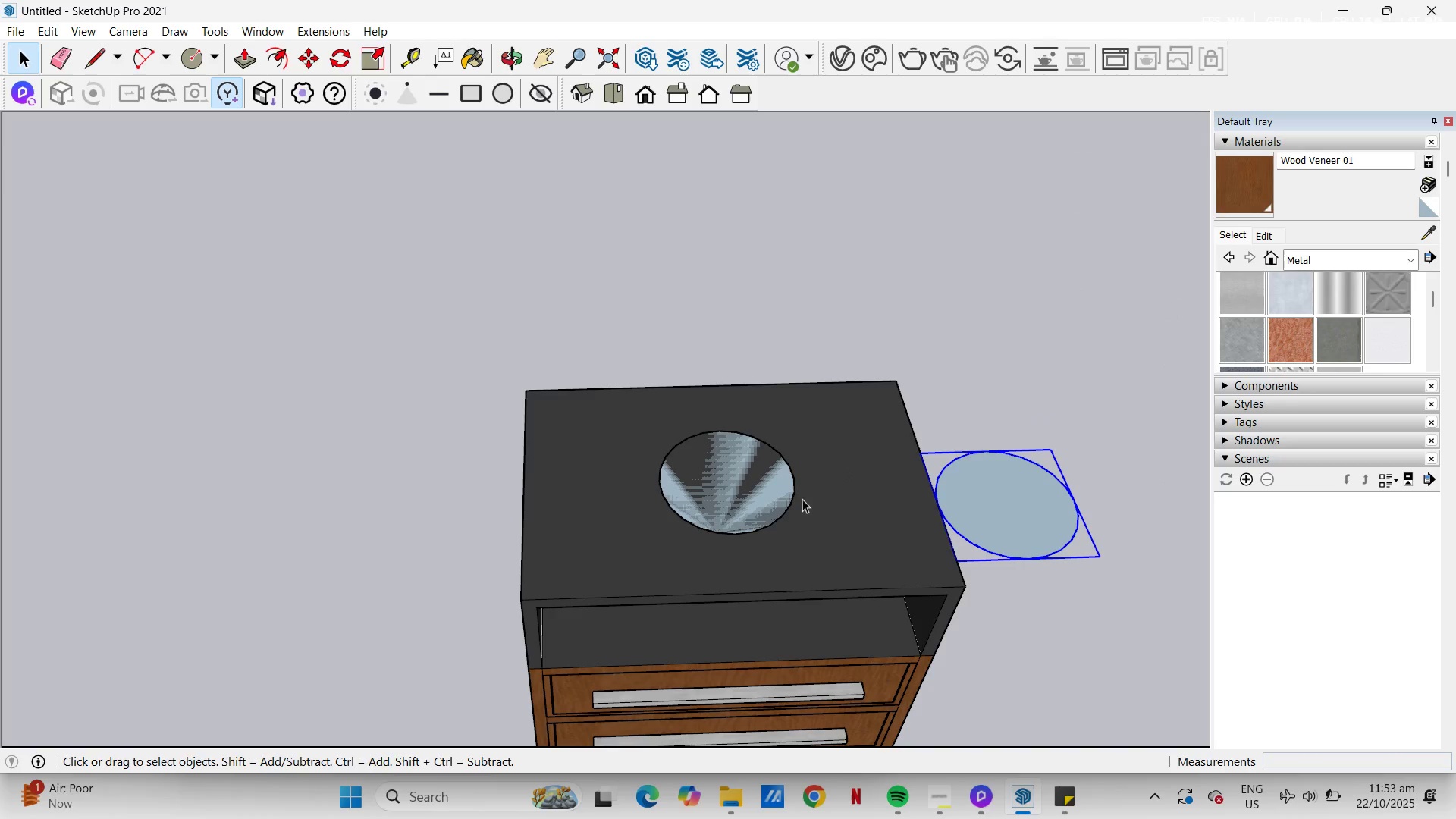 
type(hm)
 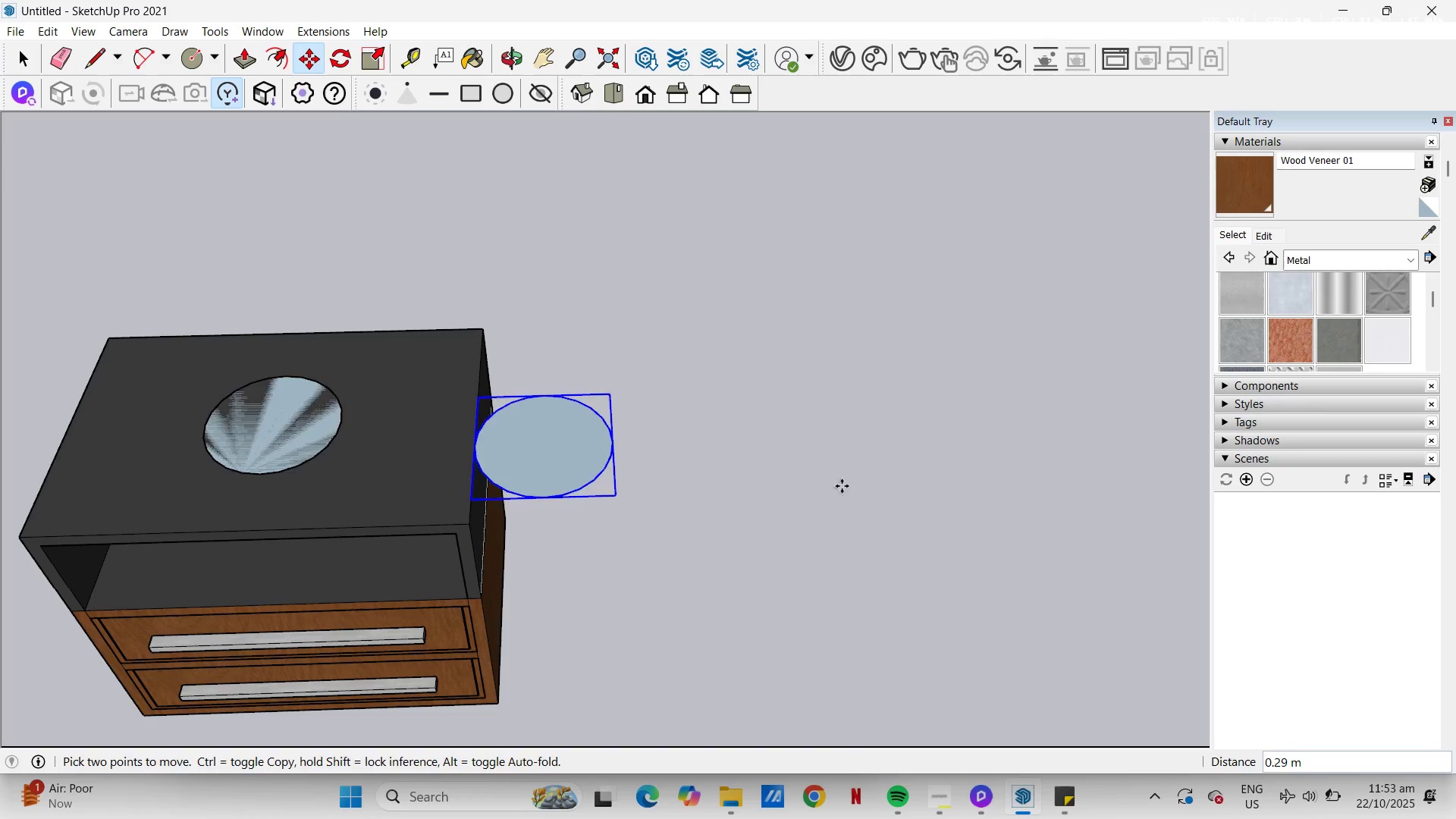 
left_click_drag(start_coordinate=[767, 489], to_coordinate=[310, 431])
 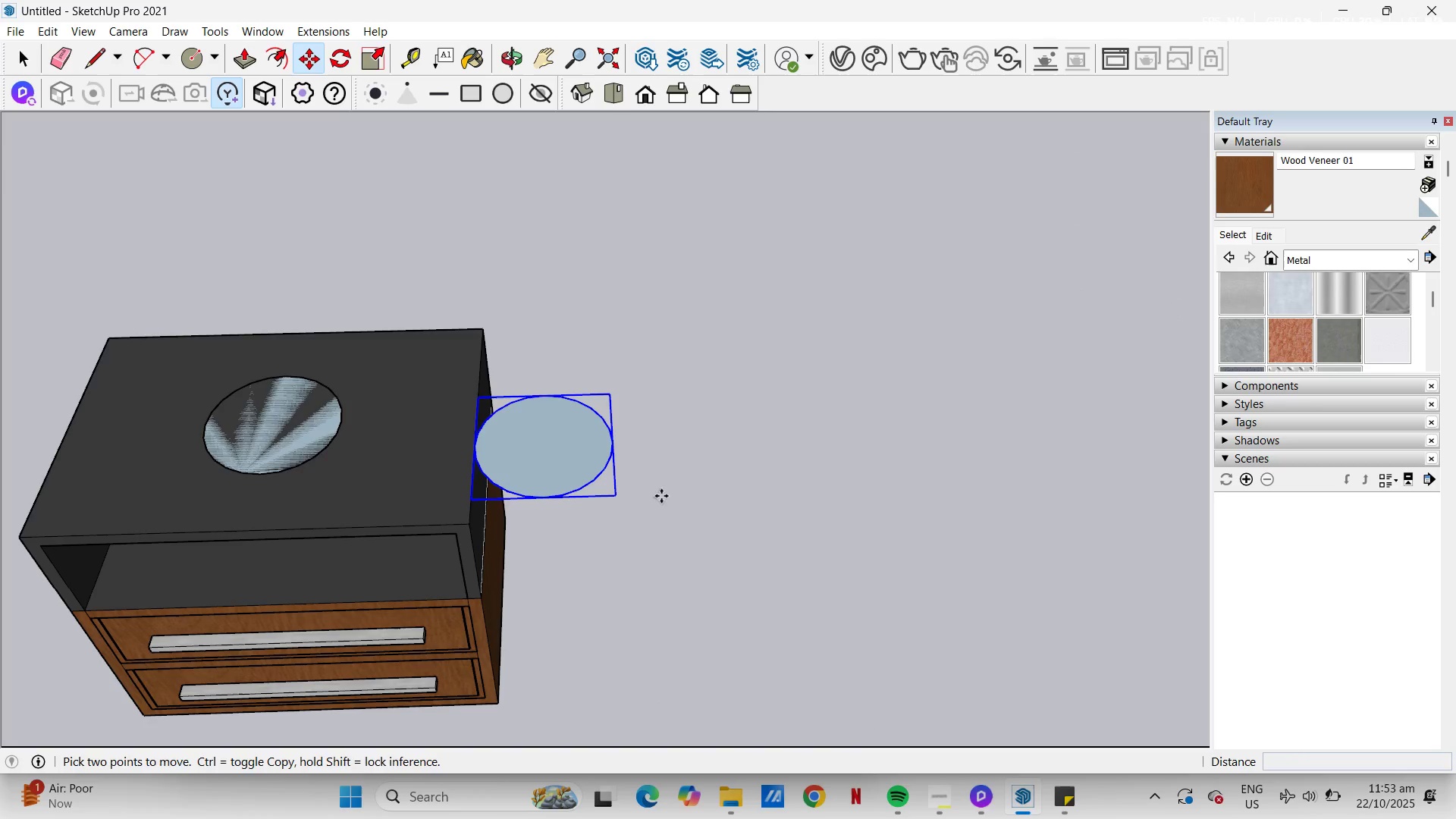 
left_click_drag(start_coordinate=[701, 488], to_coordinate=[716, 486])
 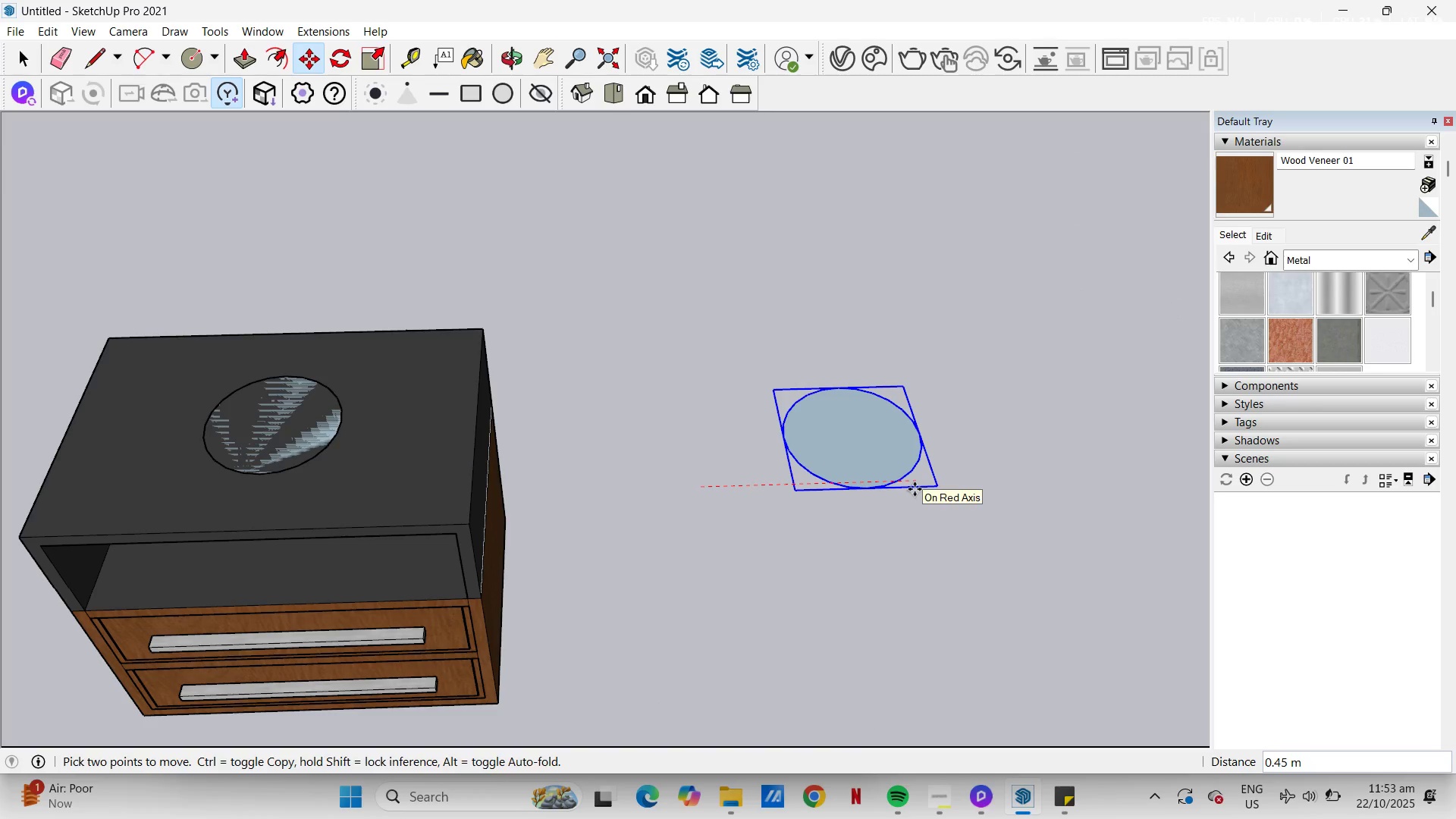 
left_click([915, 489])
 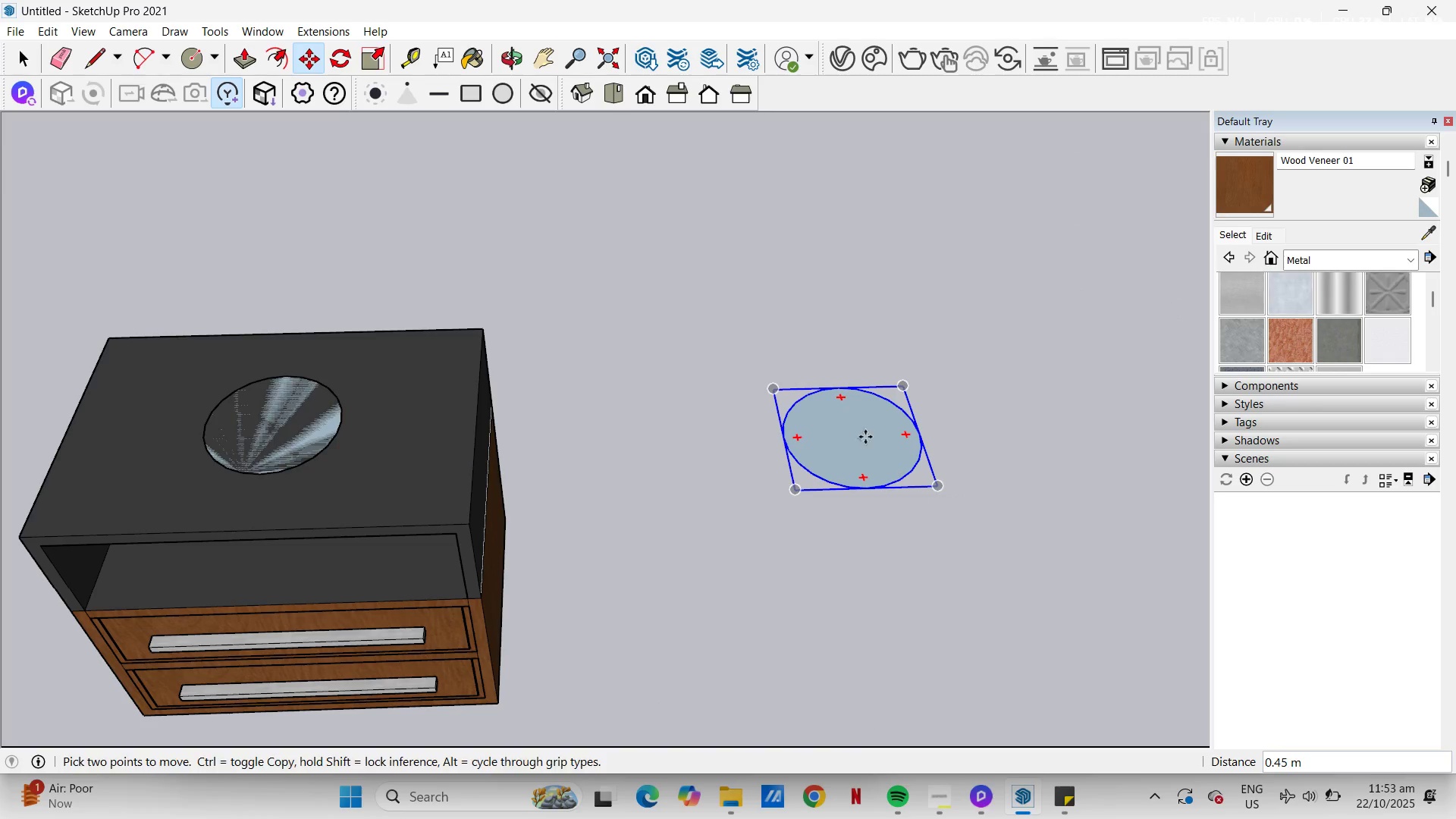 
key(Space)
 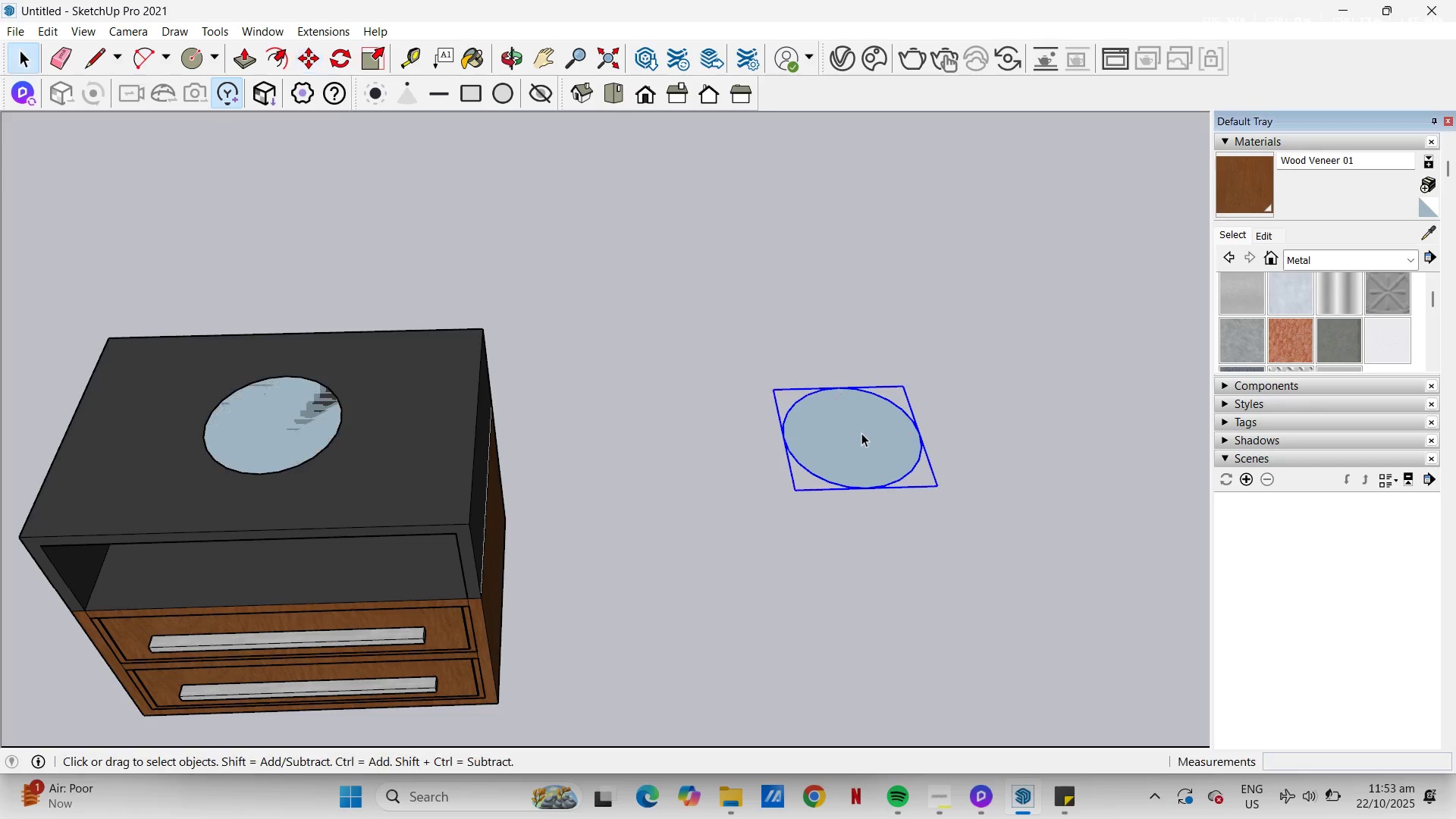 
left_click([861, 433])
 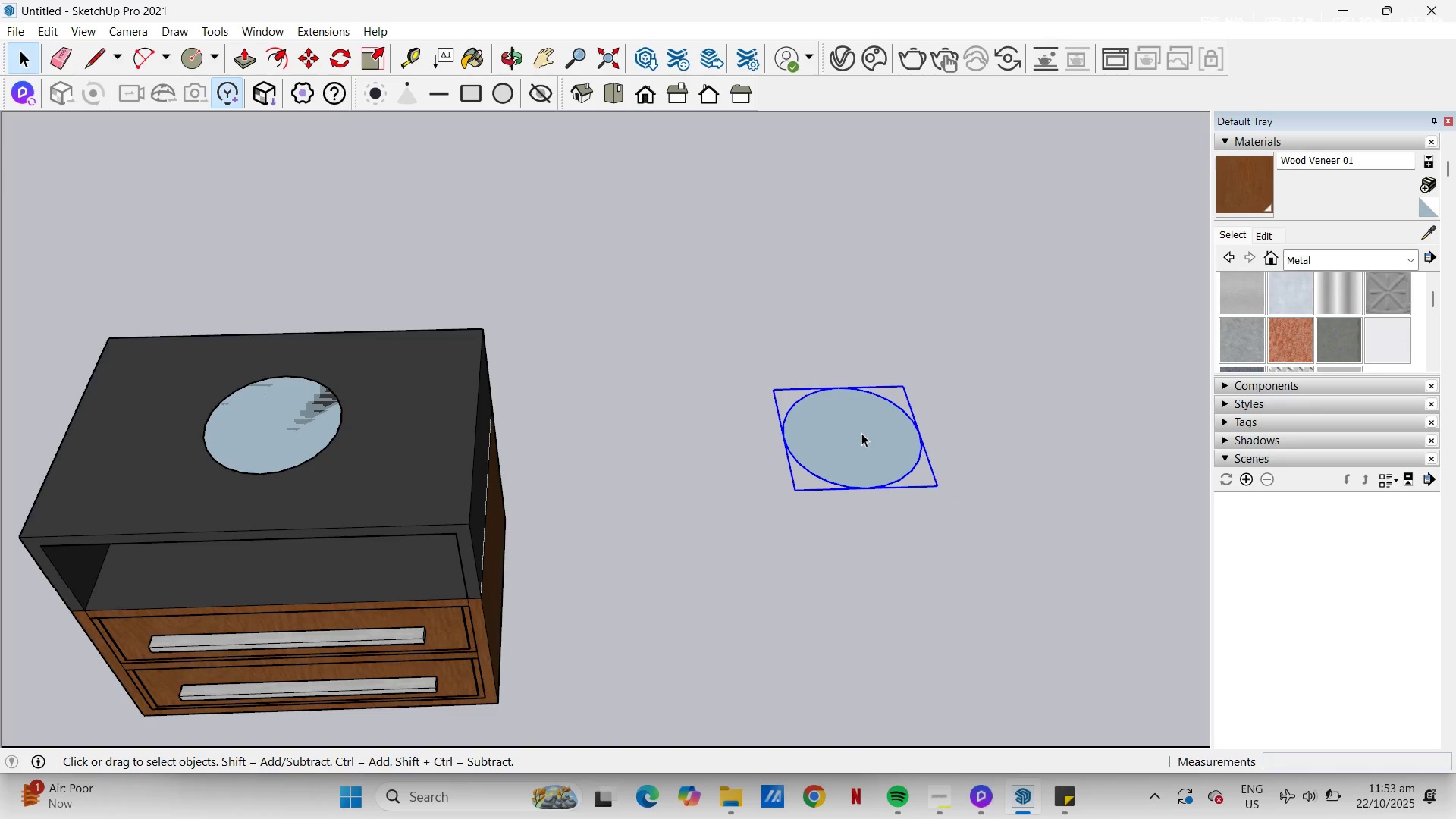 
double_click([861, 433])
 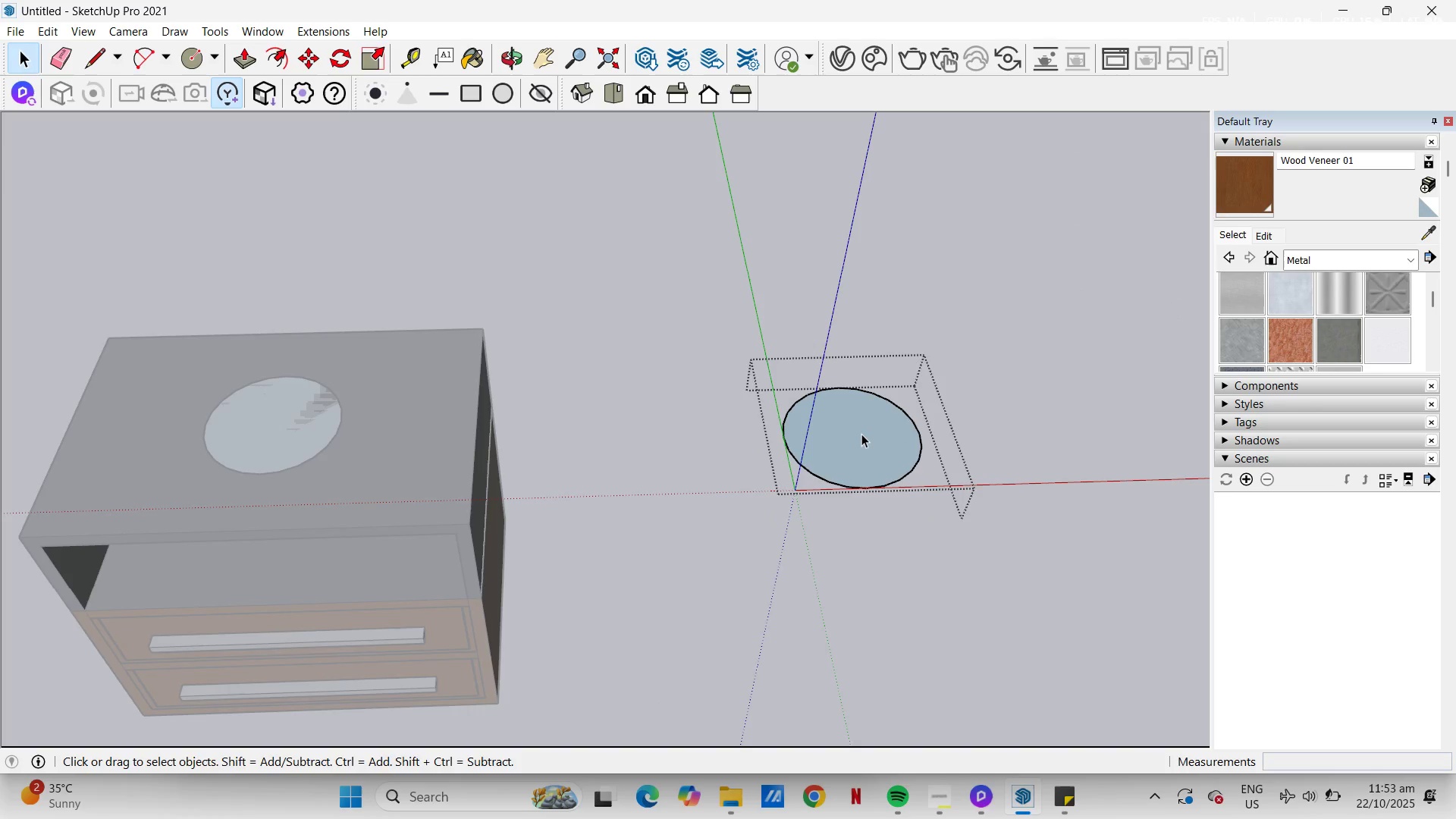 
key(L)
 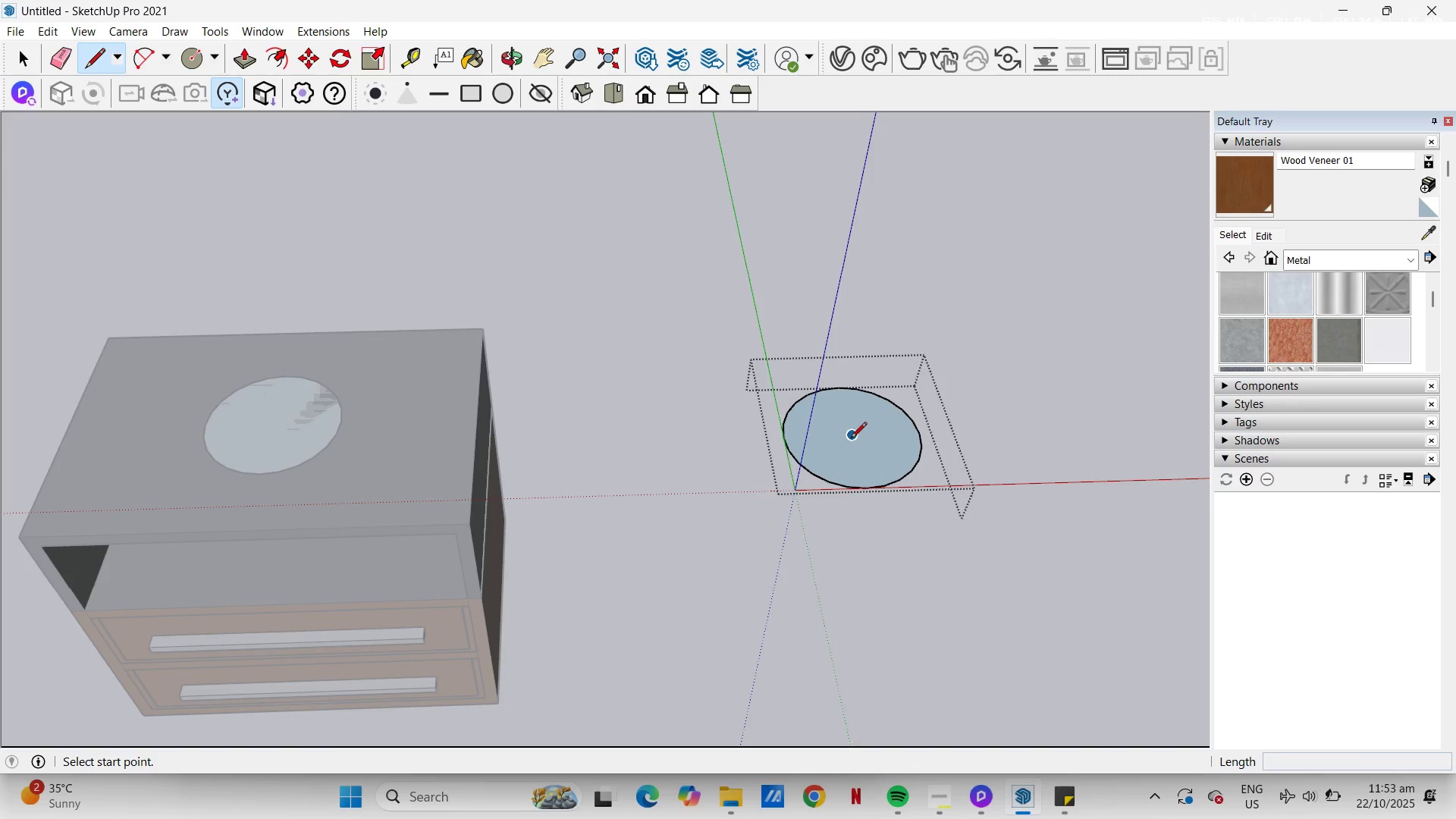 
left_click([850, 436])
 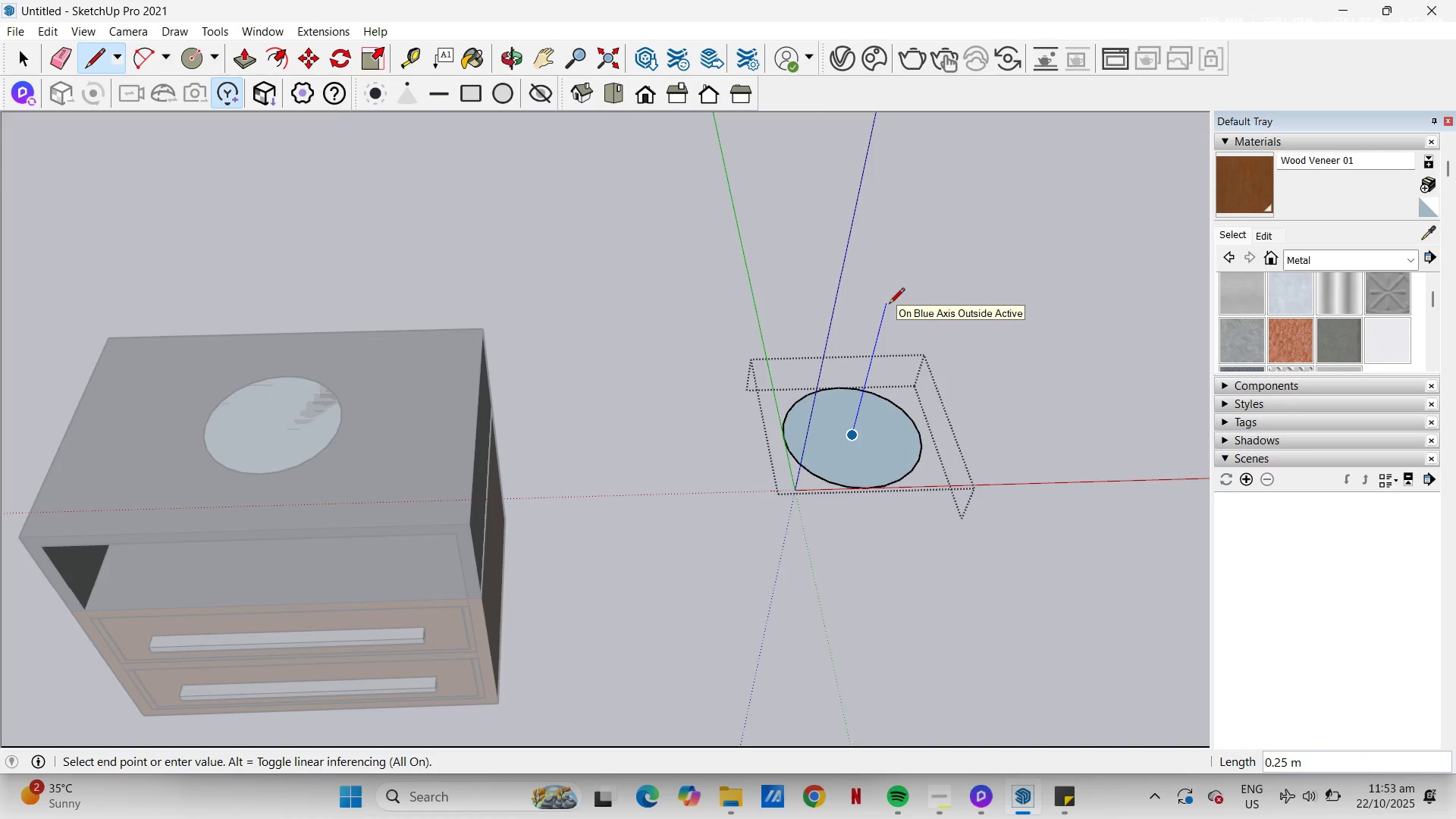 
key(NumpadDecimal)
 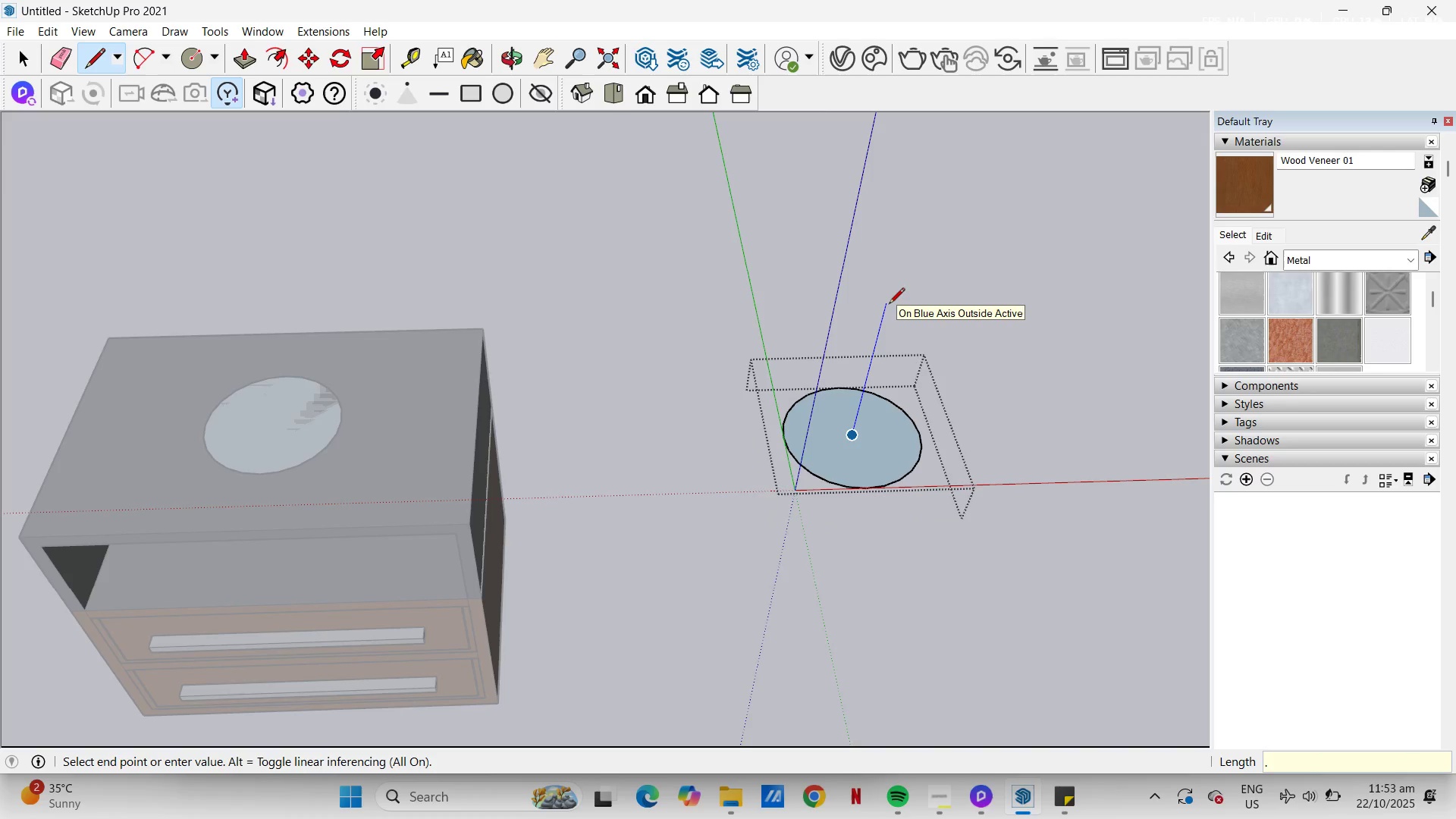 
key(Numpad8)
 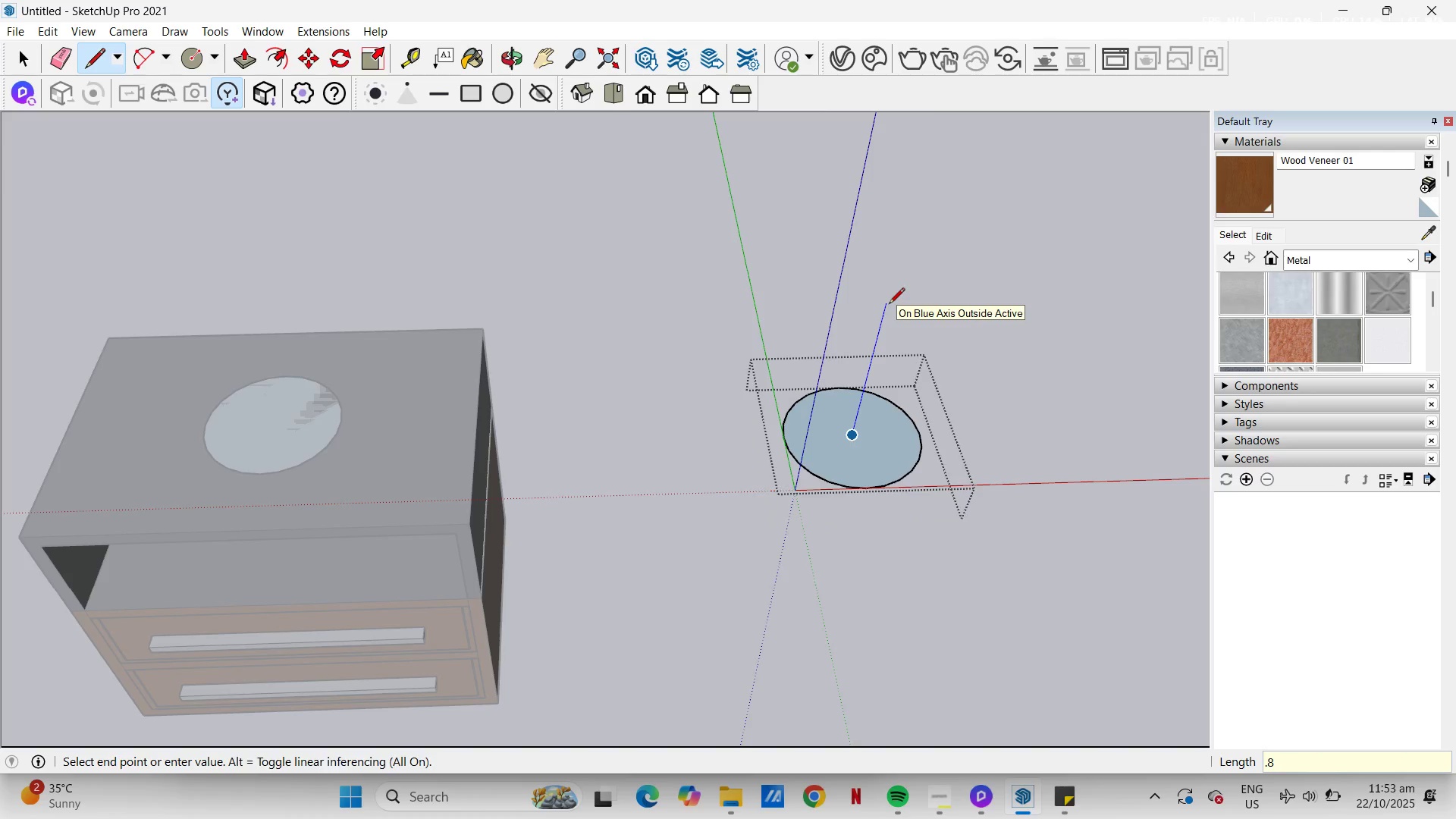 
key(NumpadEnter)
 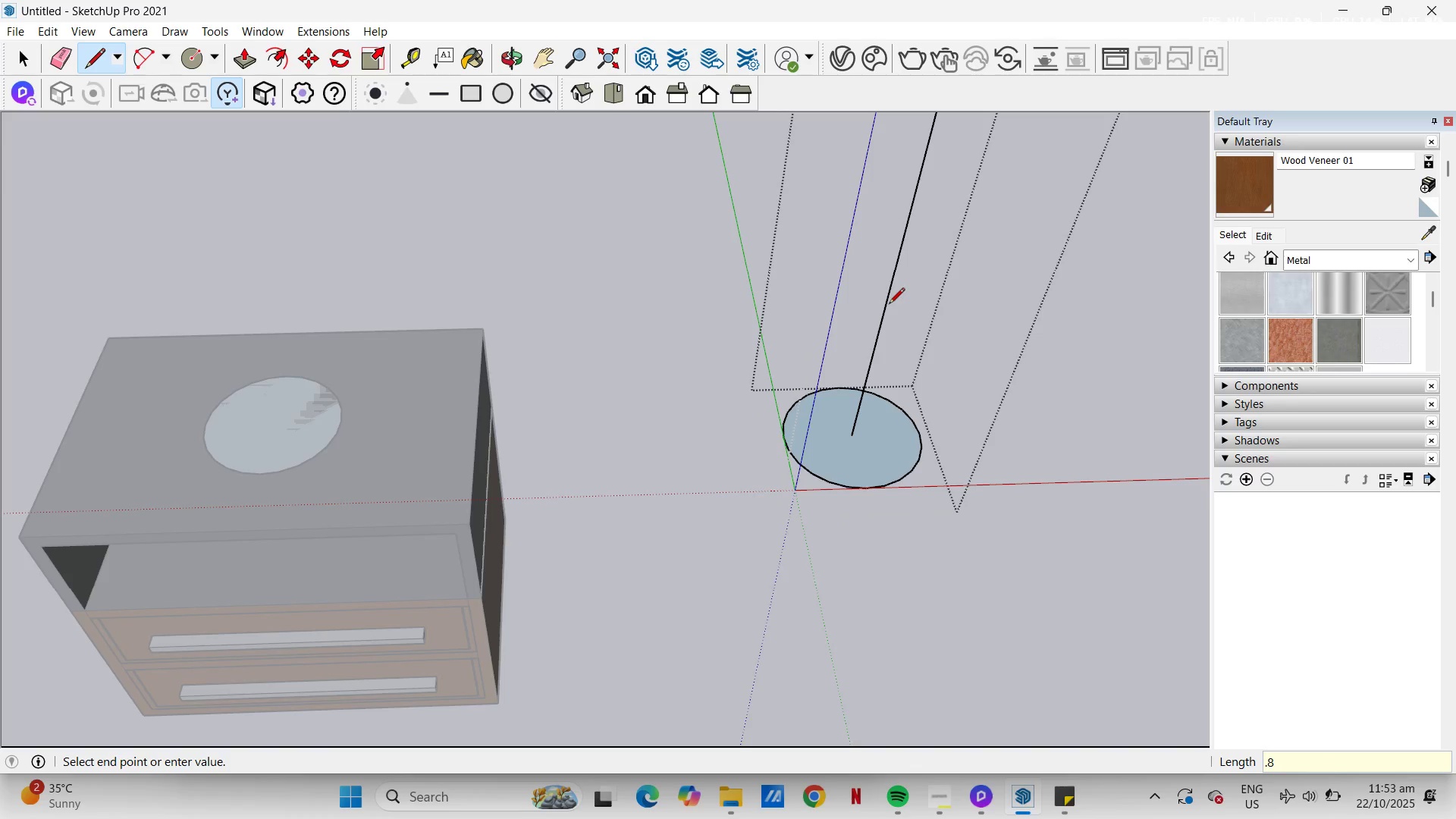 
key(Control+ControlLeft)
 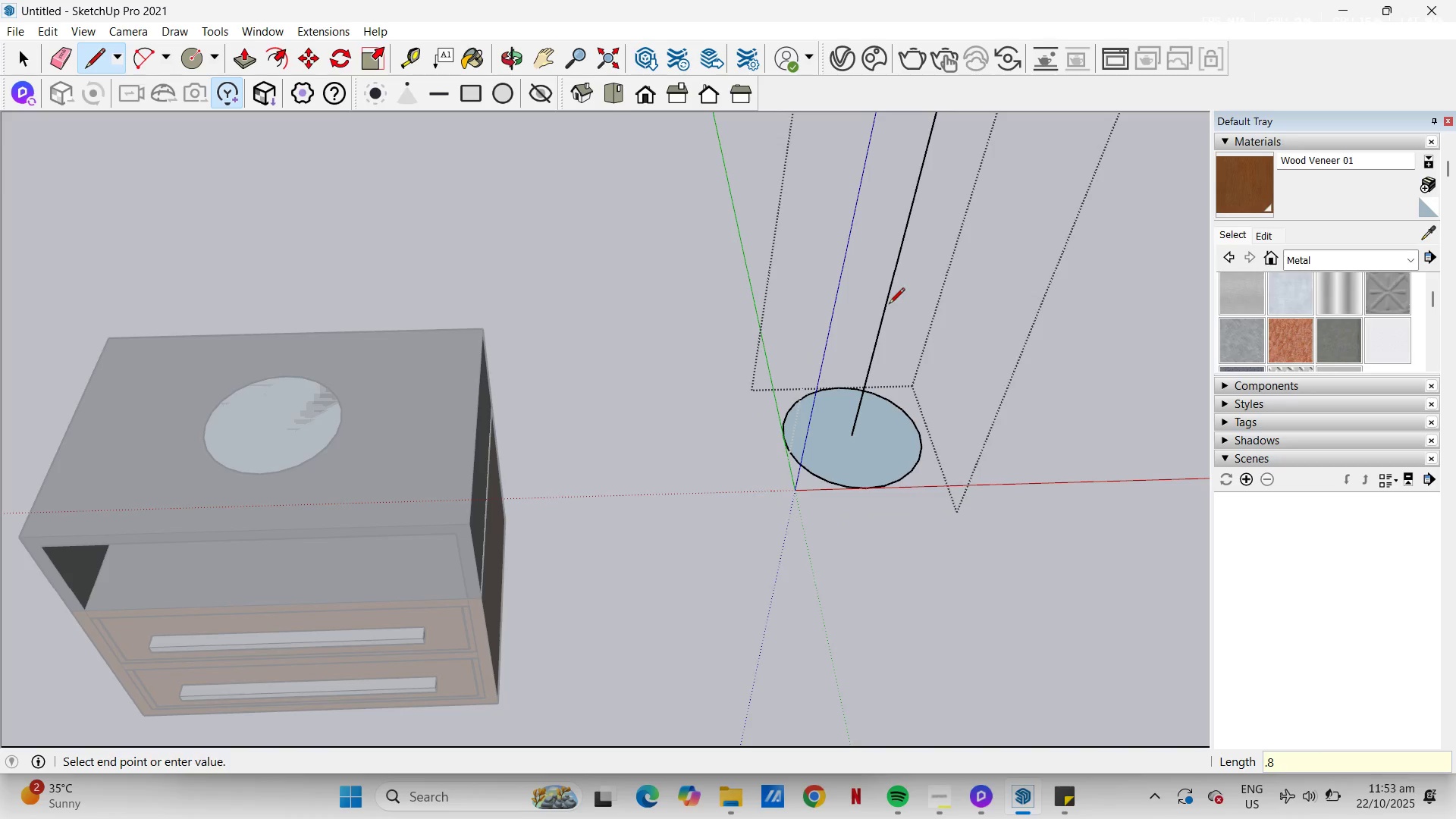 
key(Control+Z)
 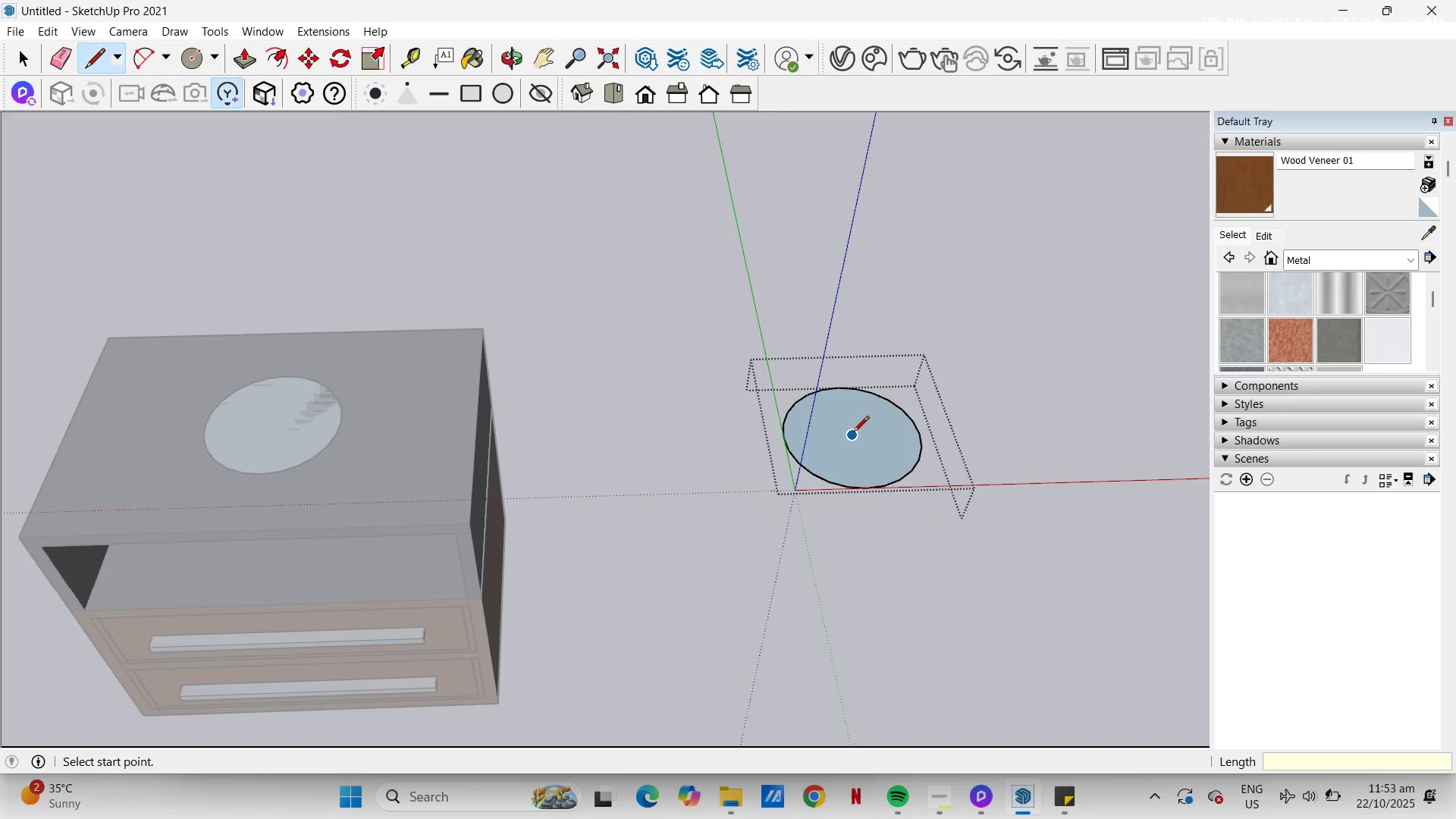 
left_click_drag(start_coordinate=[853, 434], to_coordinate=[853, 428])
 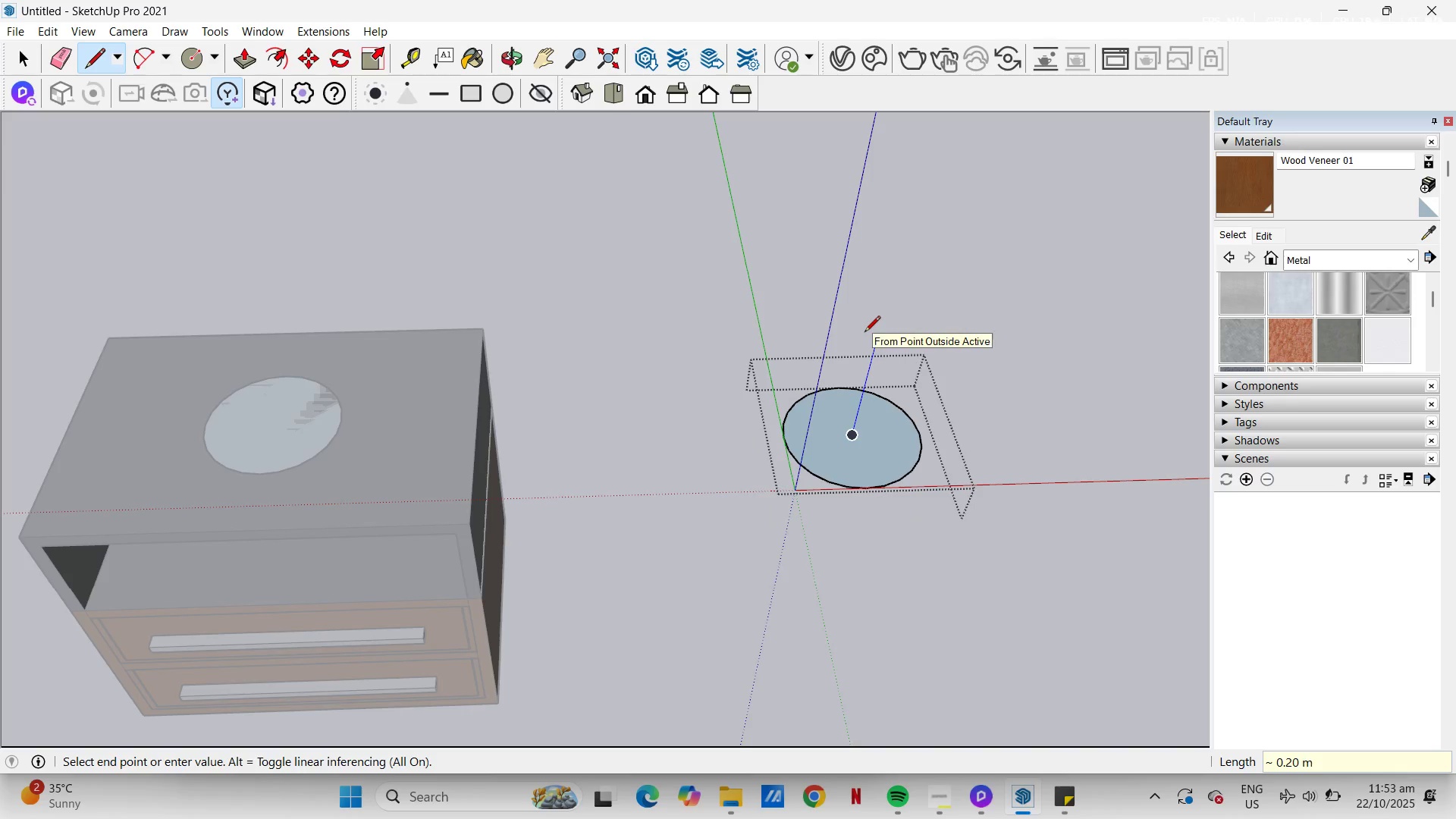 
key(NumpadDecimal)
 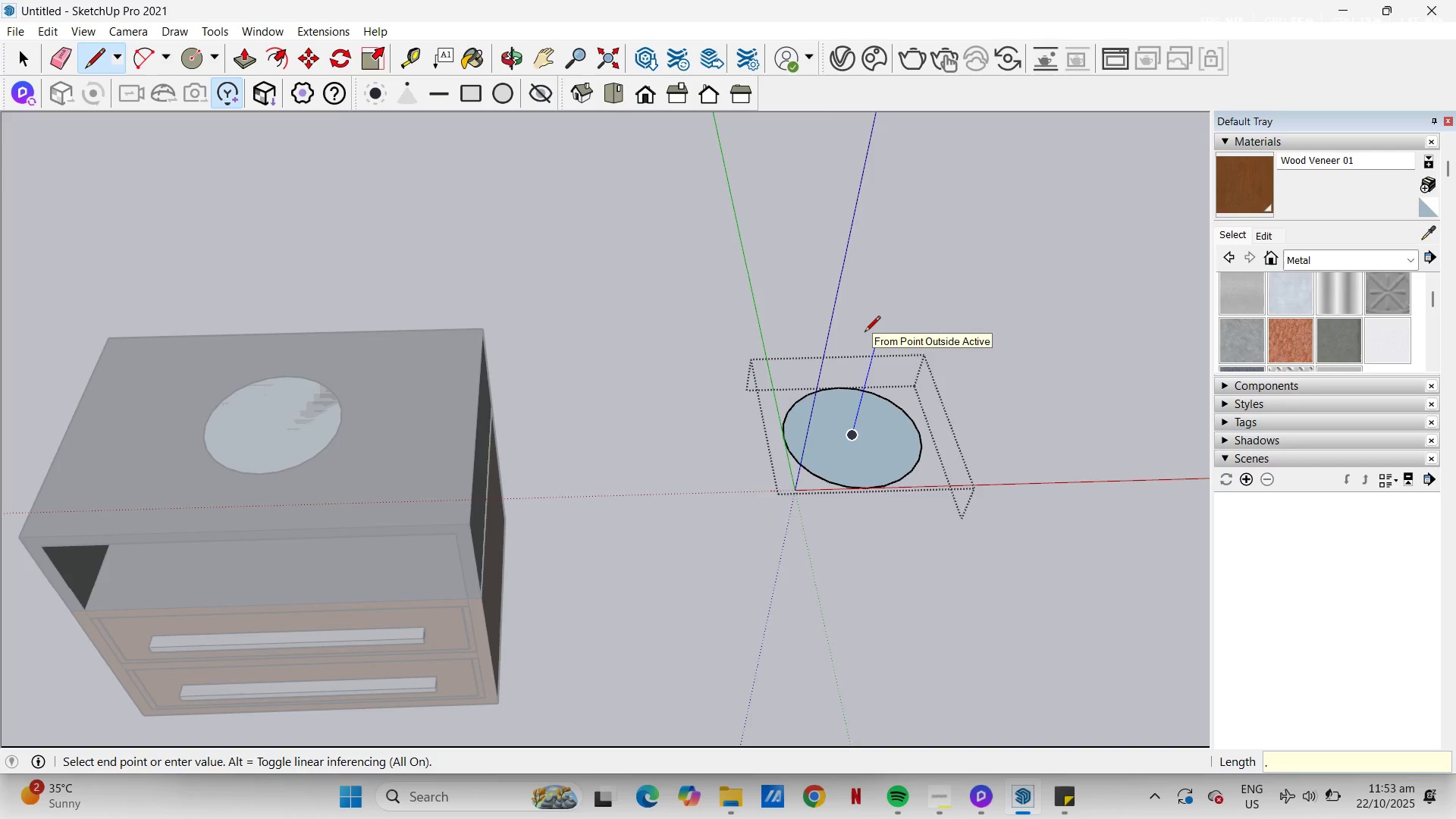 
key(Numpad6)
 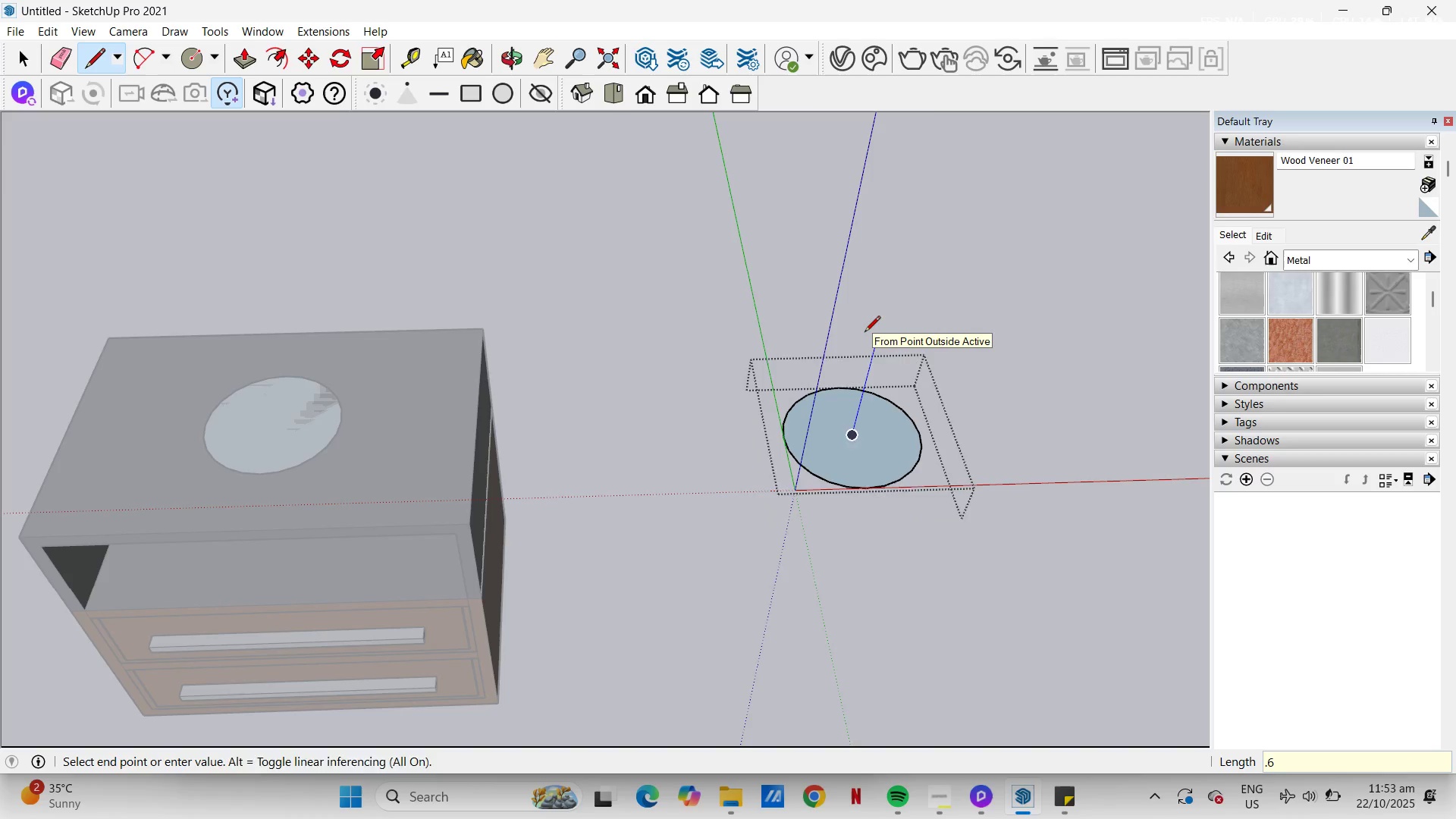 
key(NumpadEnter)
 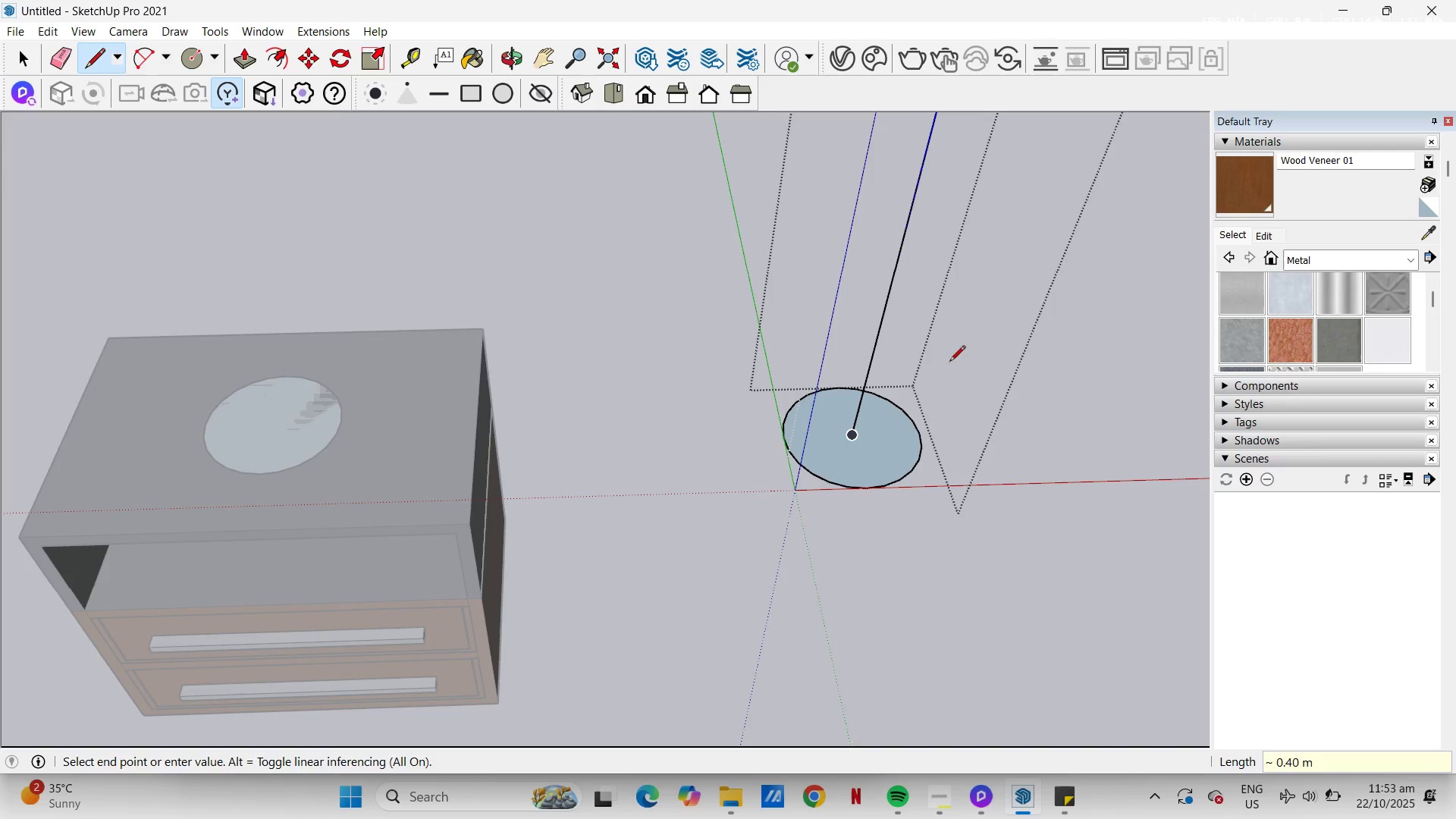 
scroll: coordinate [847, 346], scroll_direction: down, amount: 24.0
 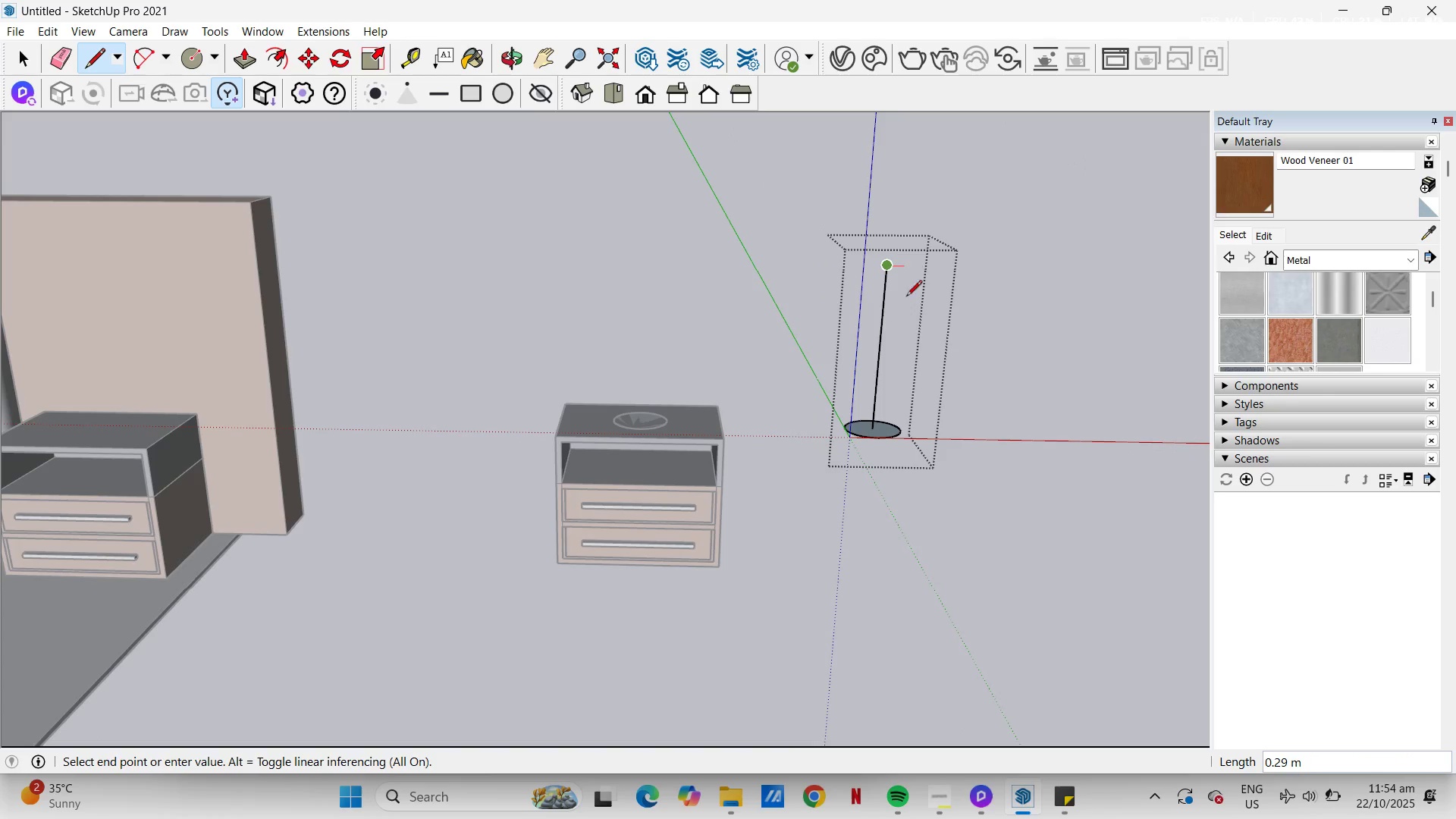 
key(Control+ControlLeft)
 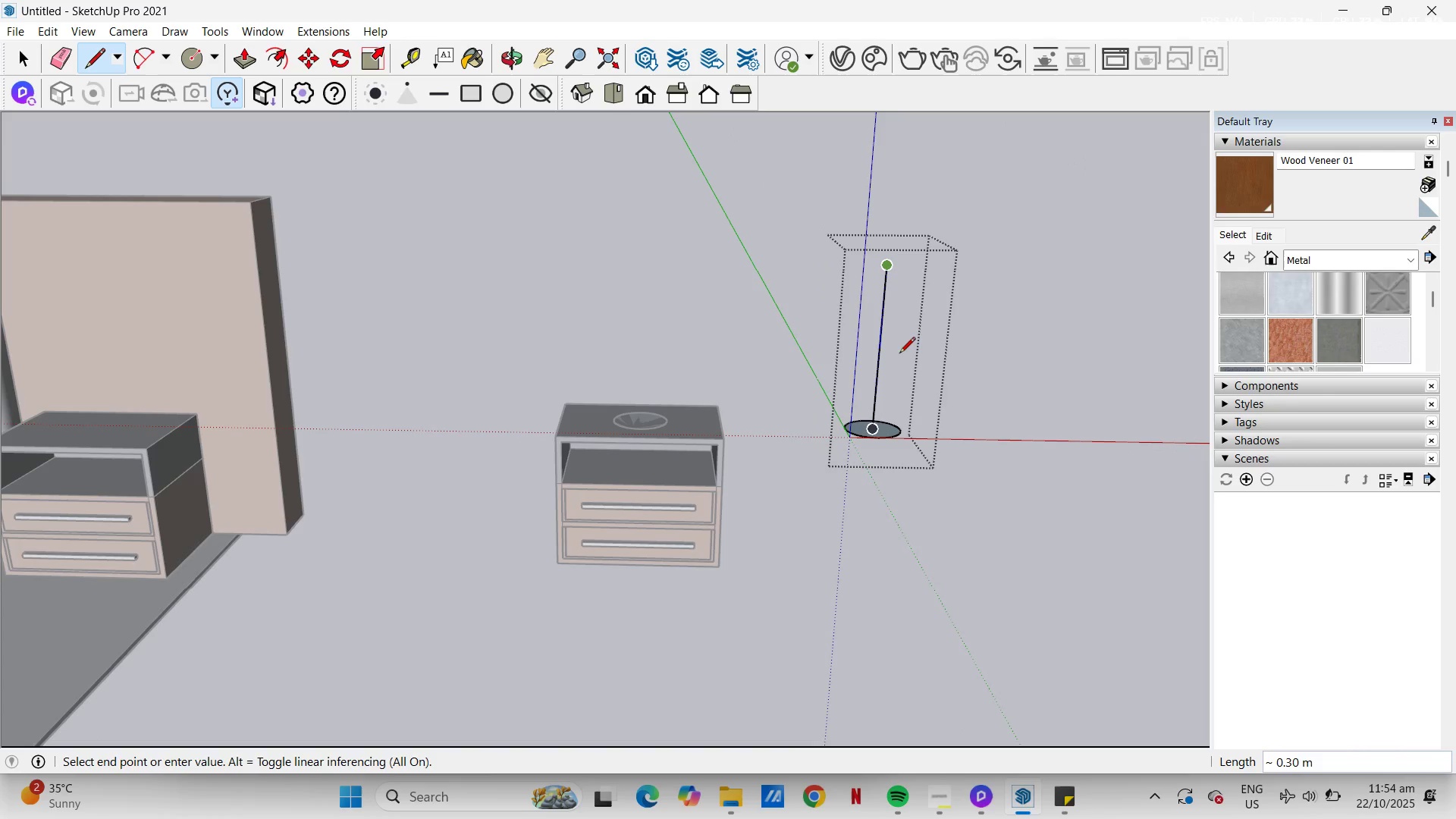 
key(Control+Z)
 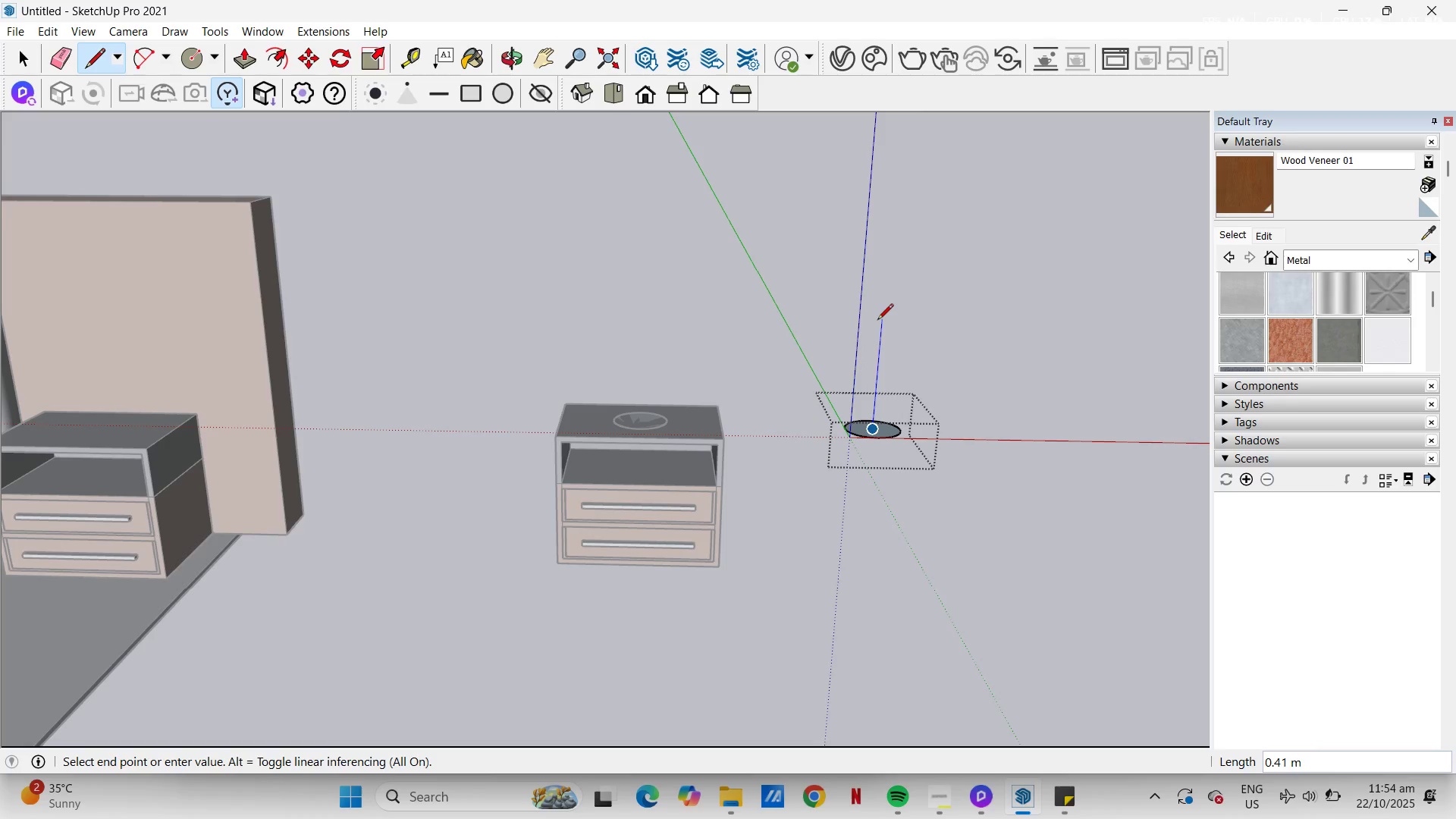 
key(NumpadDecimal)
 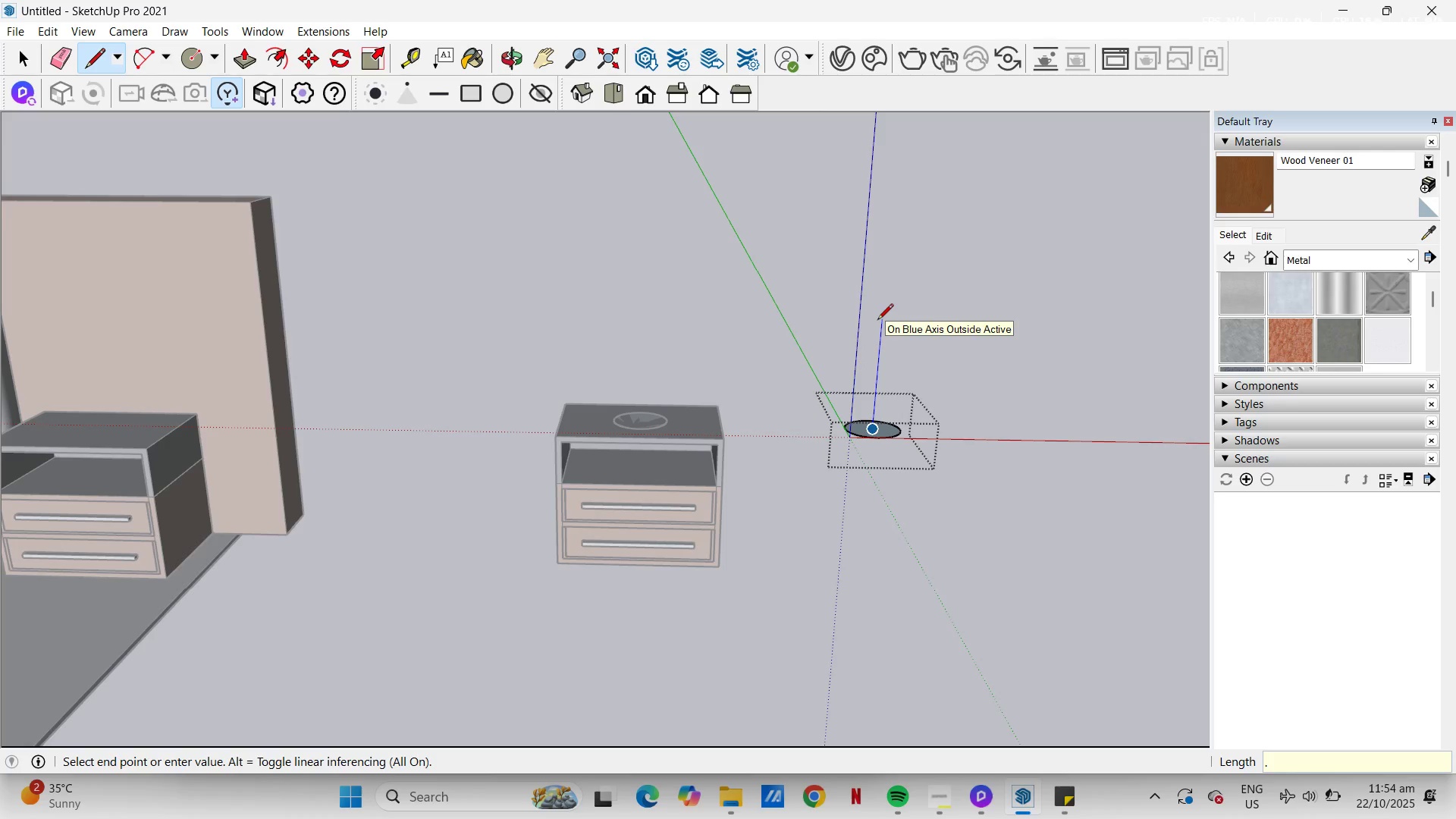 
key(Numpad4)
 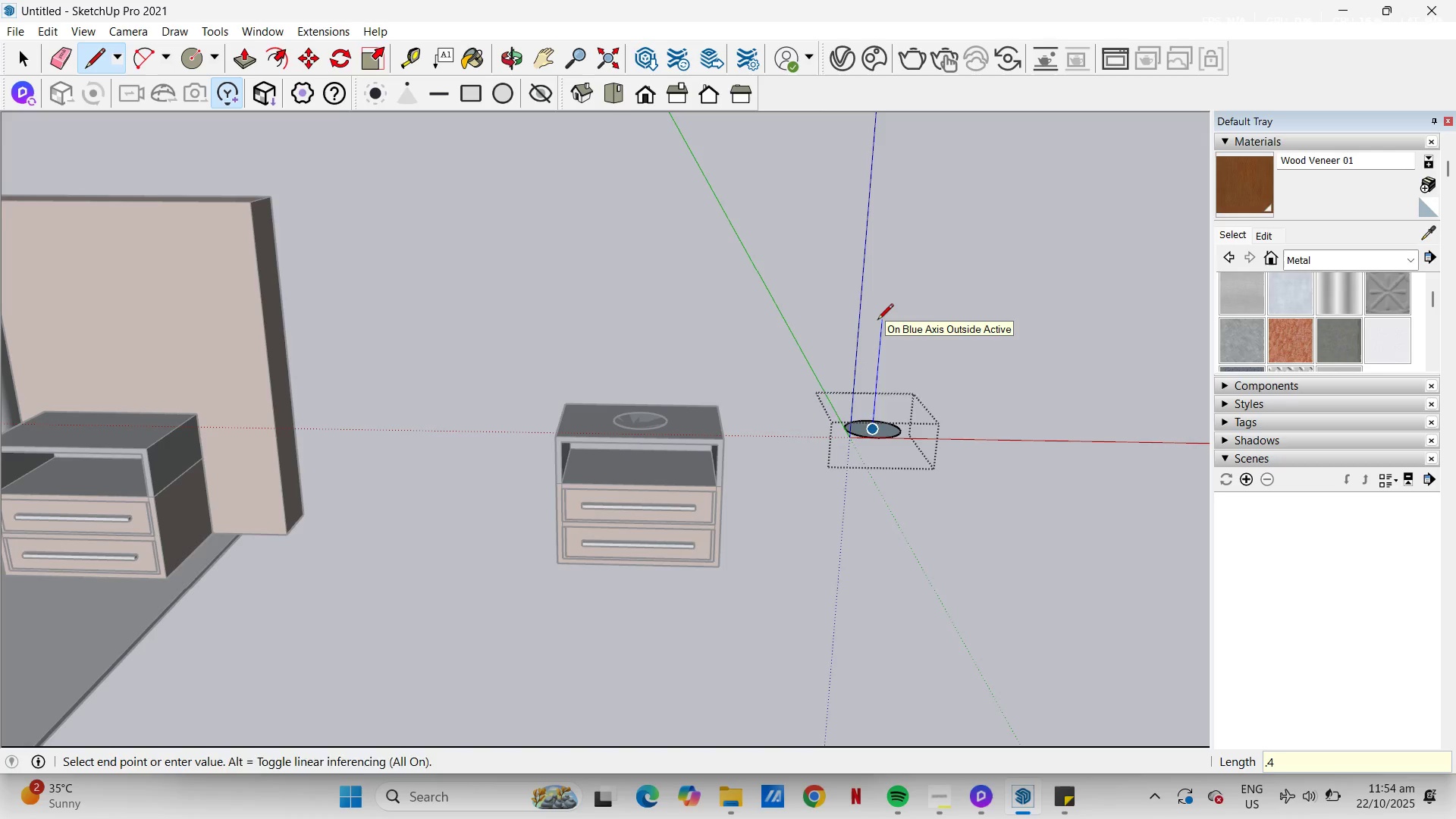 
key(NumpadEnter)
 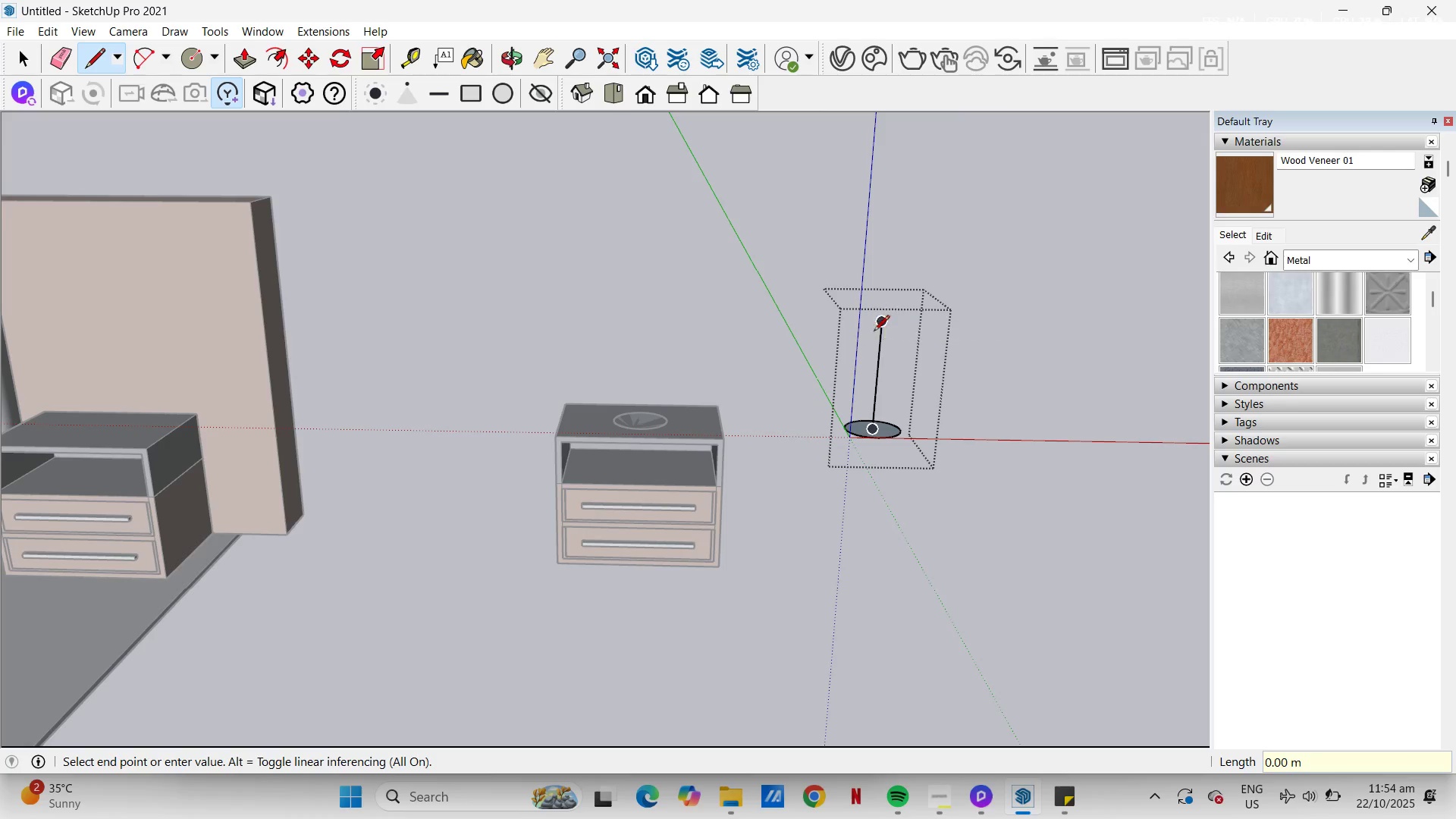 
scroll: coordinate [880, 504], scroll_direction: up, amount: 28.0
 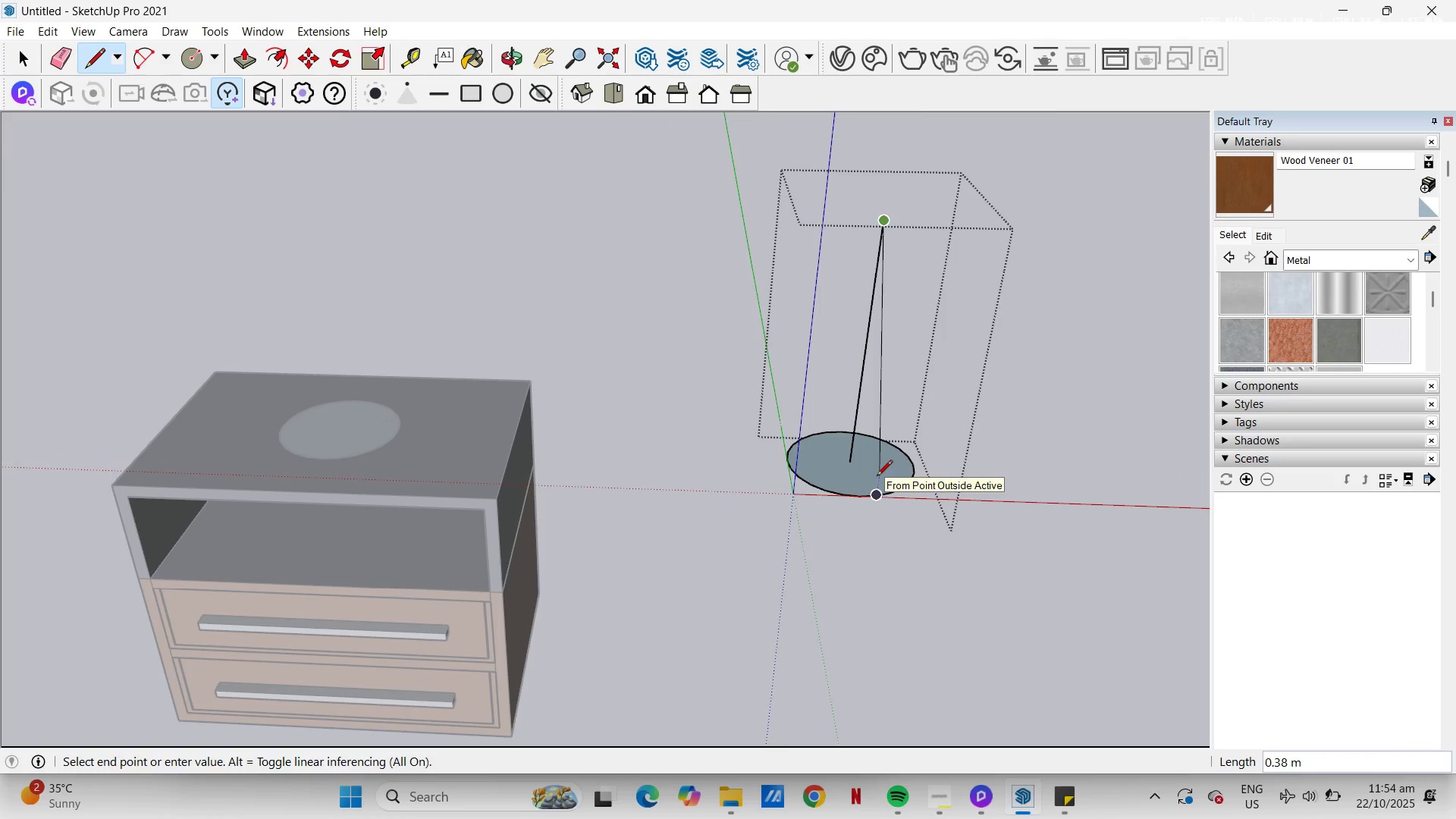 
key(H)
 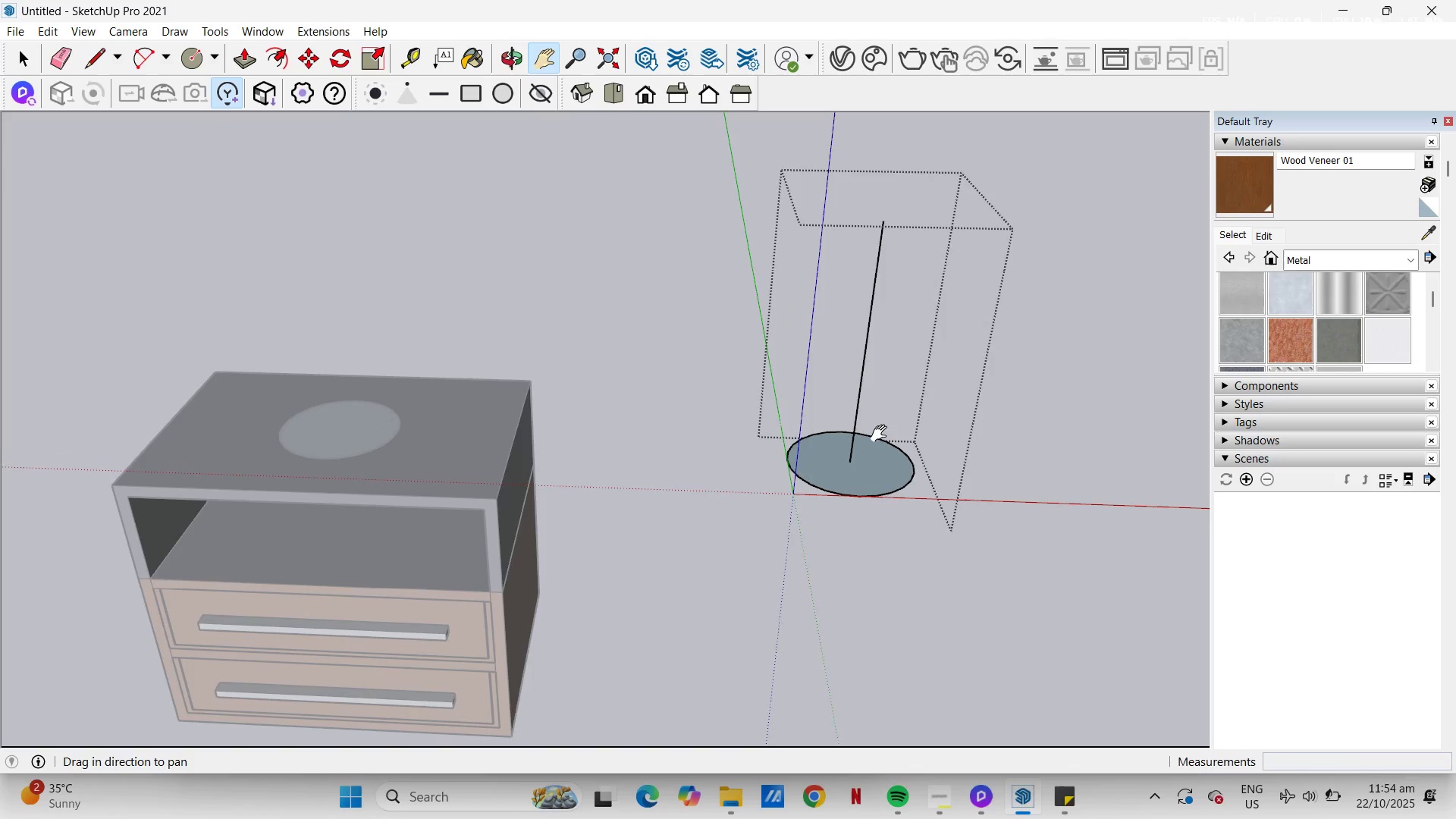 
left_click_drag(start_coordinate=[881, 434], to_coordinate=[791, 472])
 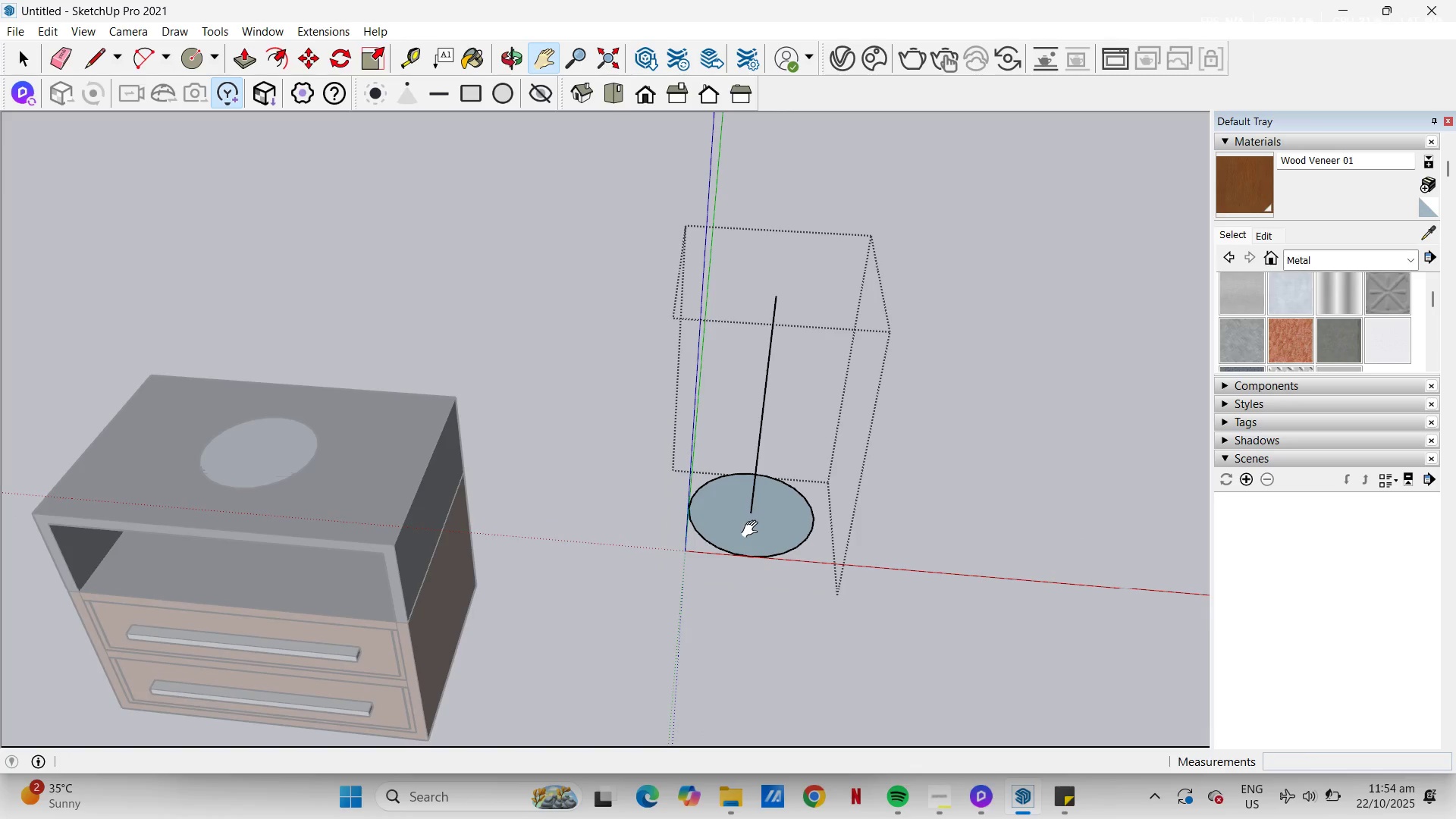 
scroll: coordinate [717, 520], scroll_direction: up, amount: 8.0
 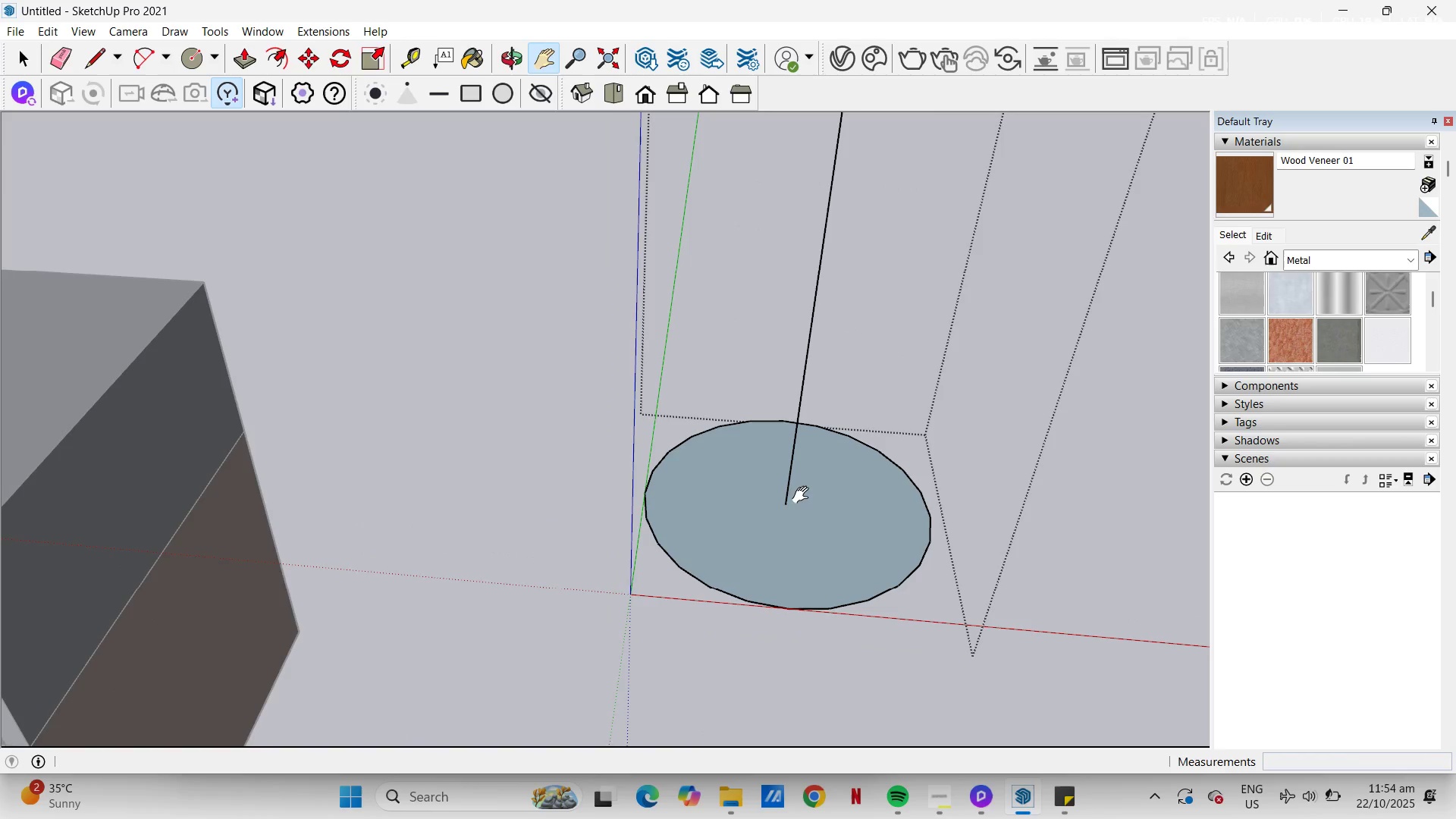 
key(L)
 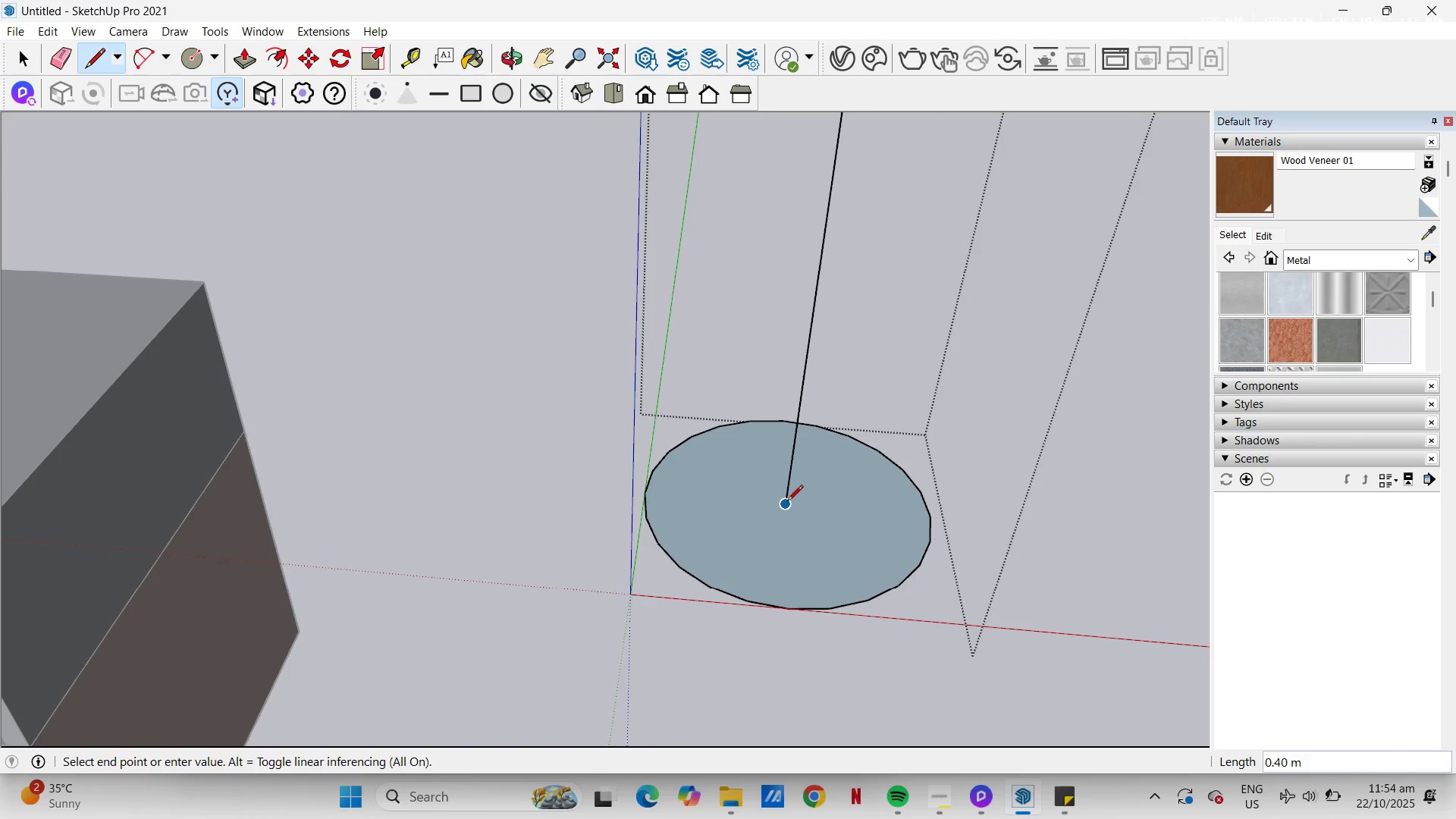 
key(Escape)
 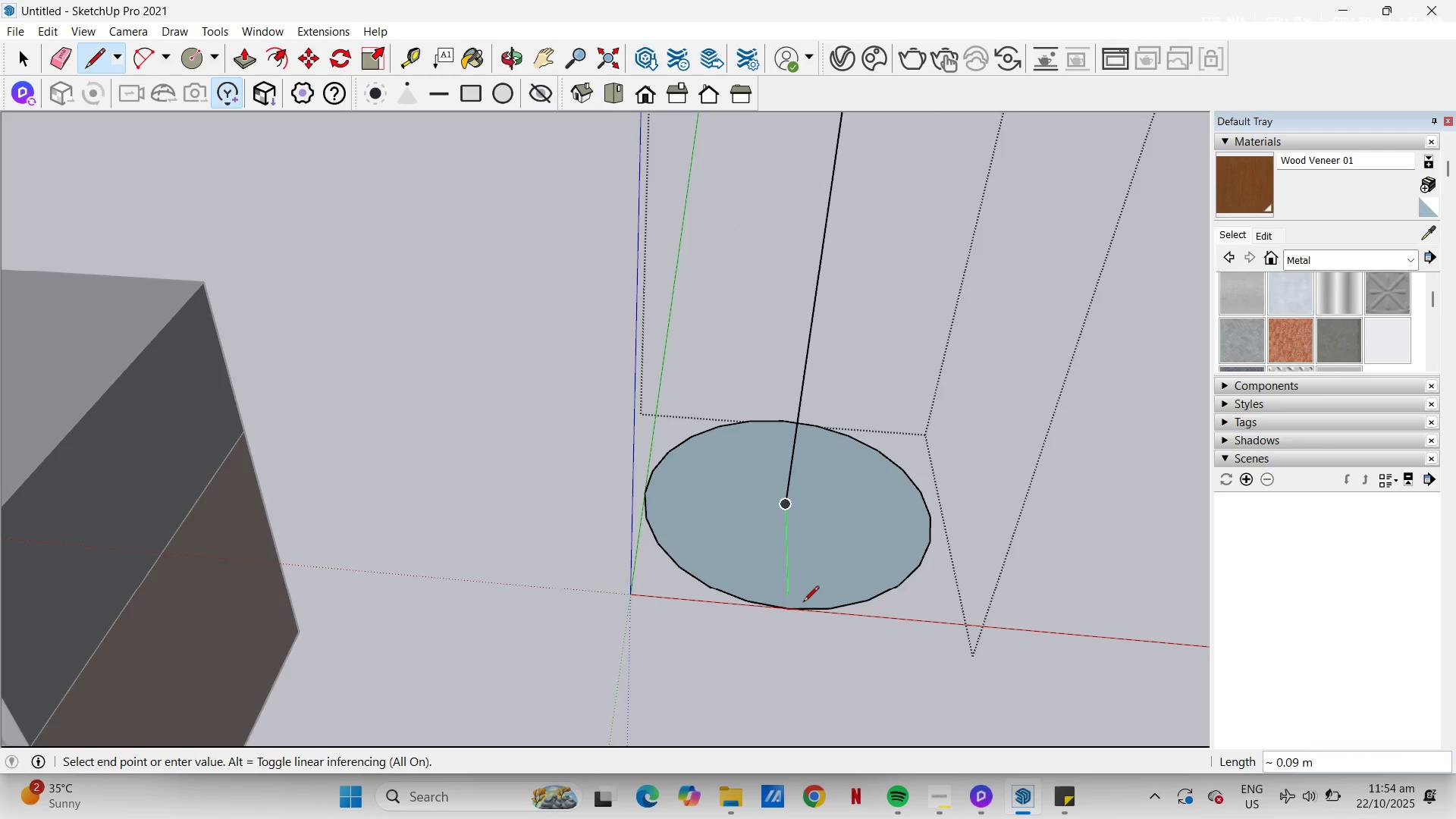 
left_click([792, 611])
 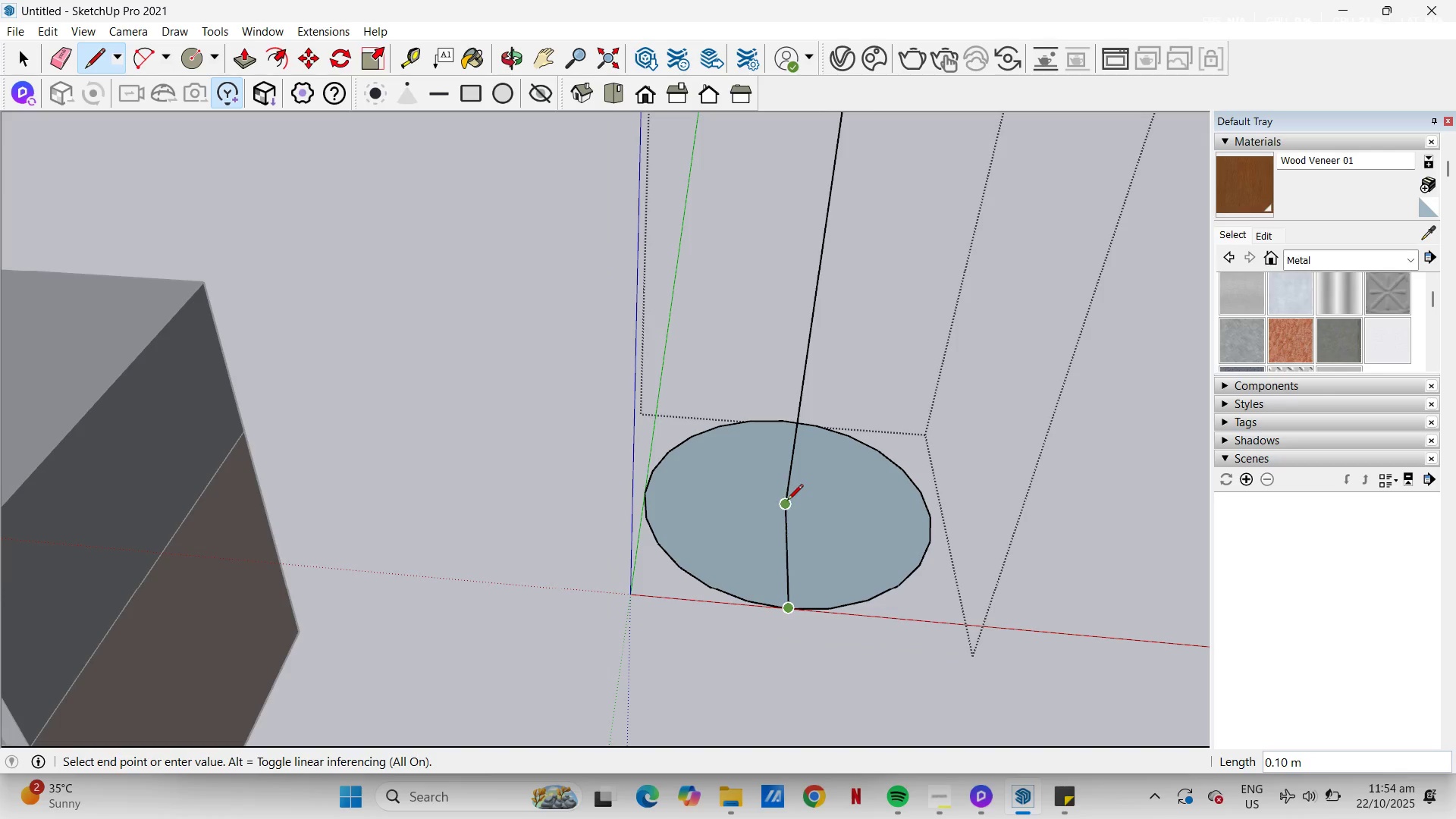 
key(Escape)
 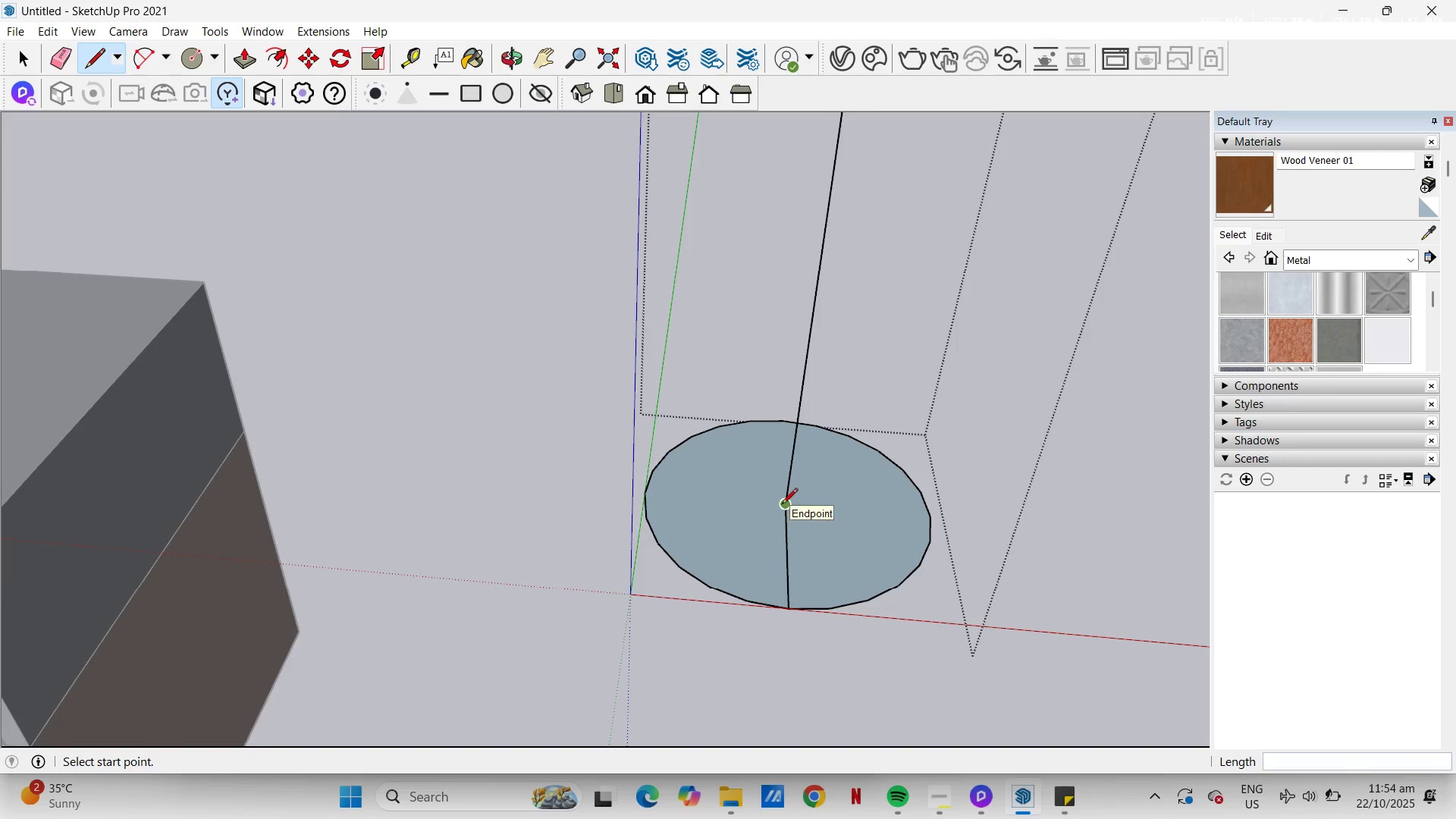 
left_click_drag(start_coordinate=[782, 505], to_coordinate=[786, 481])
 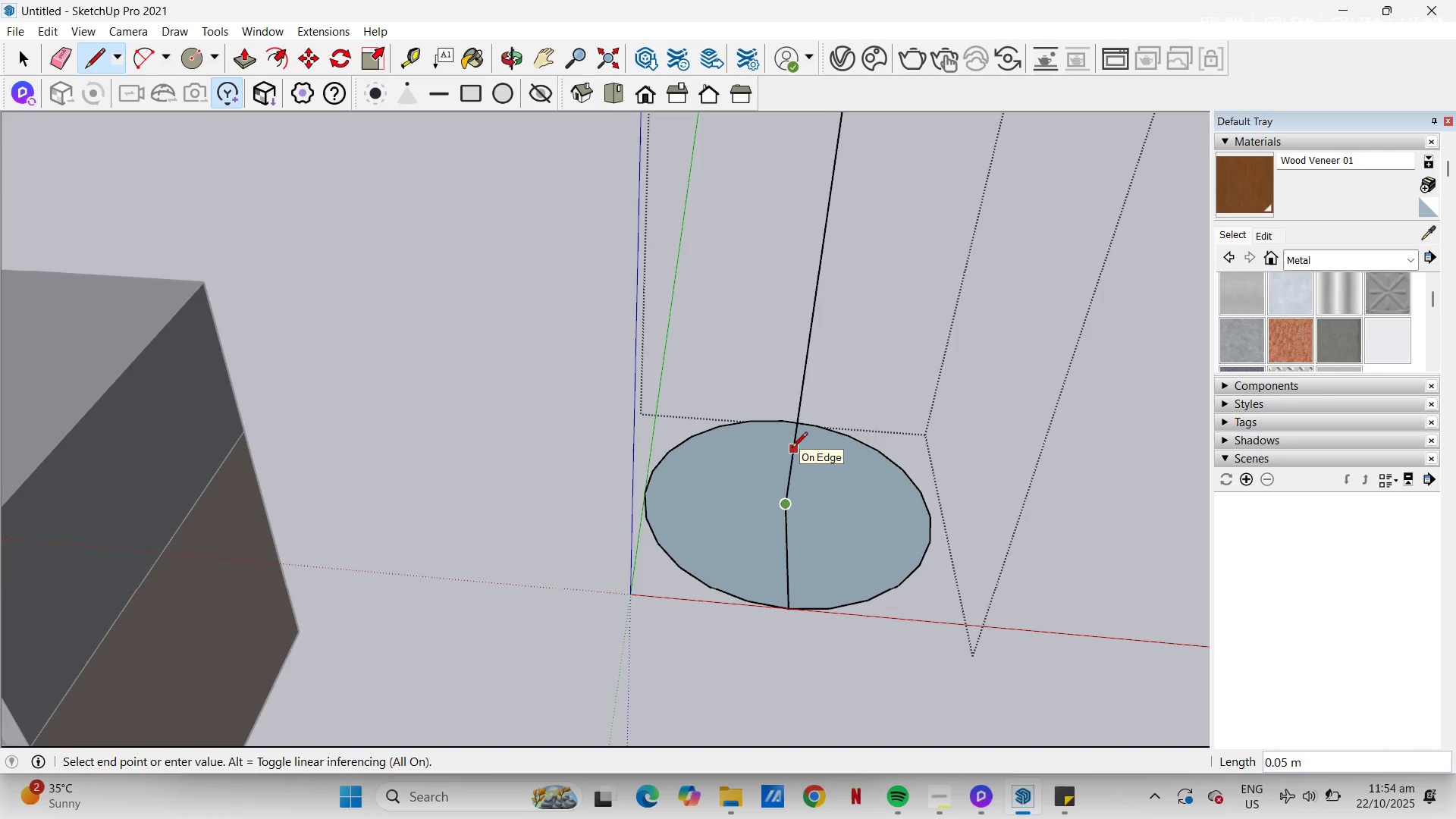 
wait(6.68)
 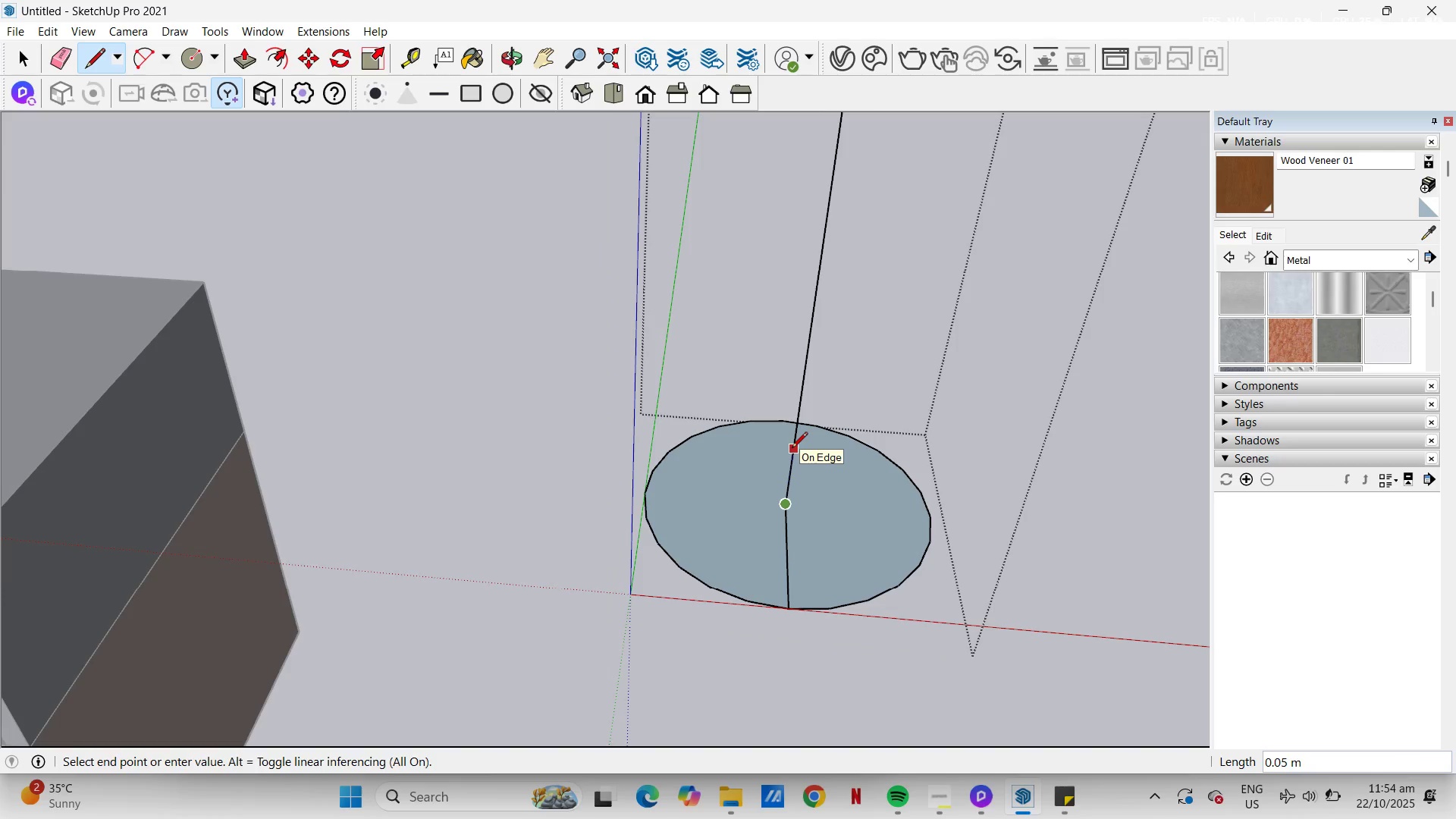 
key(Escape)
 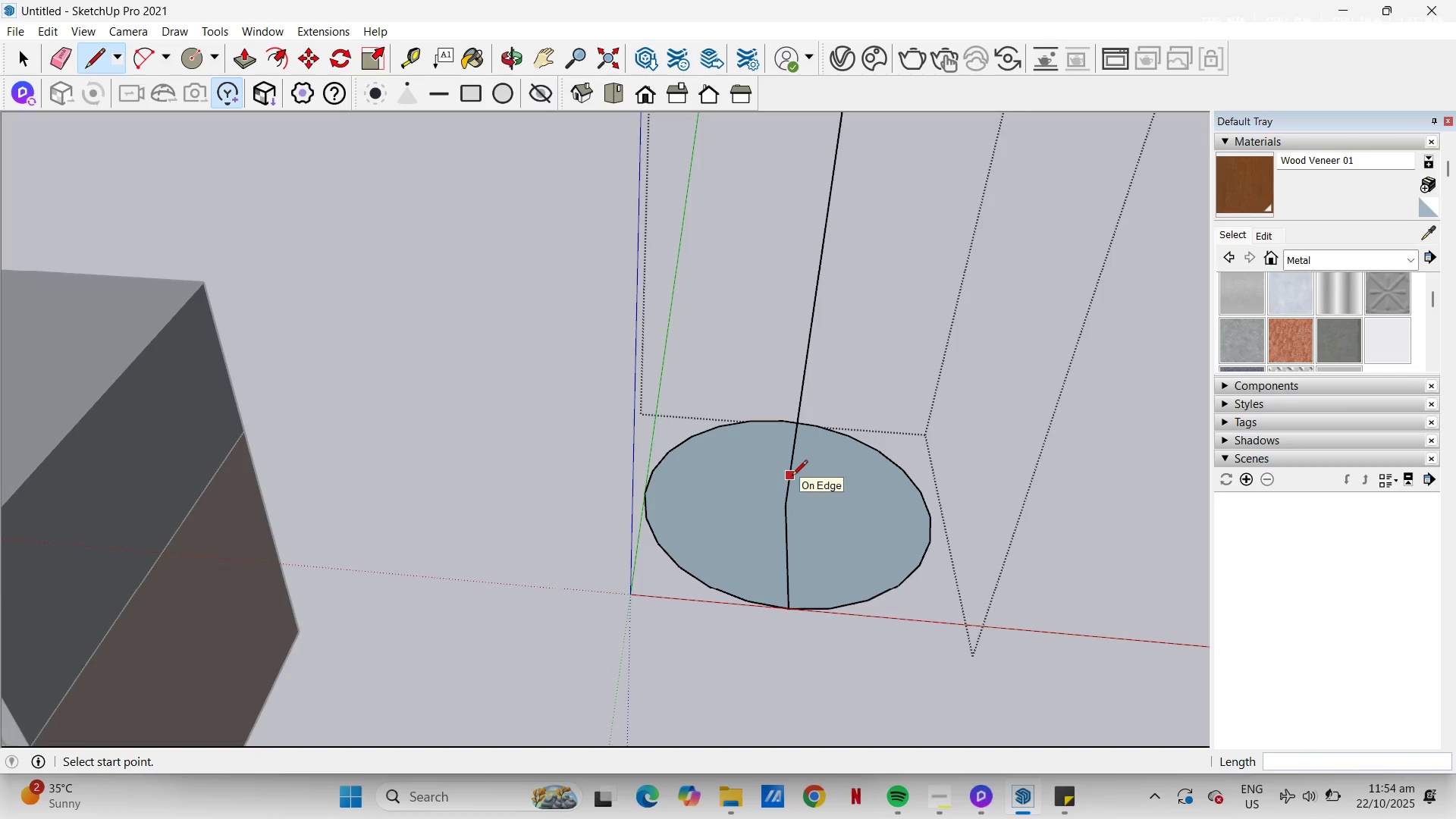 
key(C)
 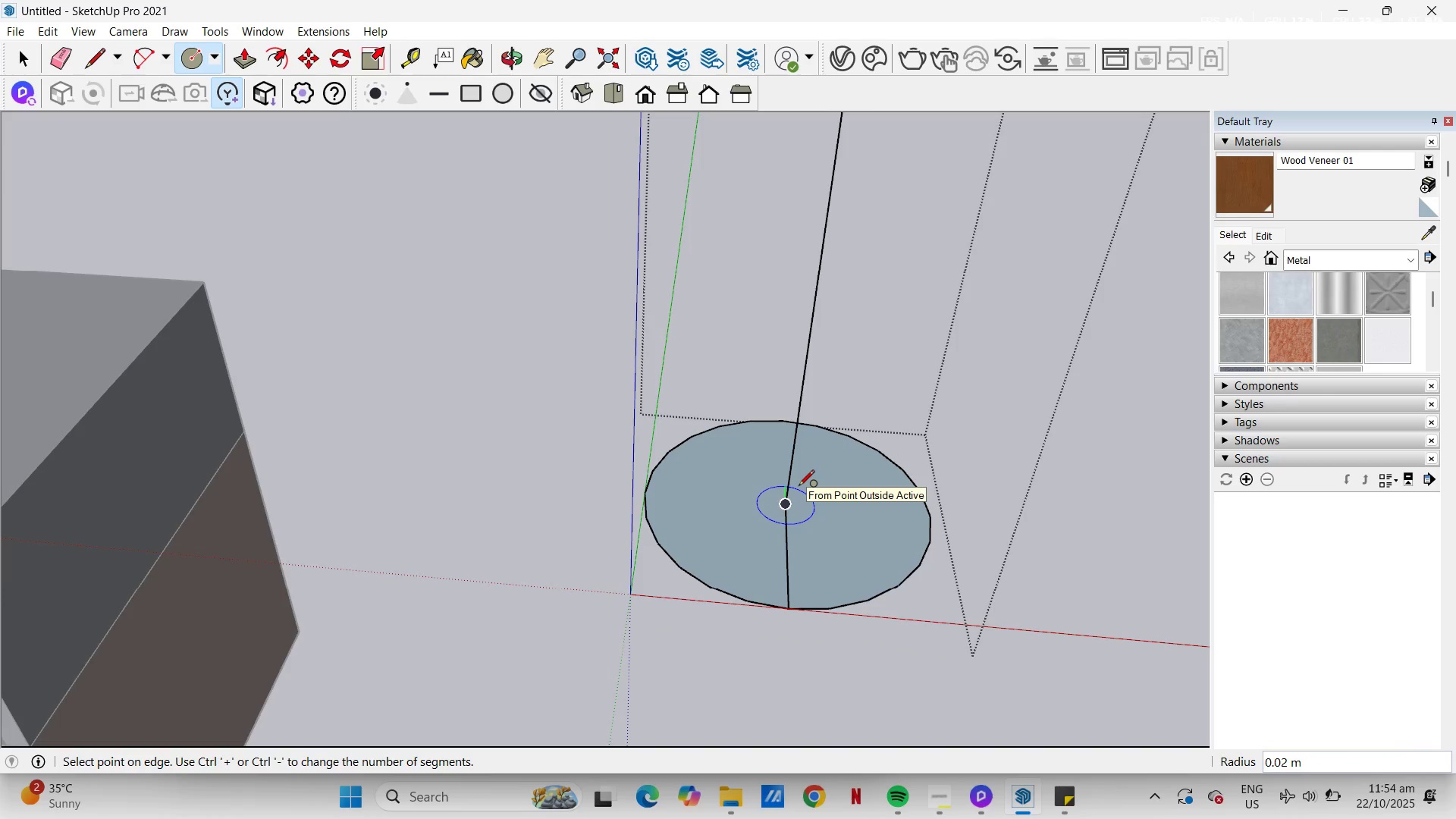 
key(NumpadDecimal)
 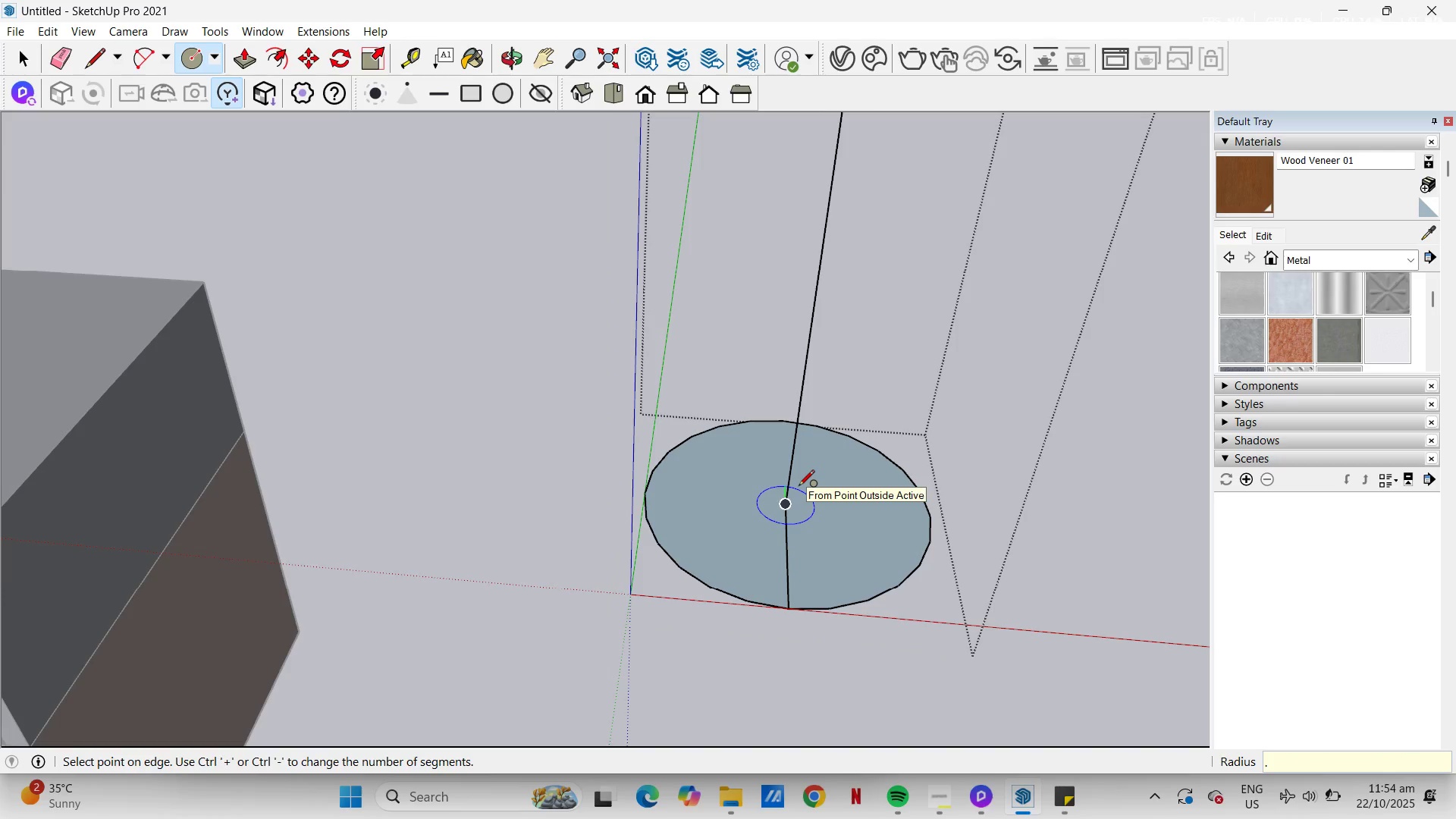 
key(Numpad0)
 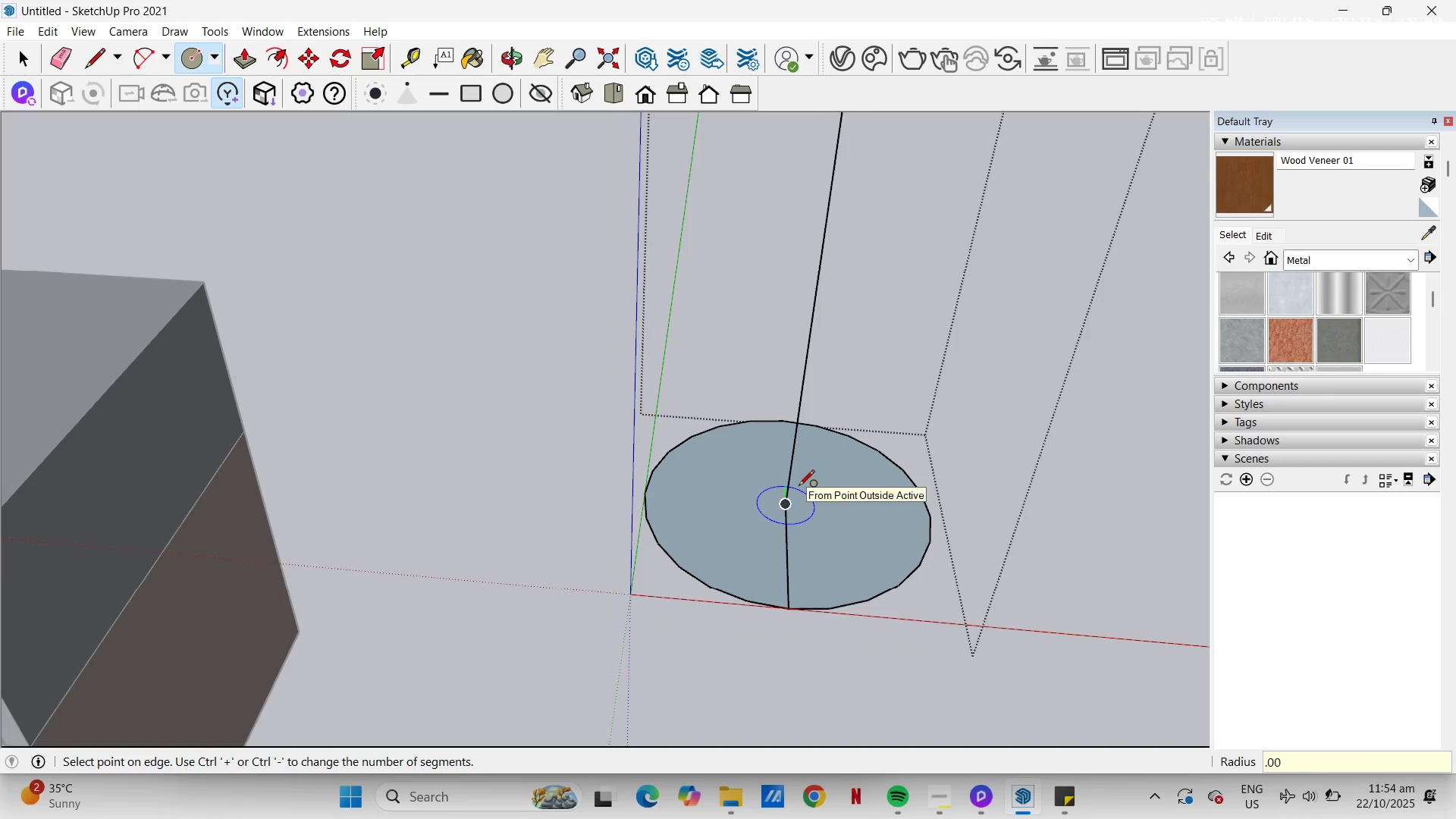 
key(Numpad0)
 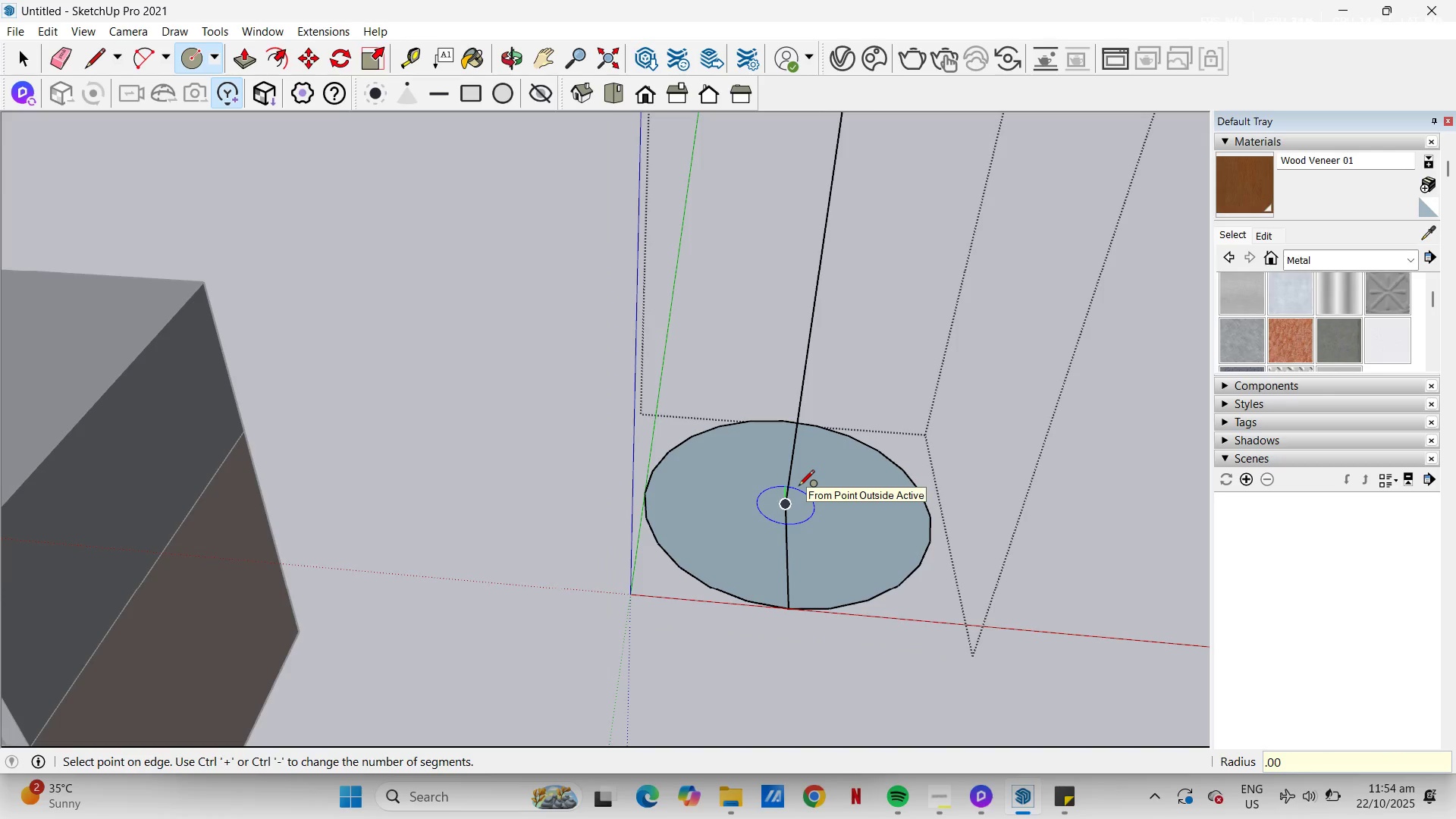 
key(Backspace)
 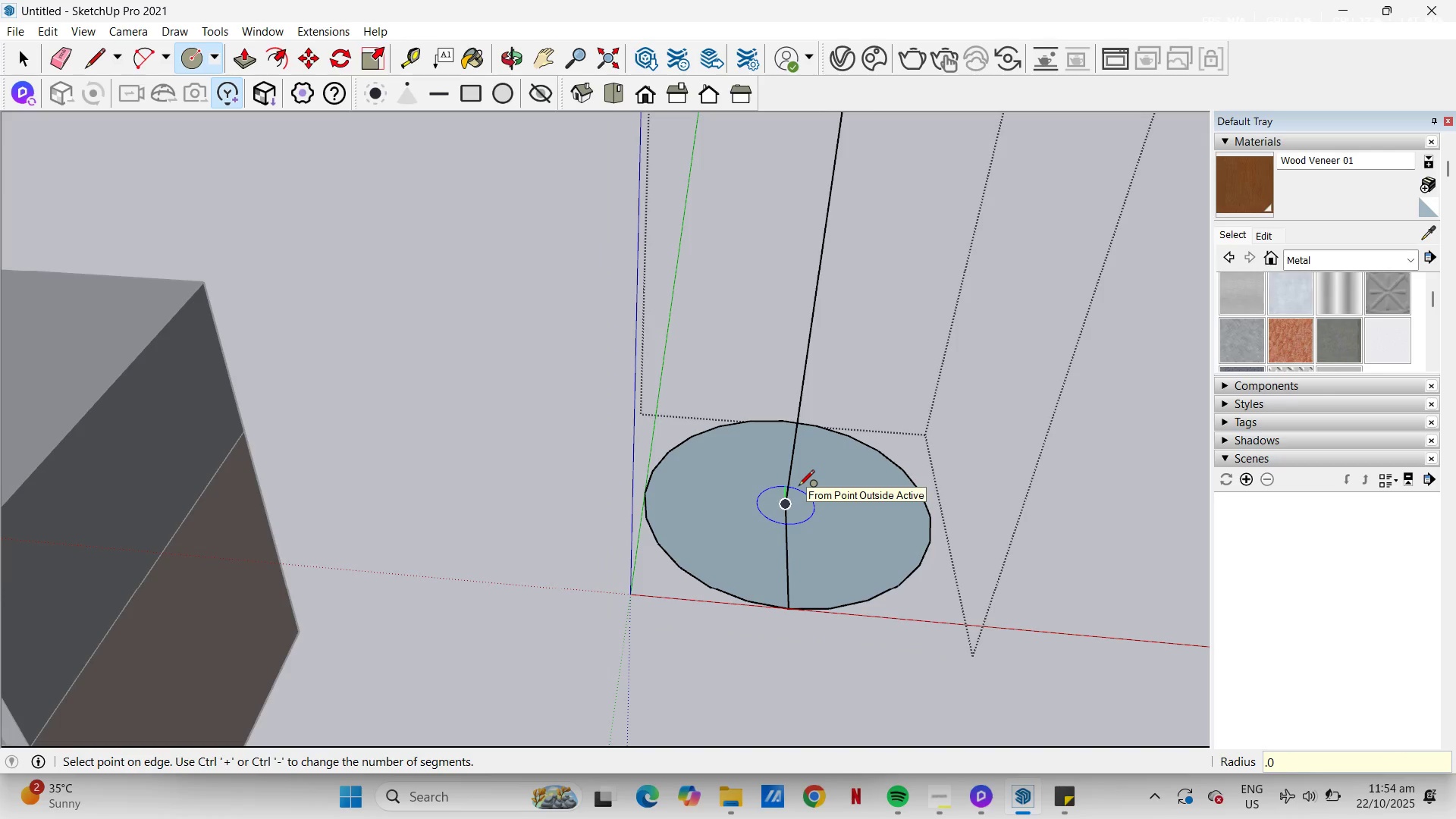 
key(Numpad1)
 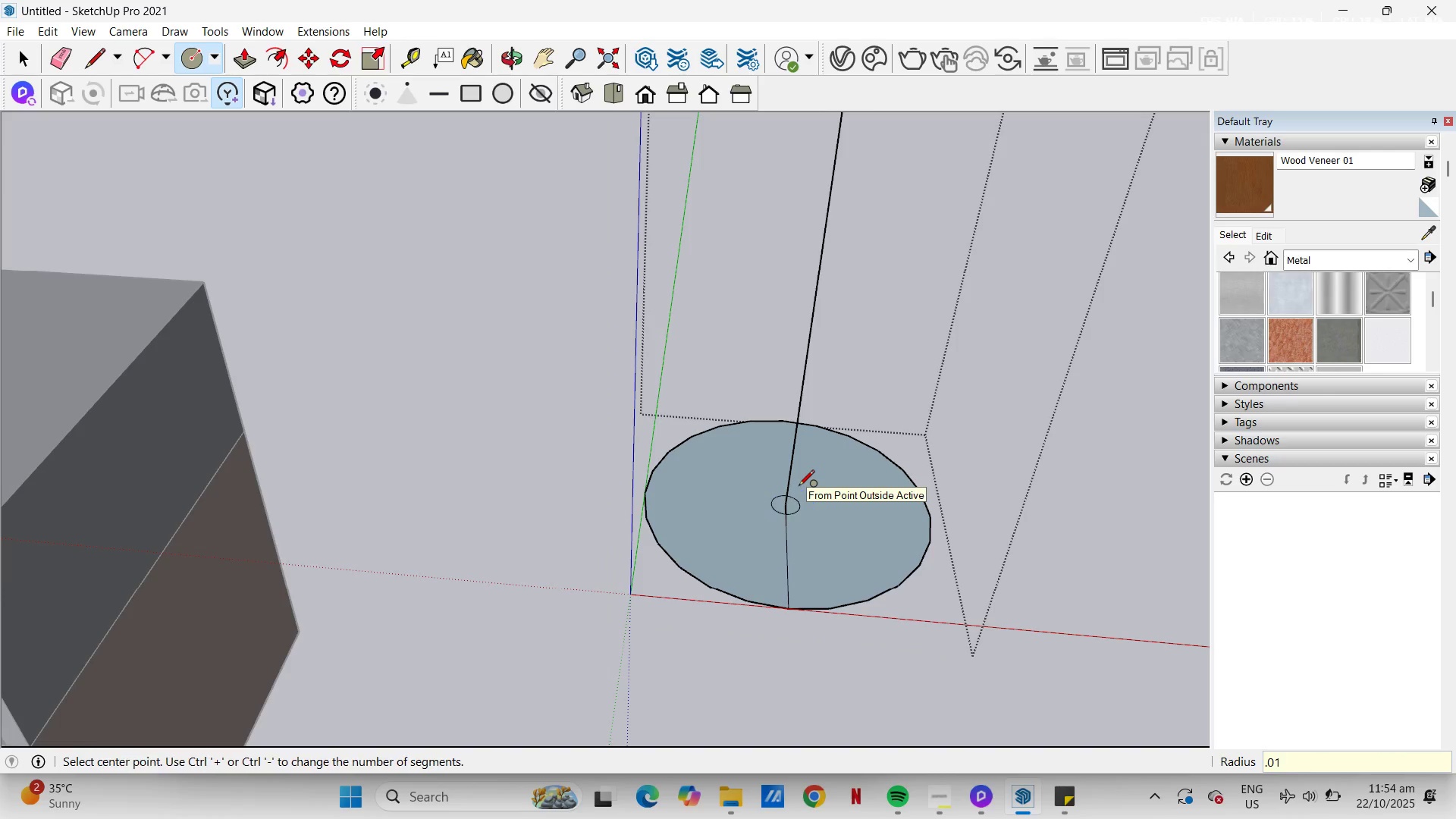 
key(NumpadEnter)
 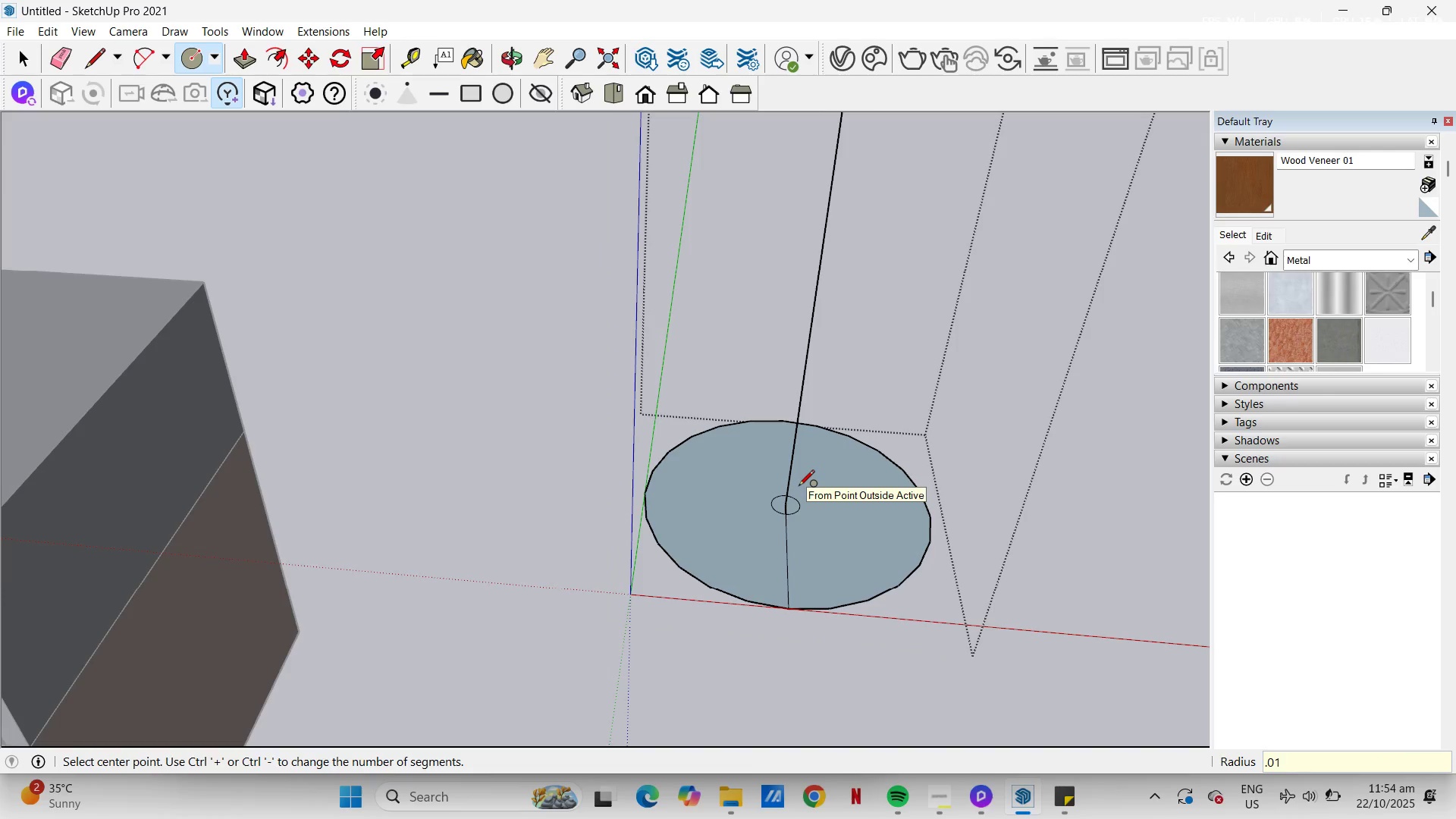 
scroll: coordinate [786, 519], scroll_direction: up, amount: 21.0
 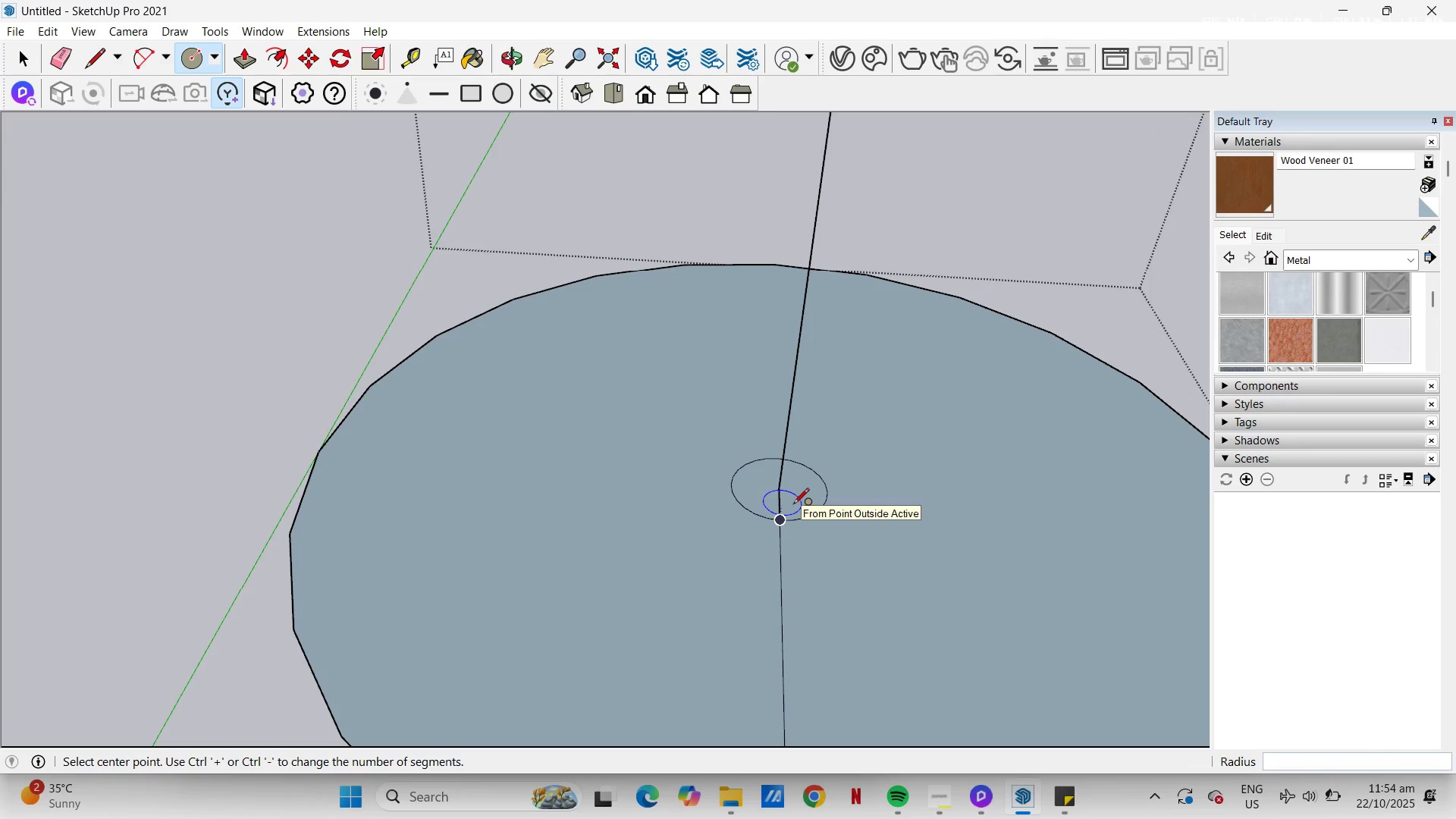 
key(E)
 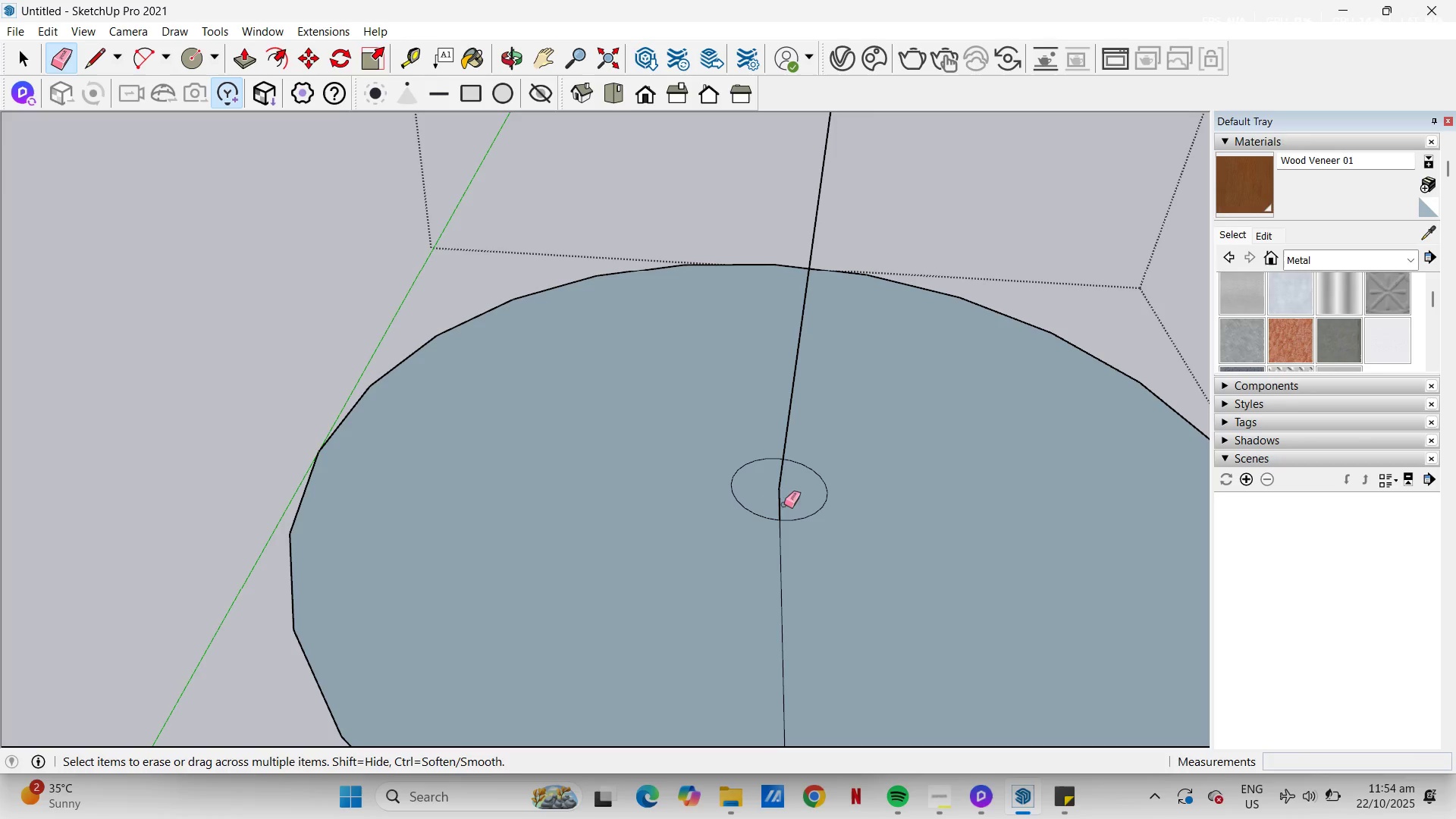 
left_click_drag(start_coordinate=[784, 504], to_coordinate=[779, 504])
 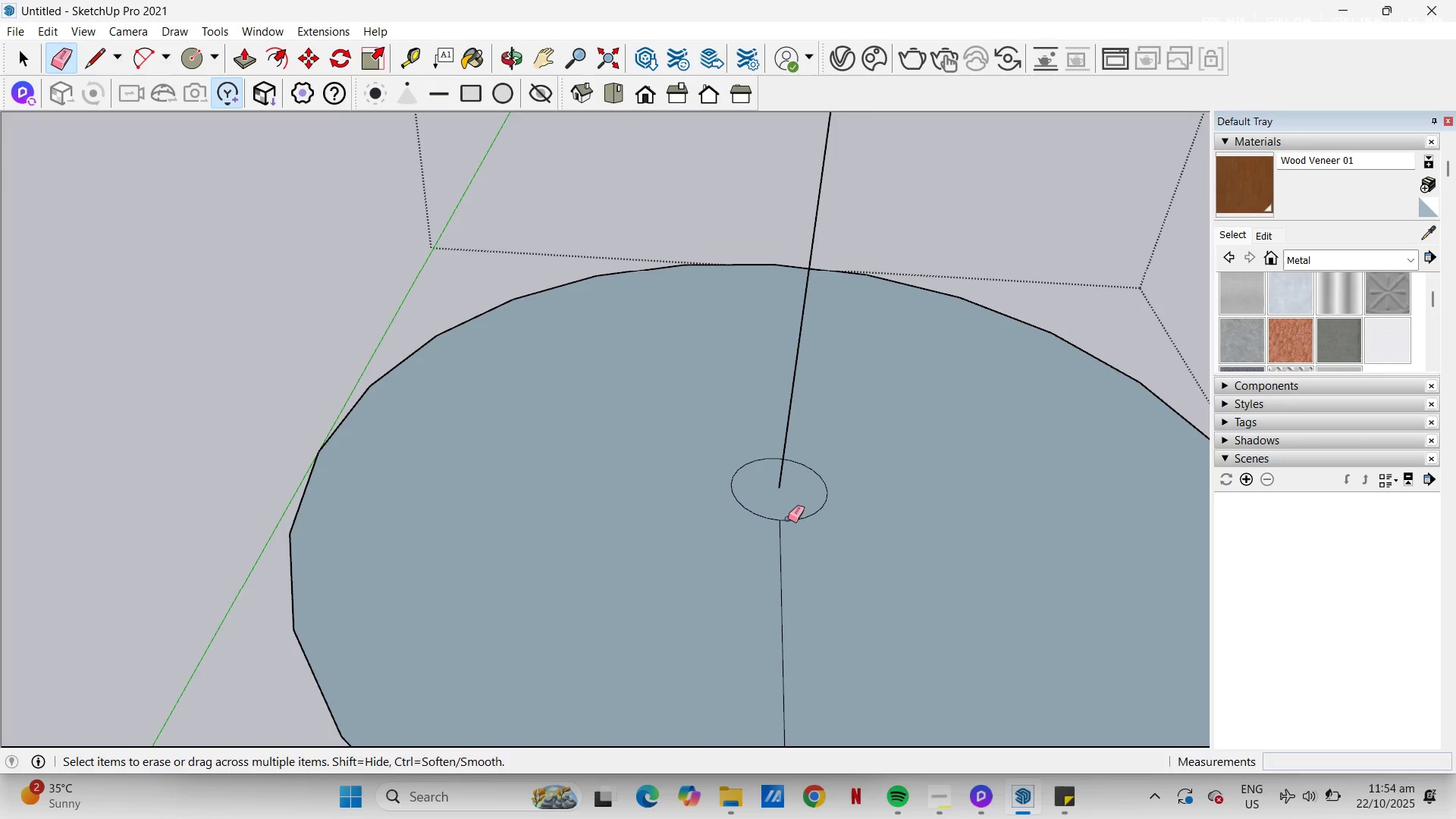 
key(Semicolon)
 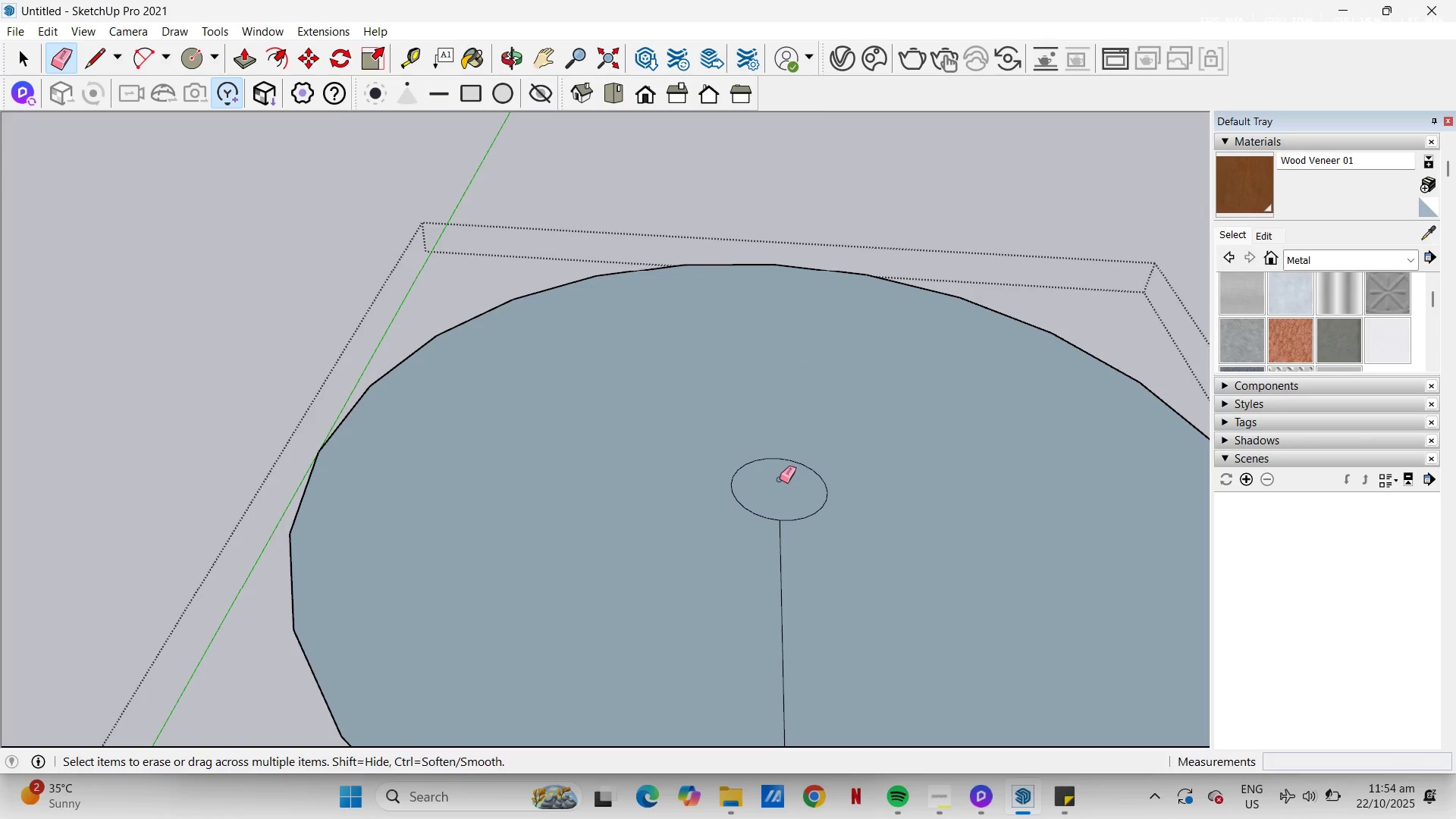 
key(L)
 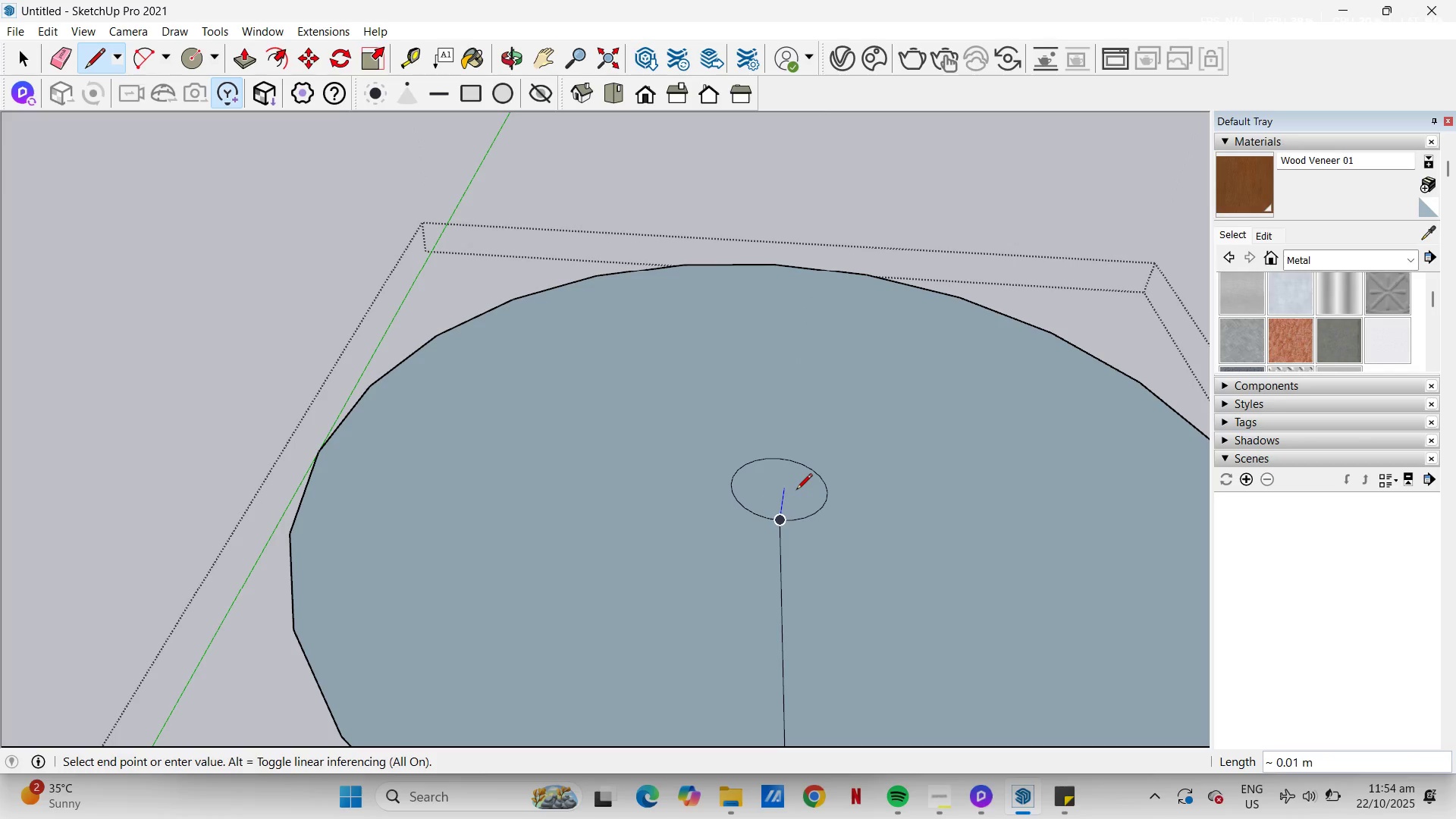 
key(Escape)
 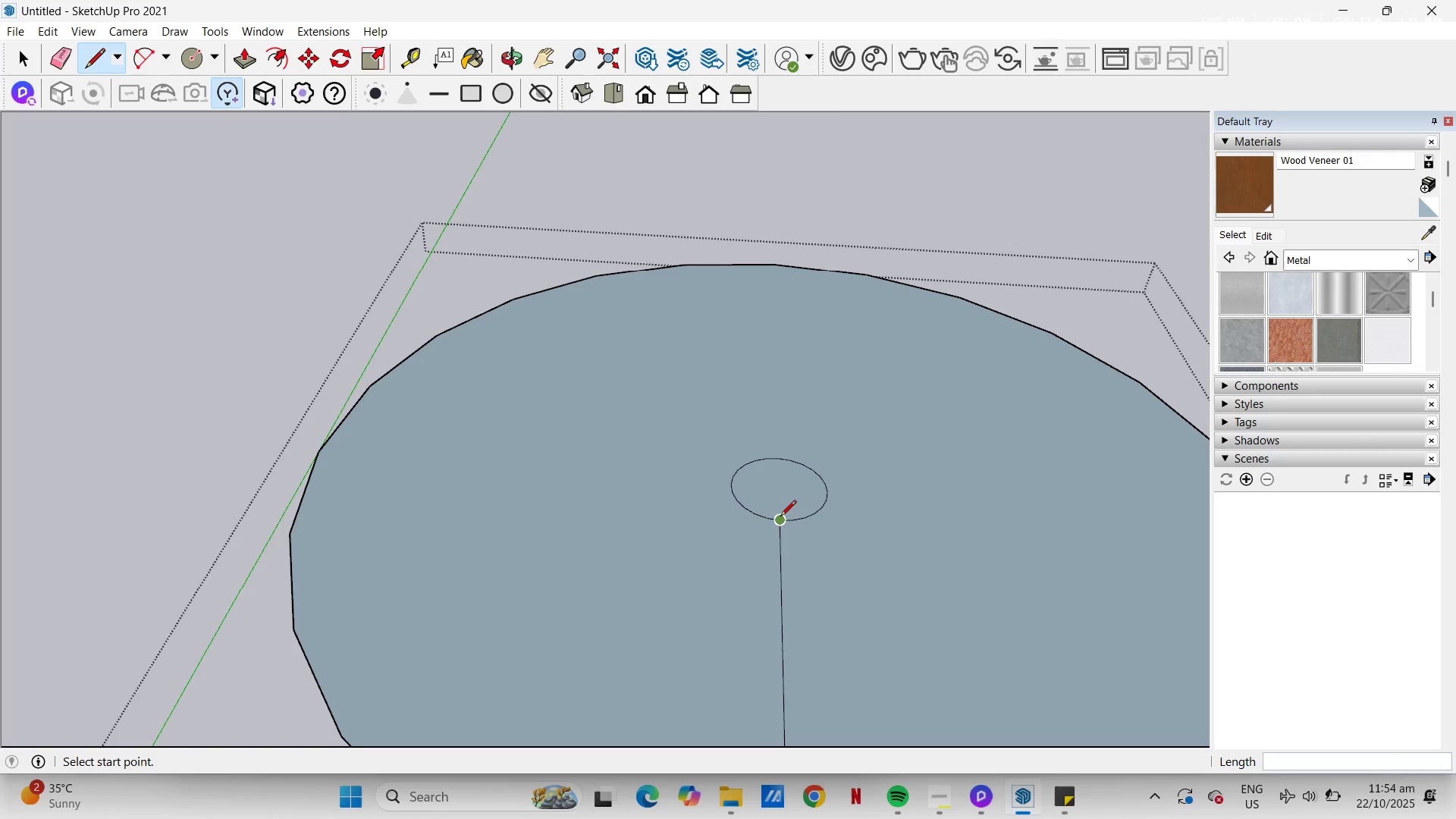 
left_click_drag(start_coordinate=[780, 518], to_coordinate=[782, 512])
 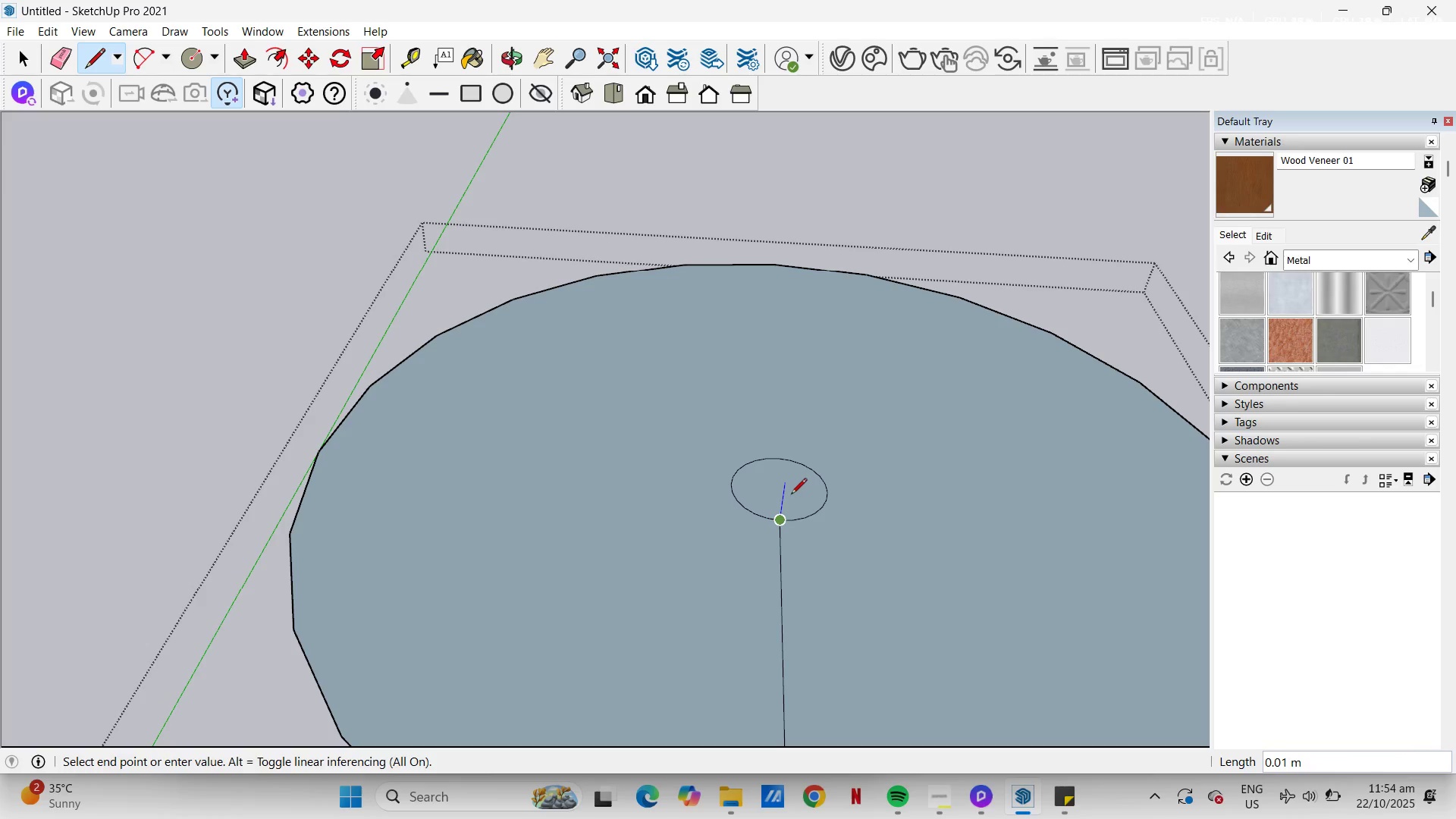 
key(NumpadDecimal)
 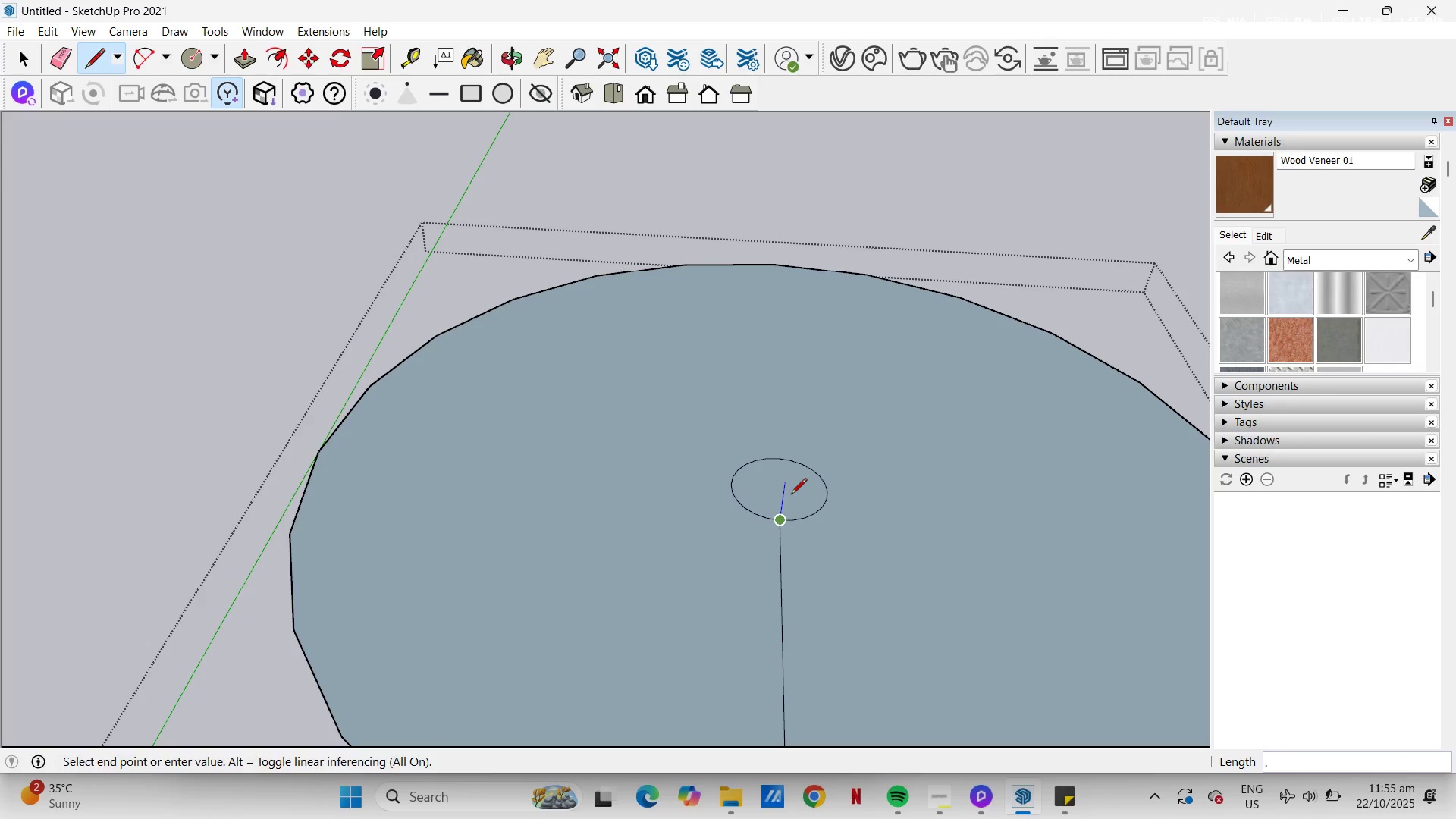 
wait(13.06)
 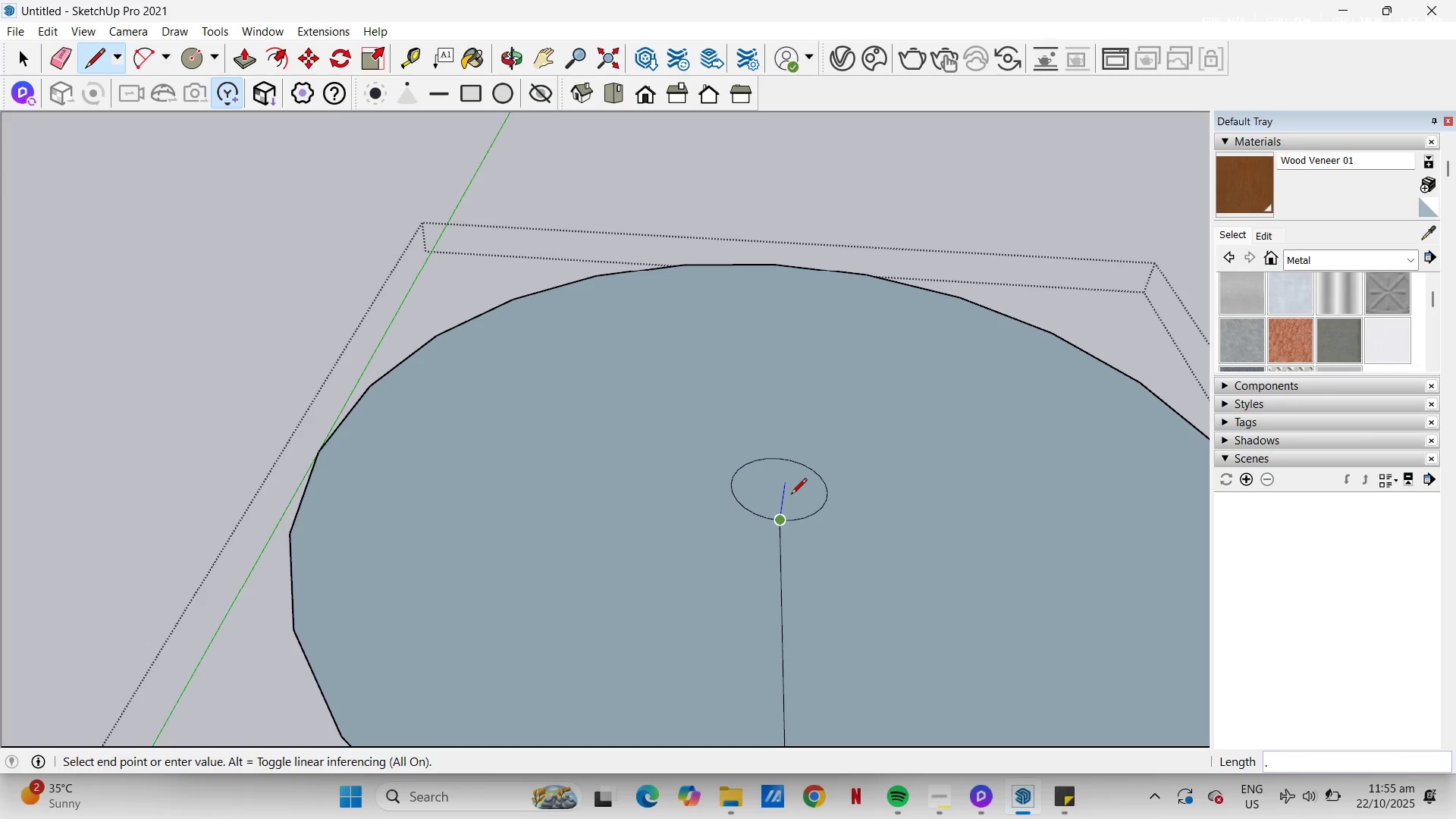 
key(Numpad0)
 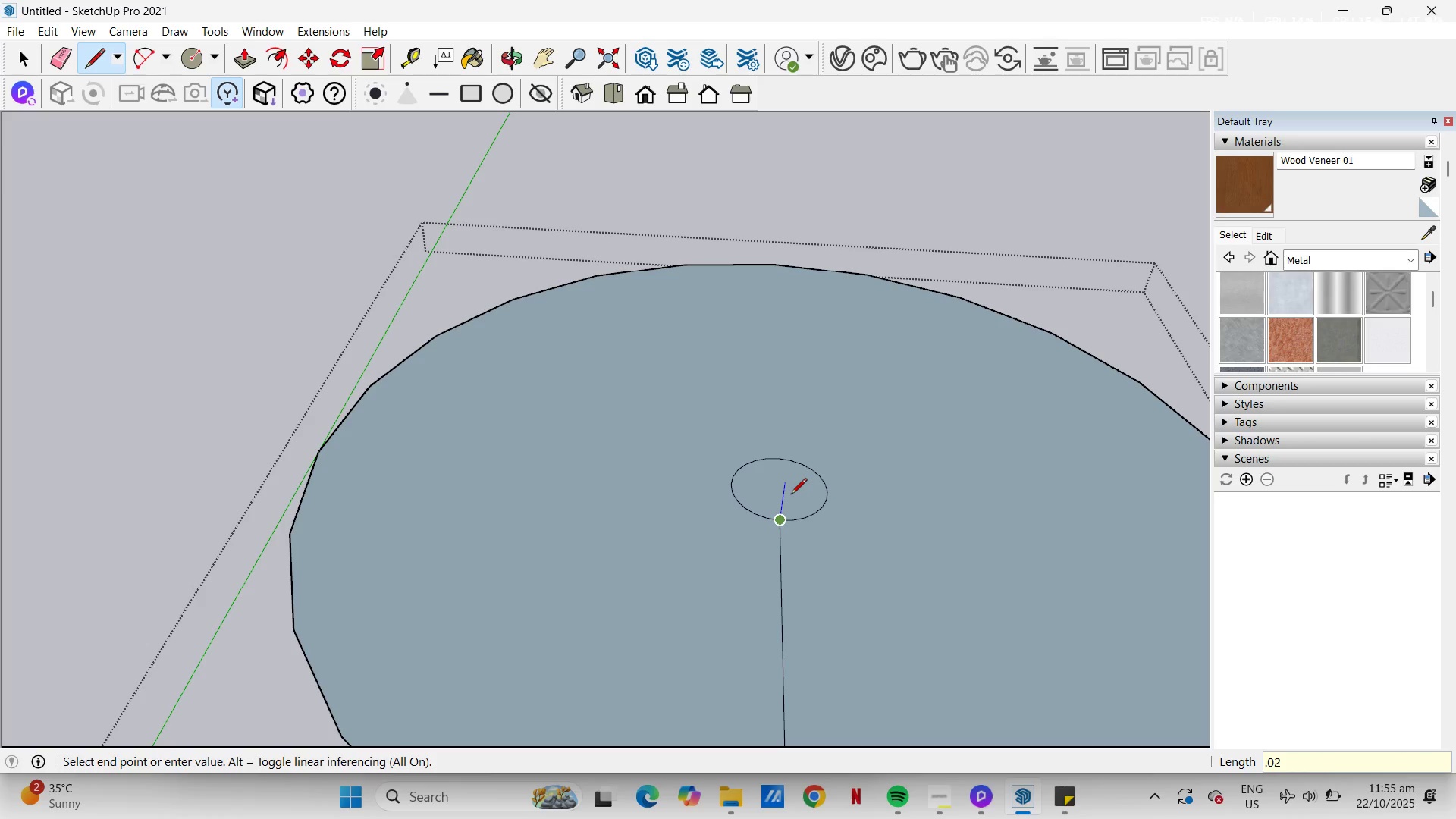 
key(Numpad2)
 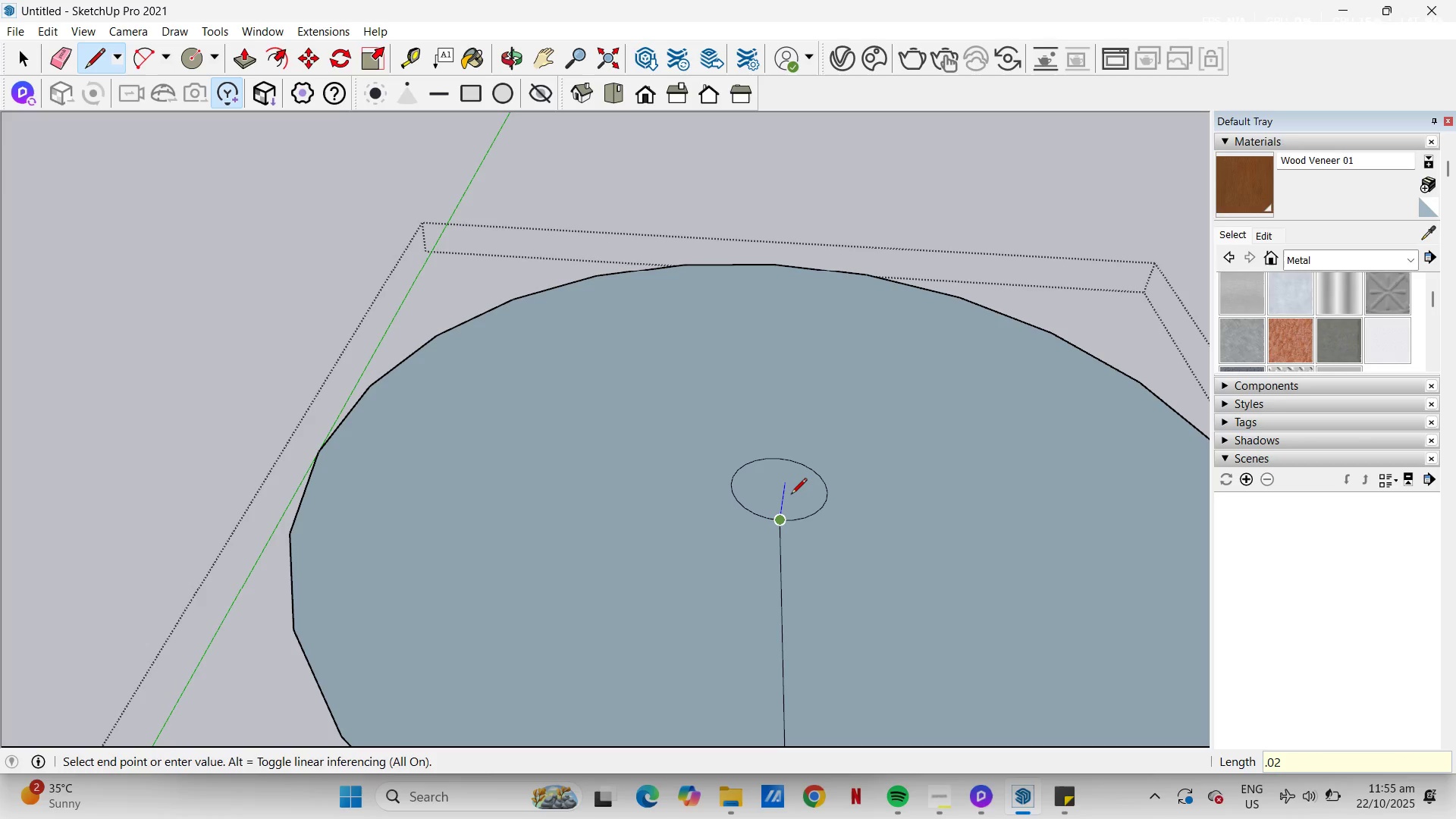 
key(Backspace)
 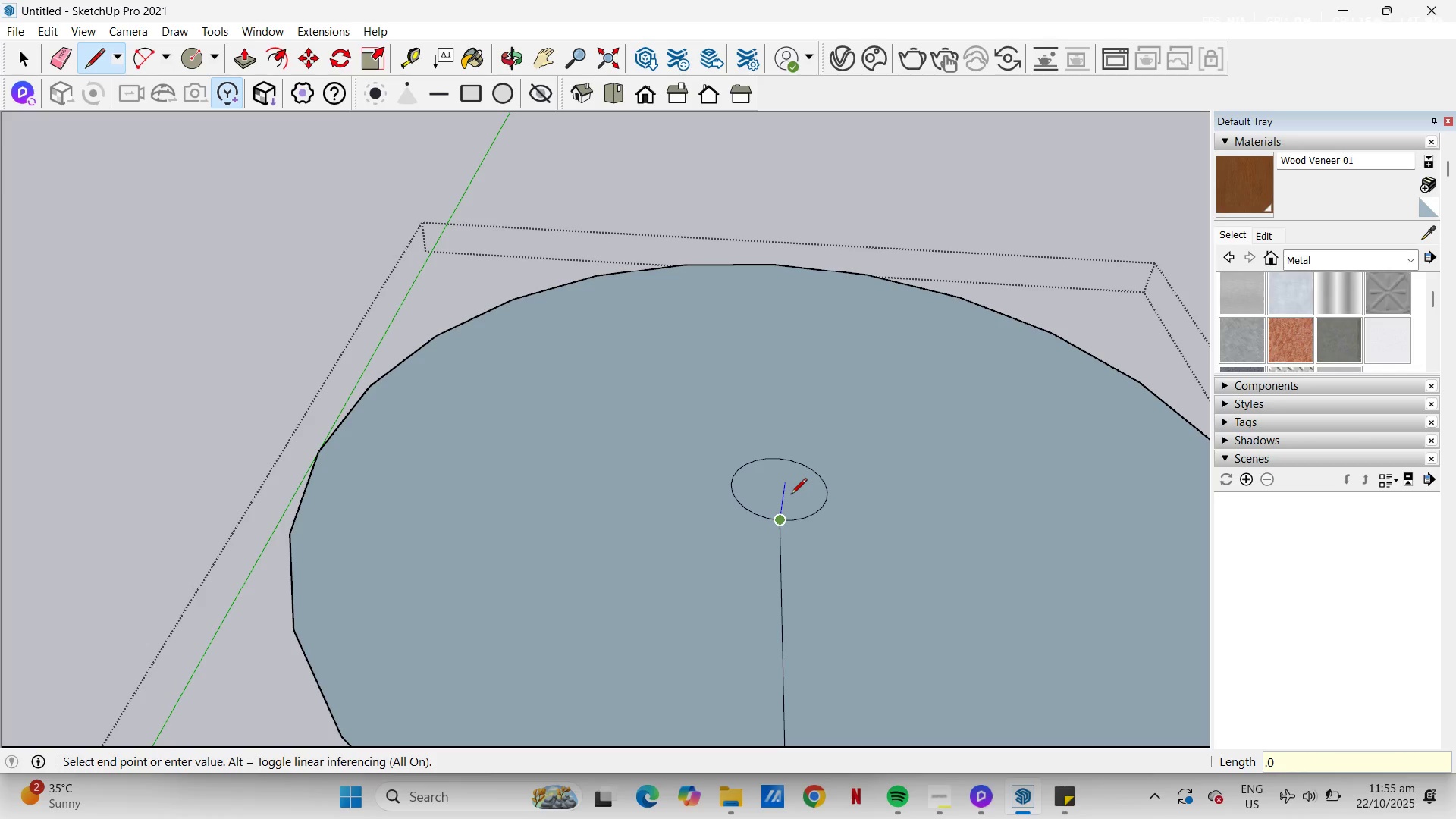 
key(Numpad3)
 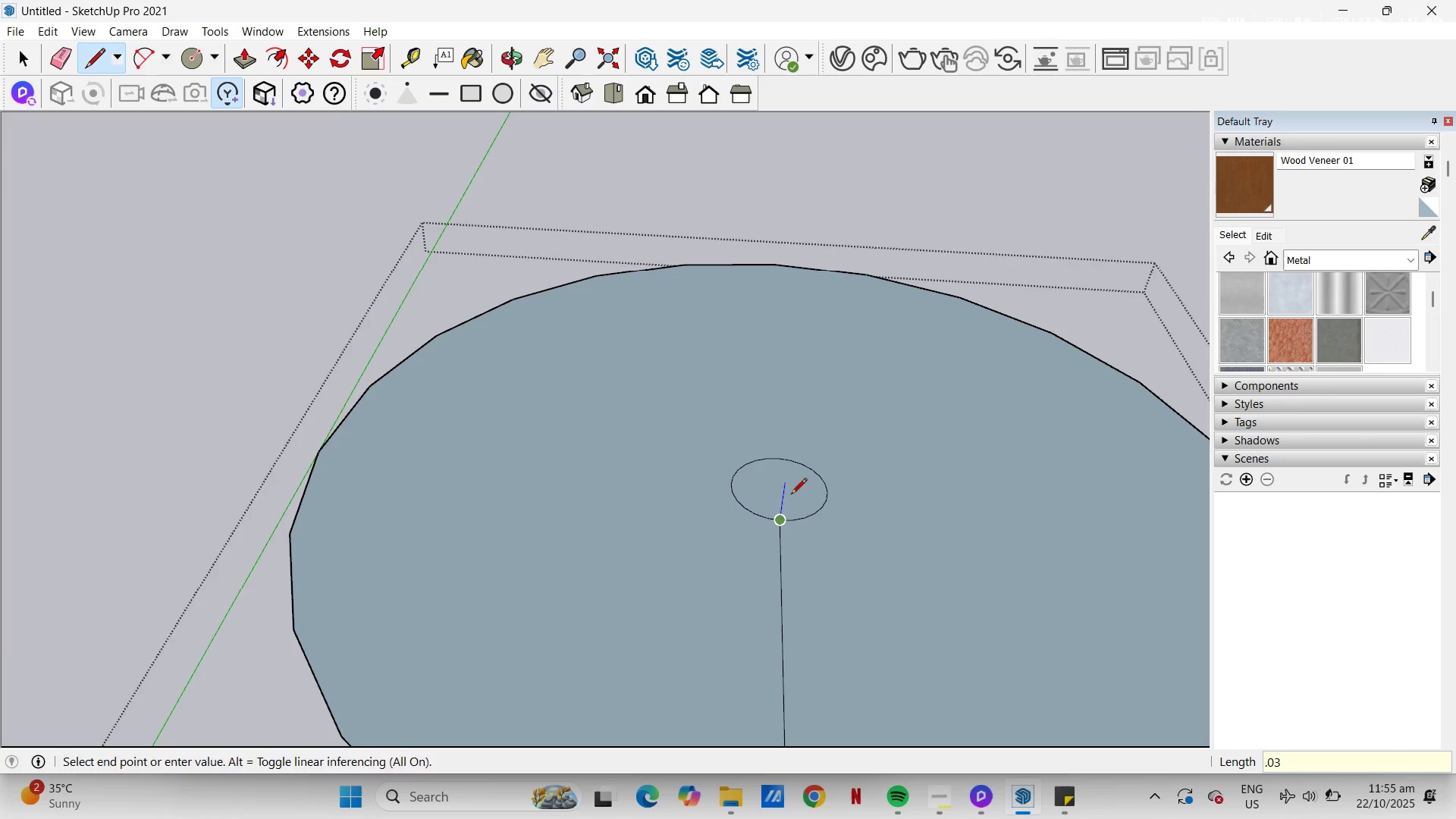 
key(NumpadEnter)
 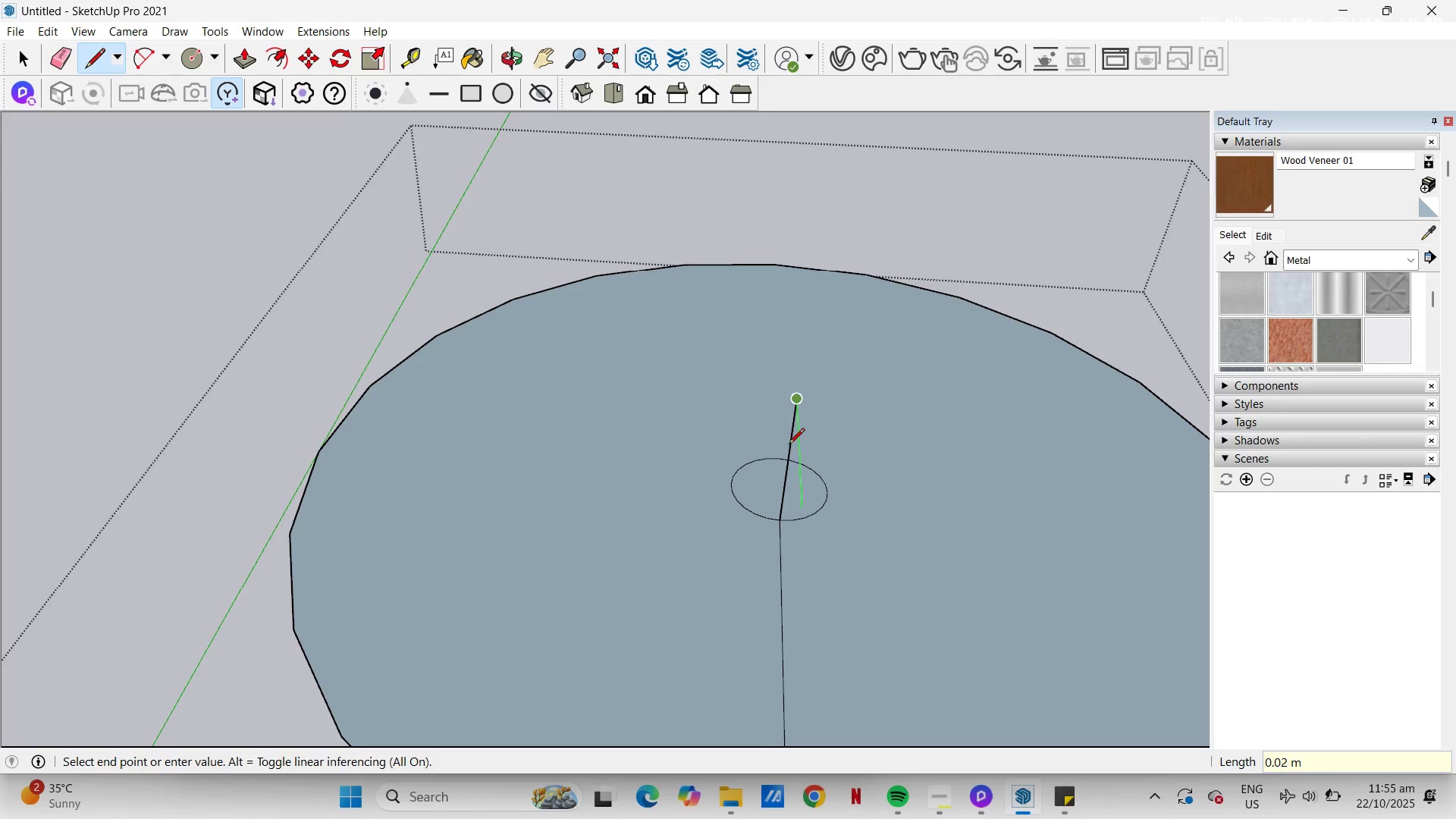 
scroll: coordinate [780, 366], scroll_direction: down, amount: 8.0
 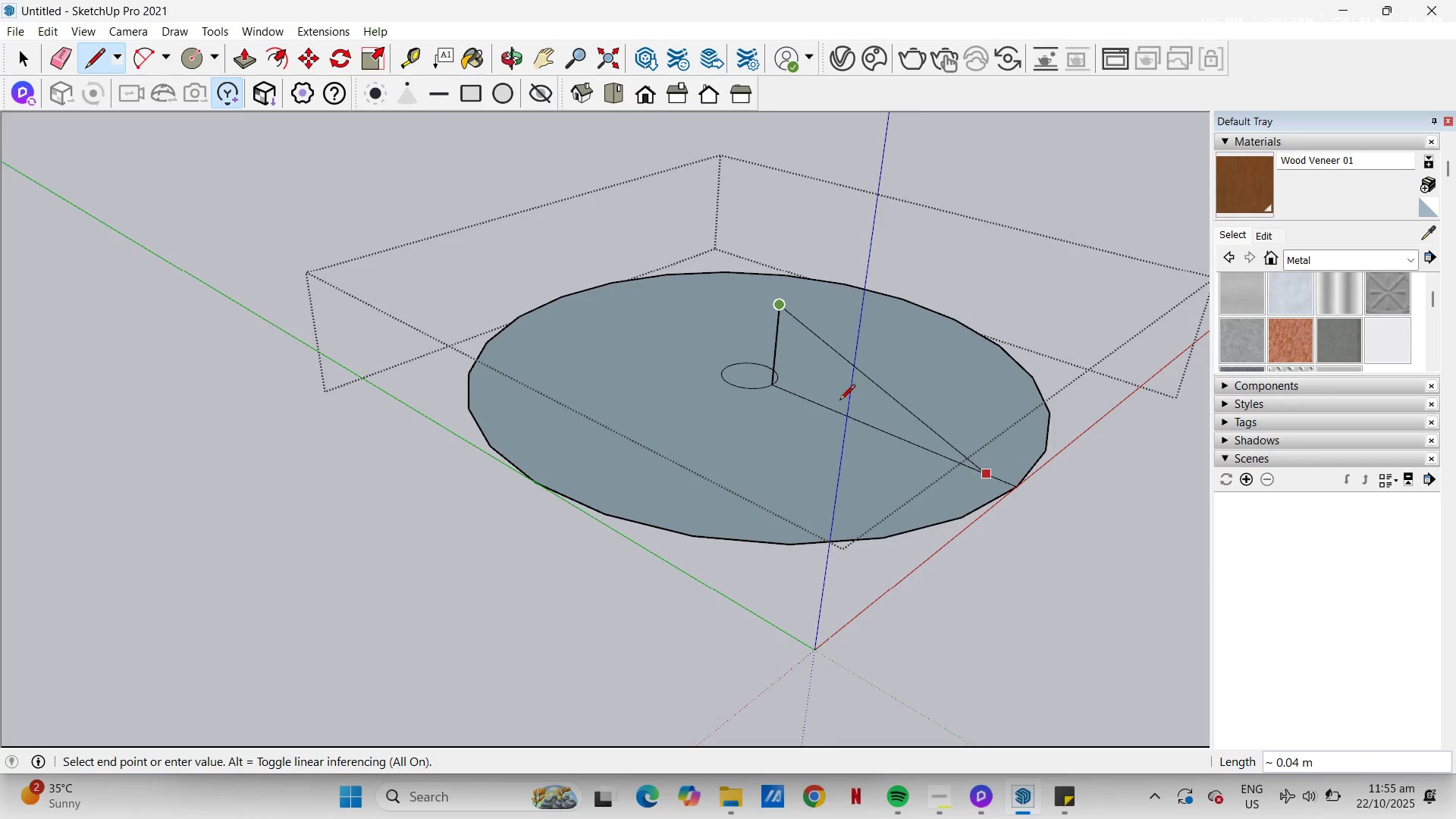 
key(A)
 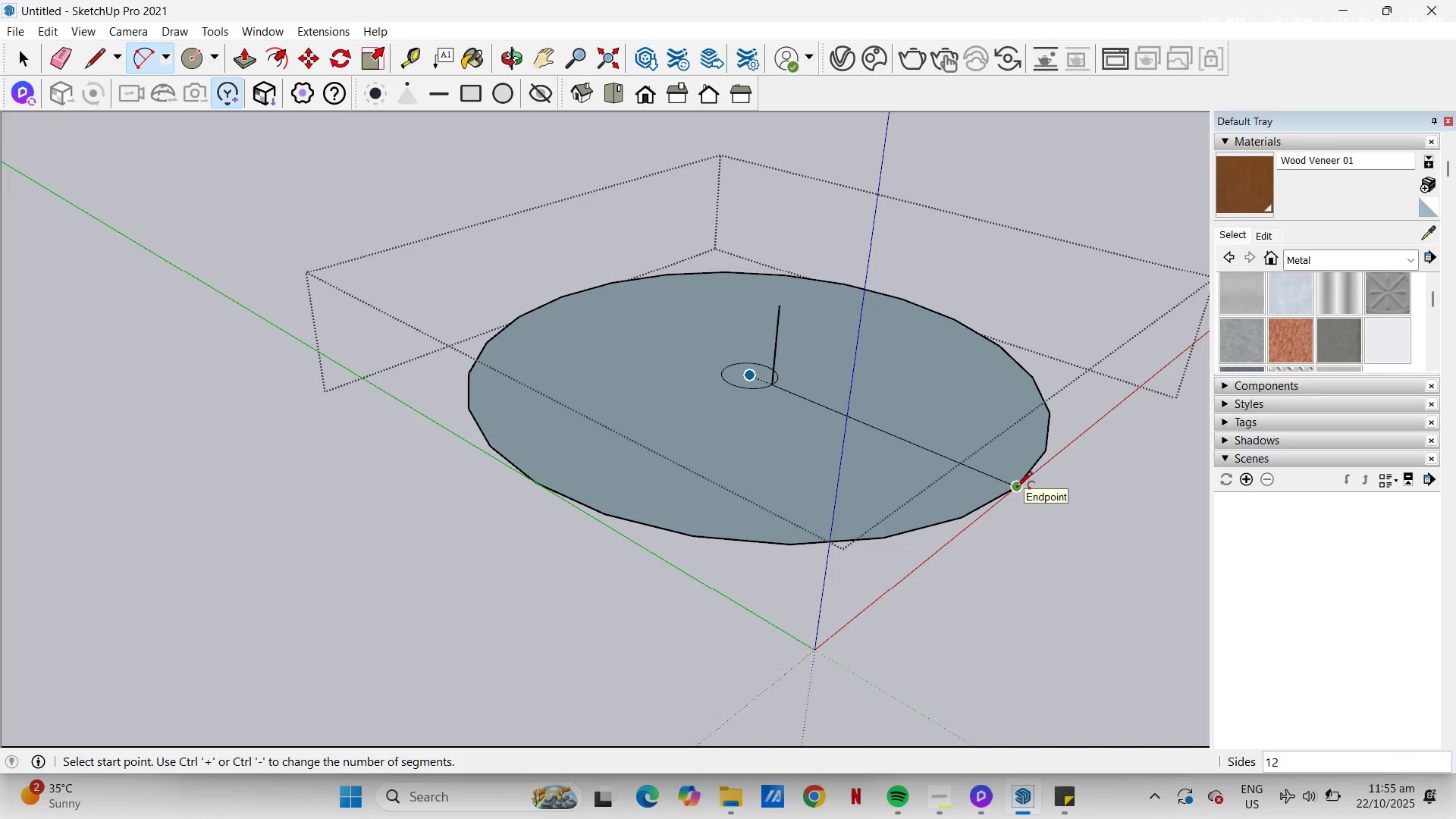 
left_click_drag(start_coordinate=[1016, 488], to_coordinate=[1012, 479])
 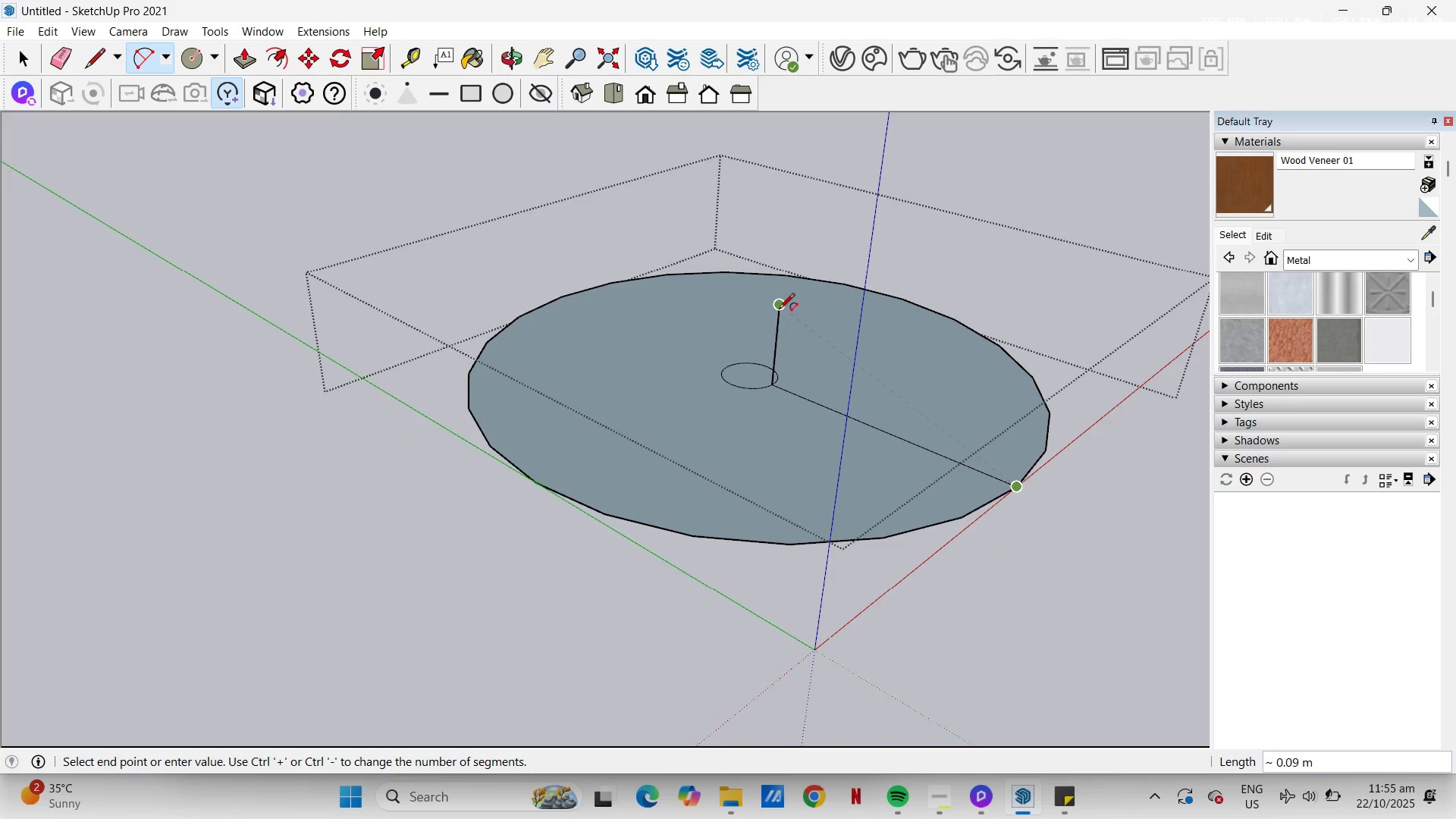 
key(L)
 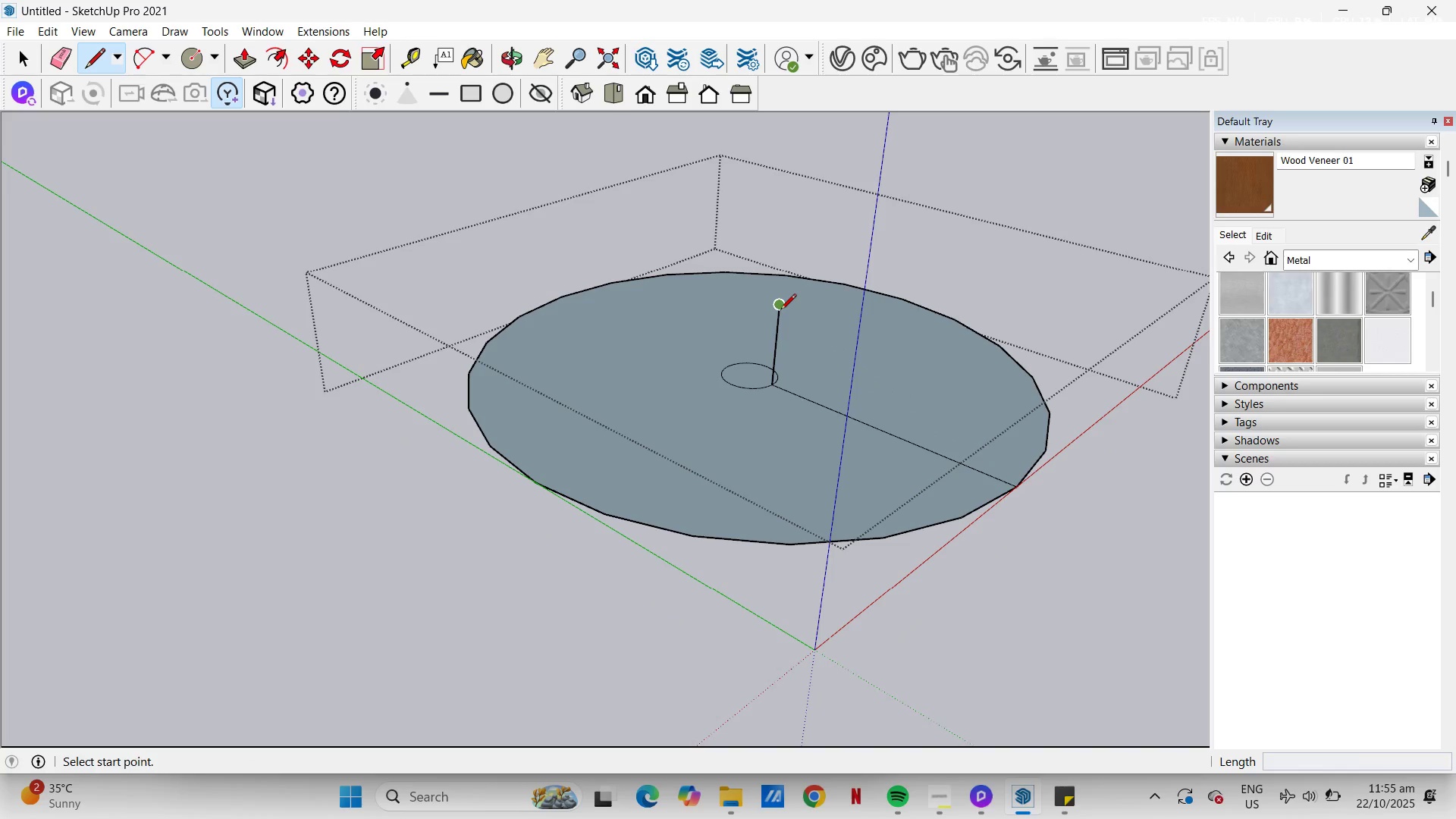 
left_click([780, 311])
 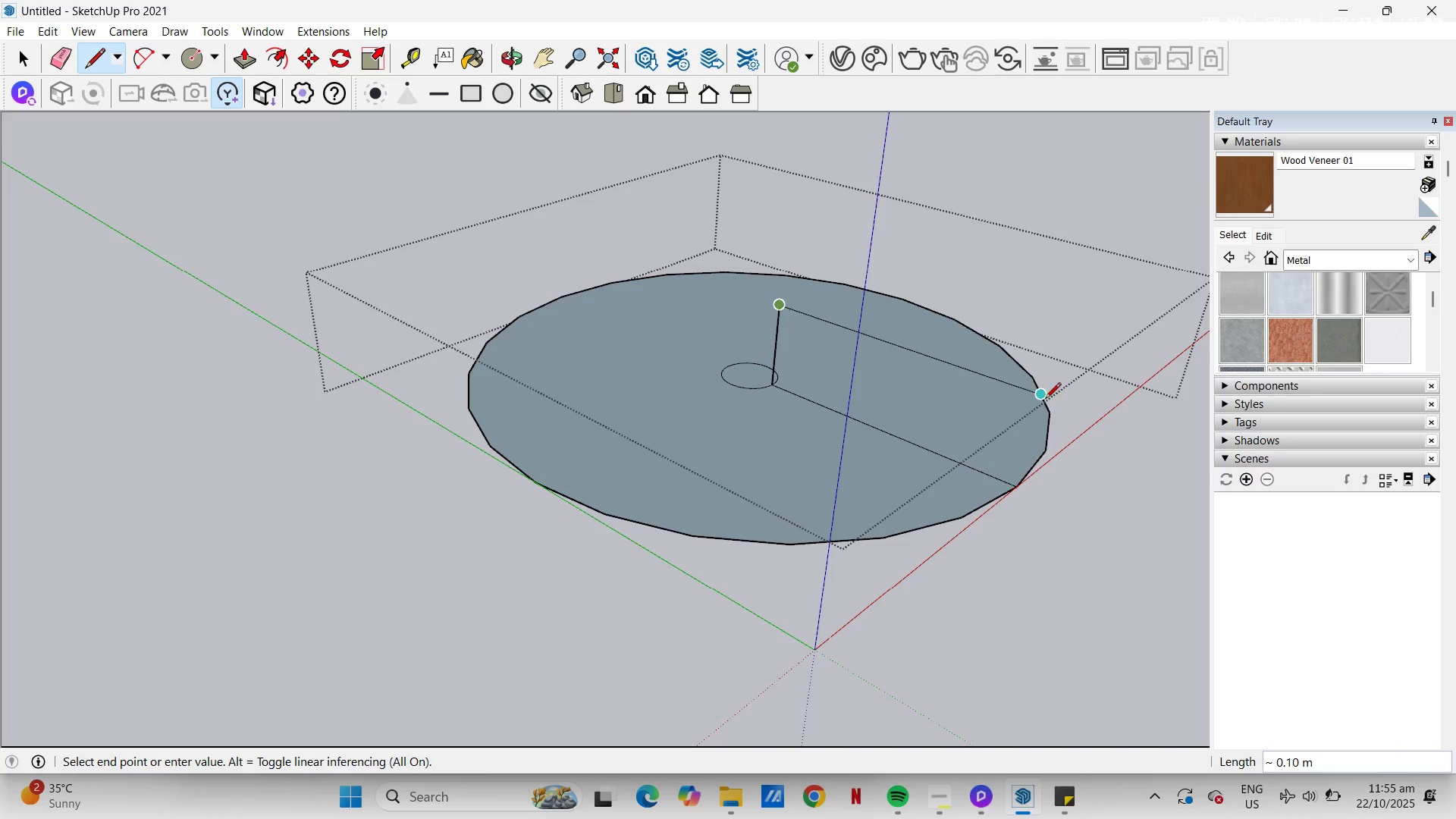 
key(Escape)
 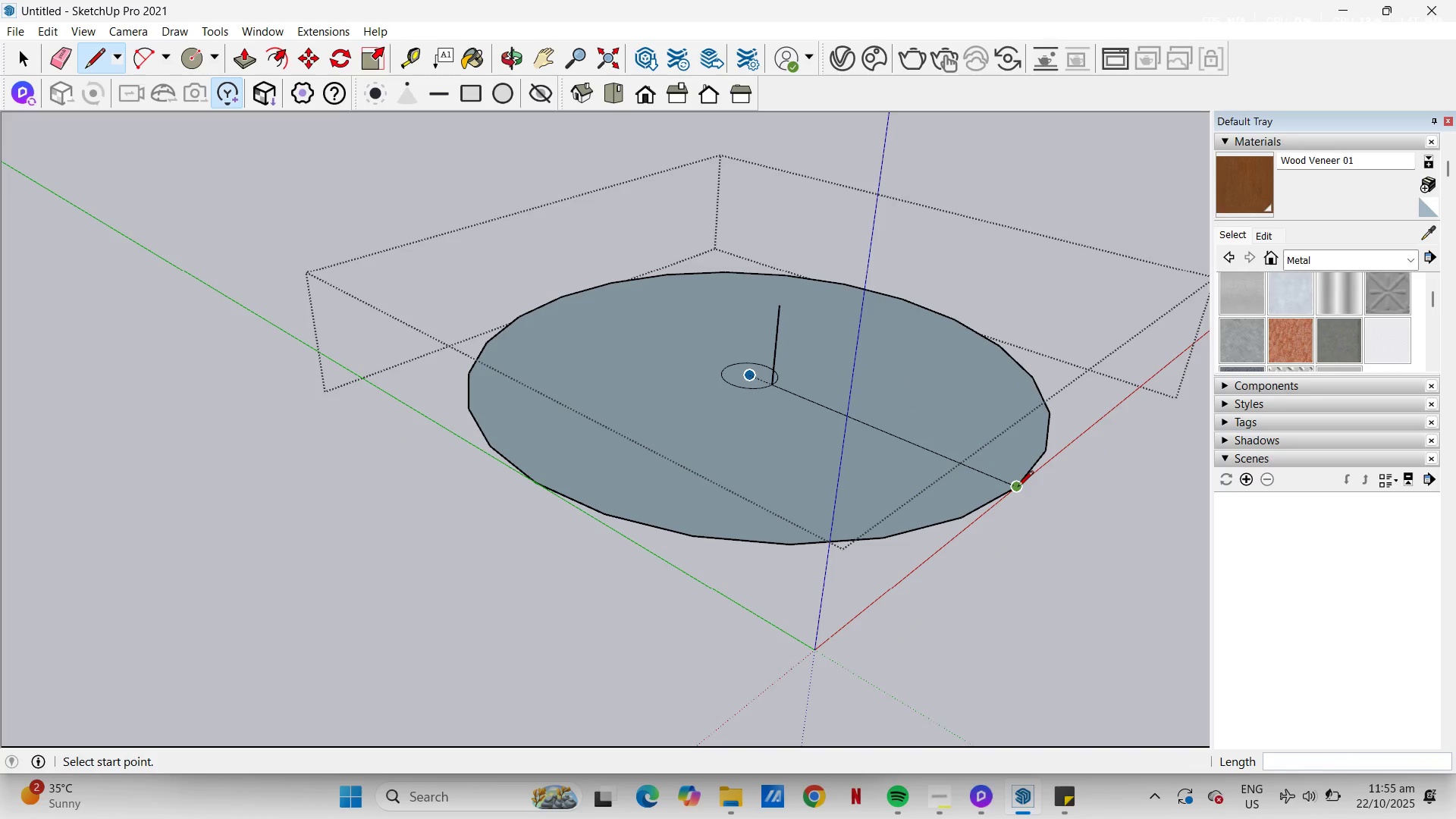 
left_click_drag(start_coordinate=[1018, 488], to_coordinate=[1018, 480])
 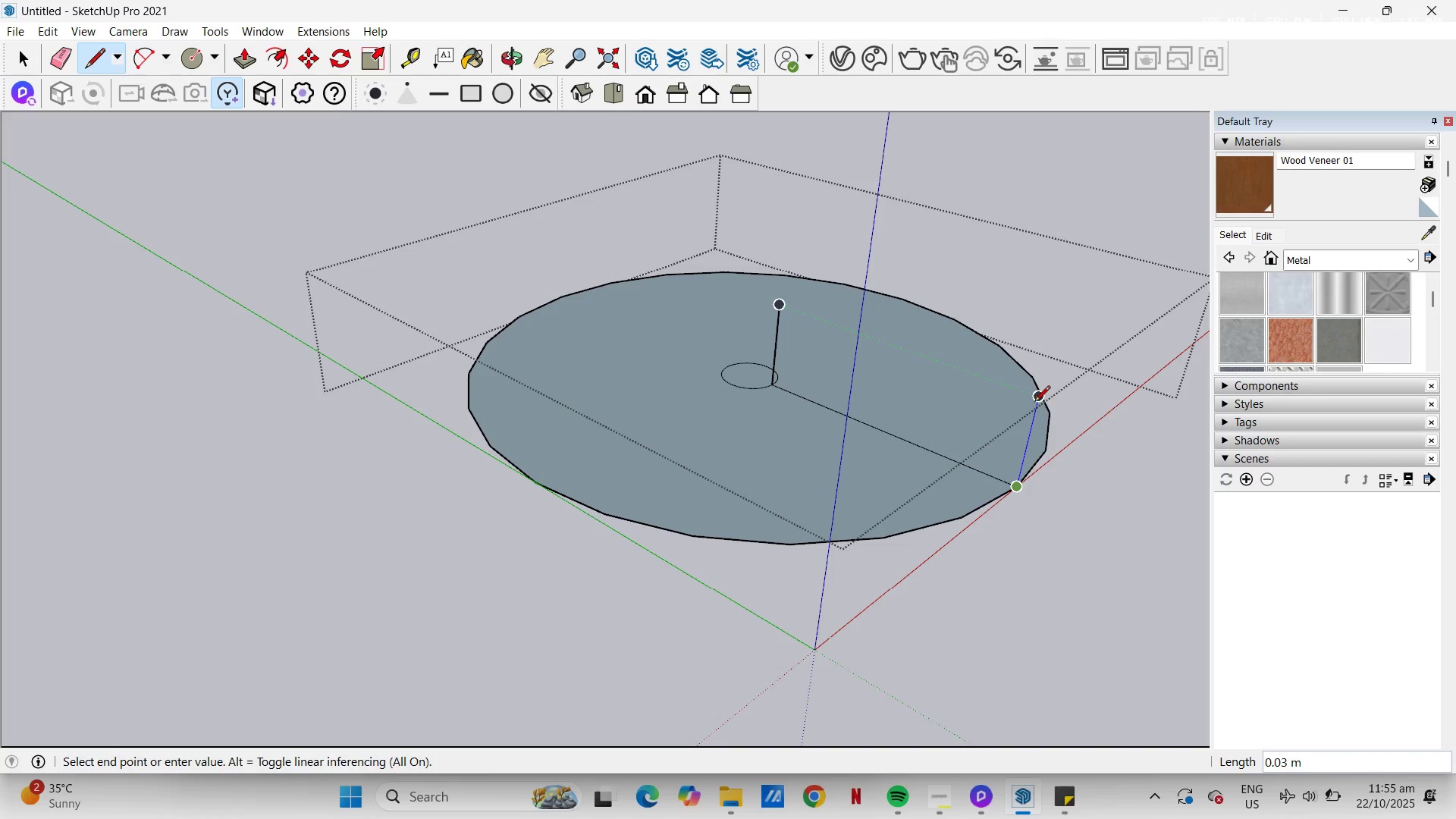 
left_click([1034, 402])
 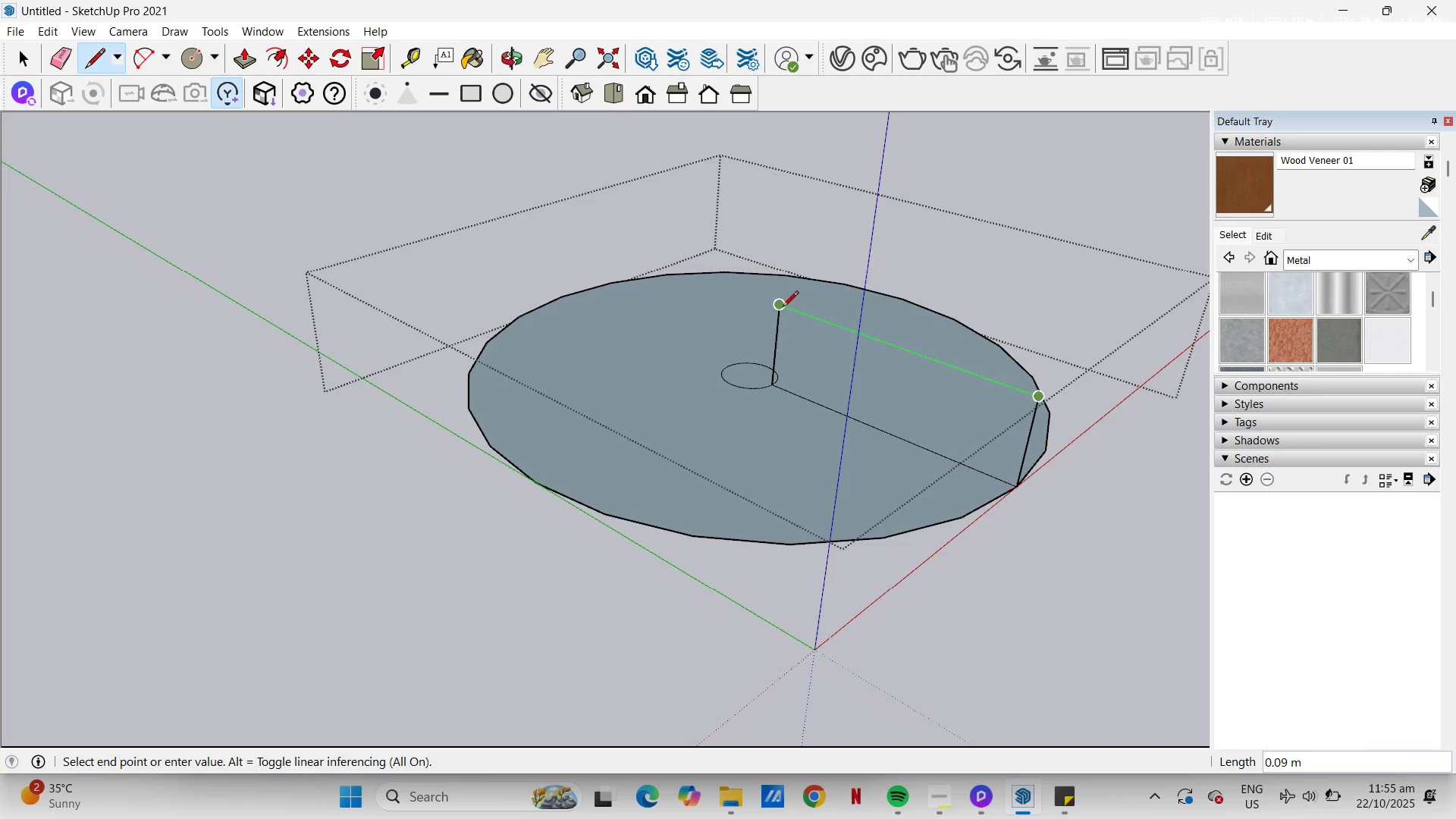 
left_click([783, 306])
 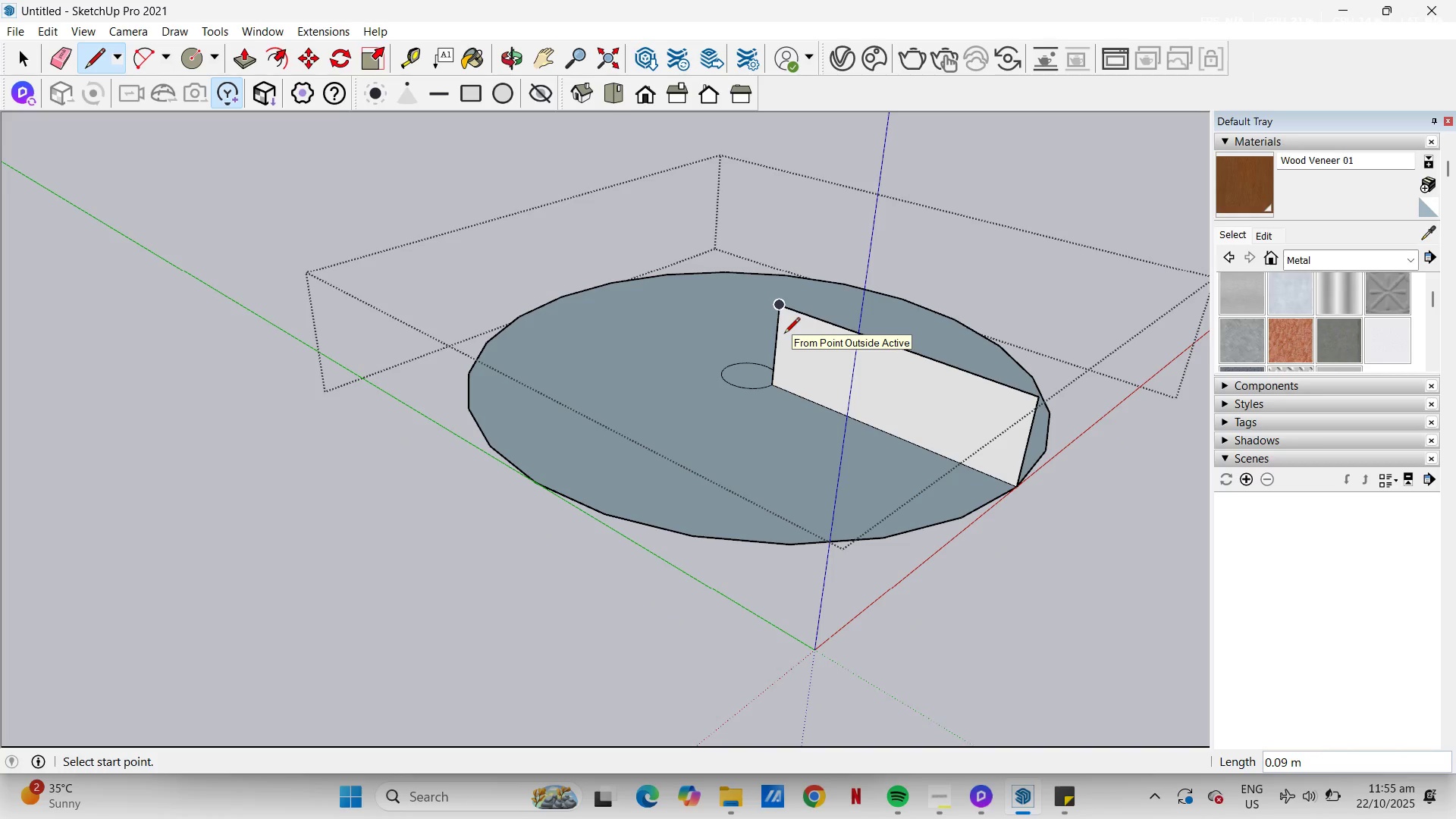 
key(A)
 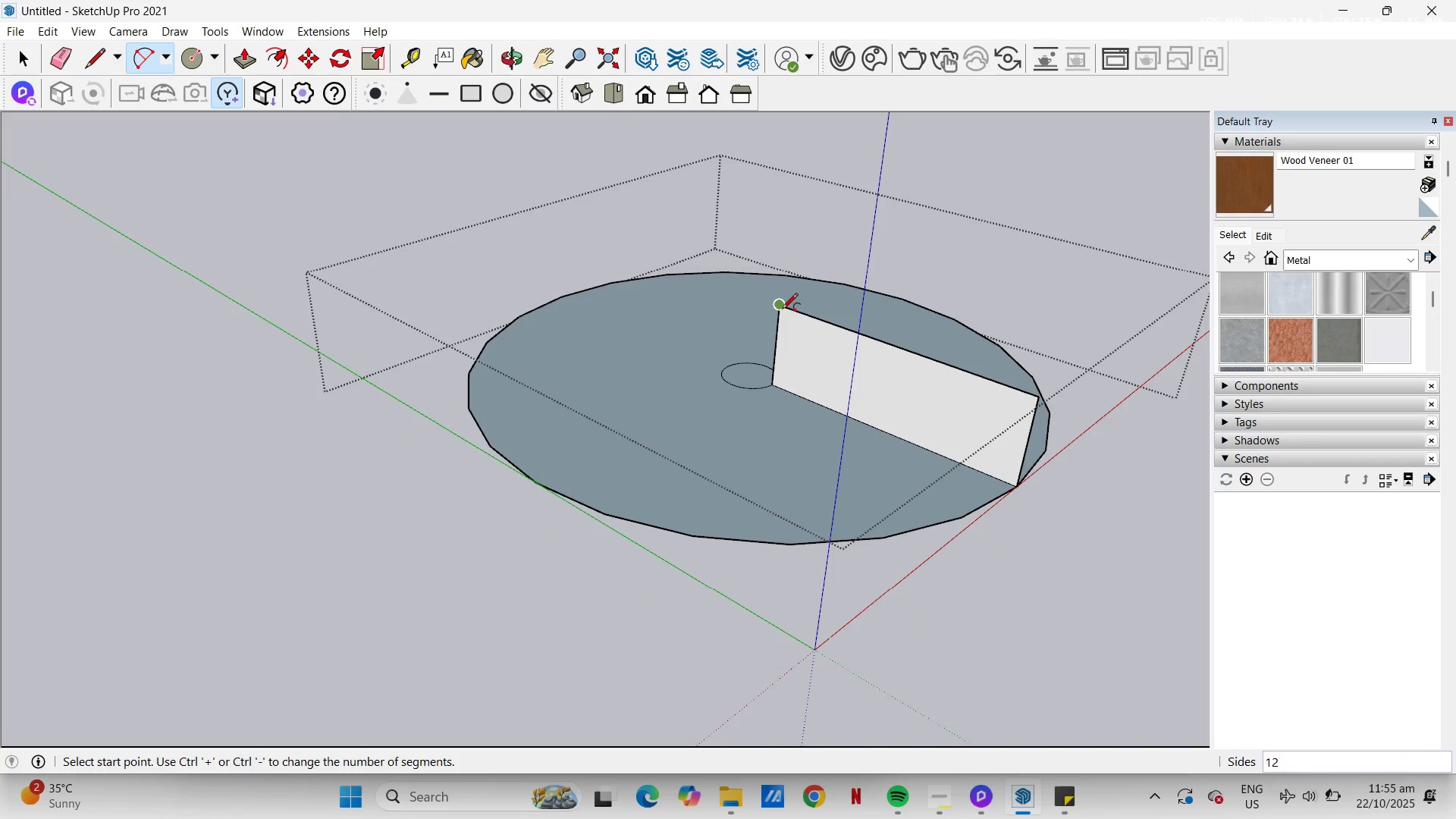 
left_click([782, 310])
 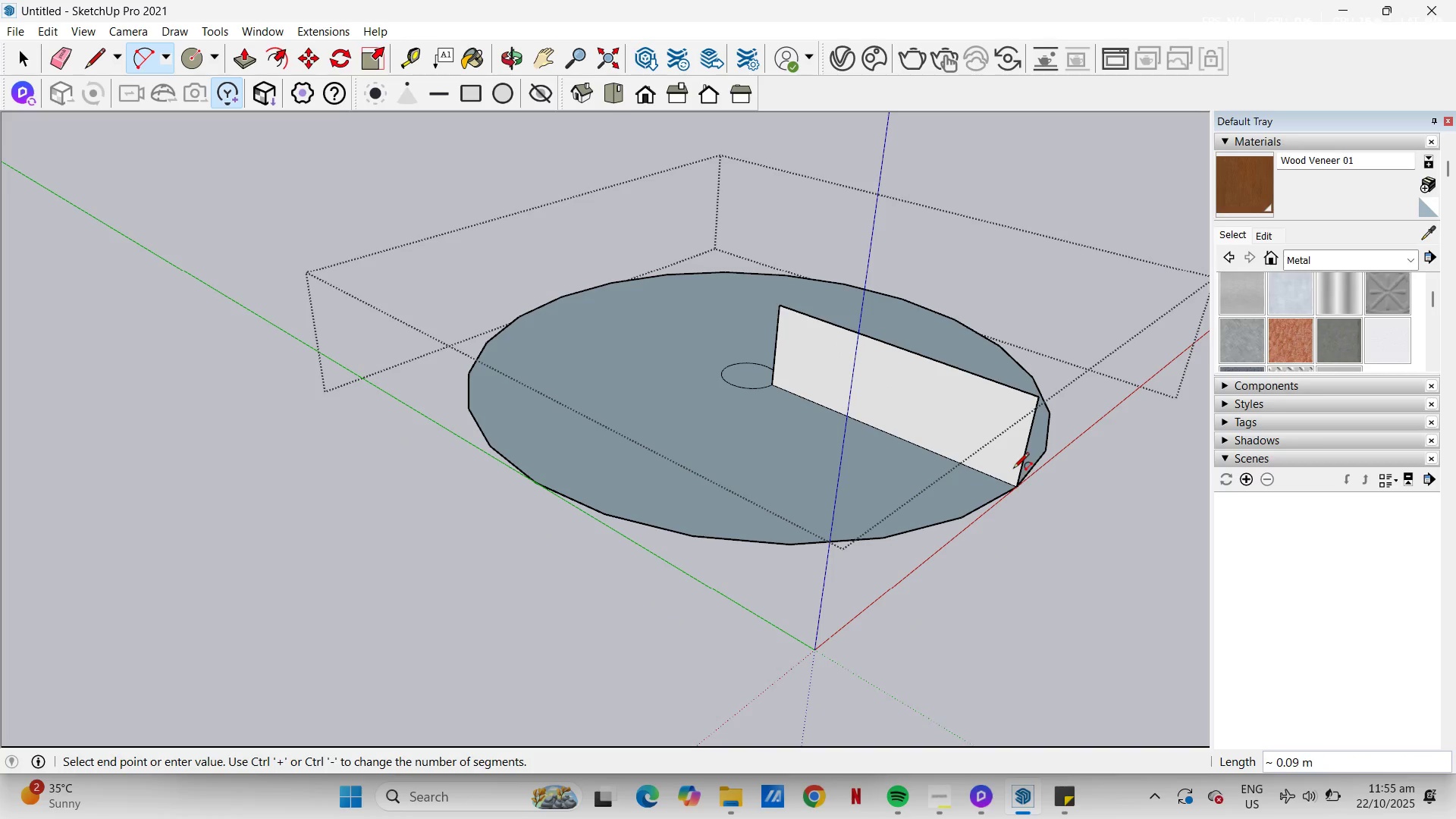 
key(Escape)
 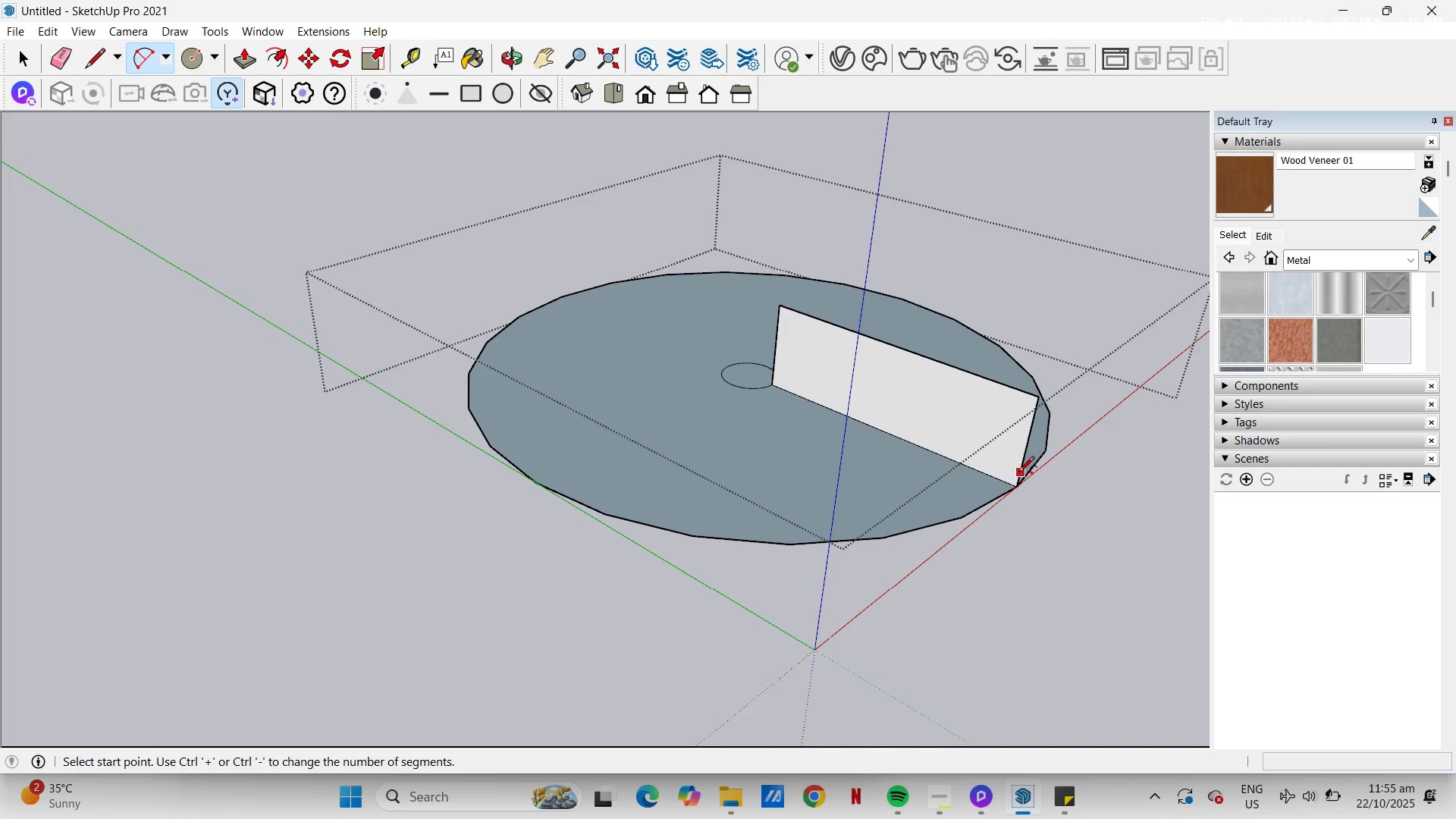 
key(L)
 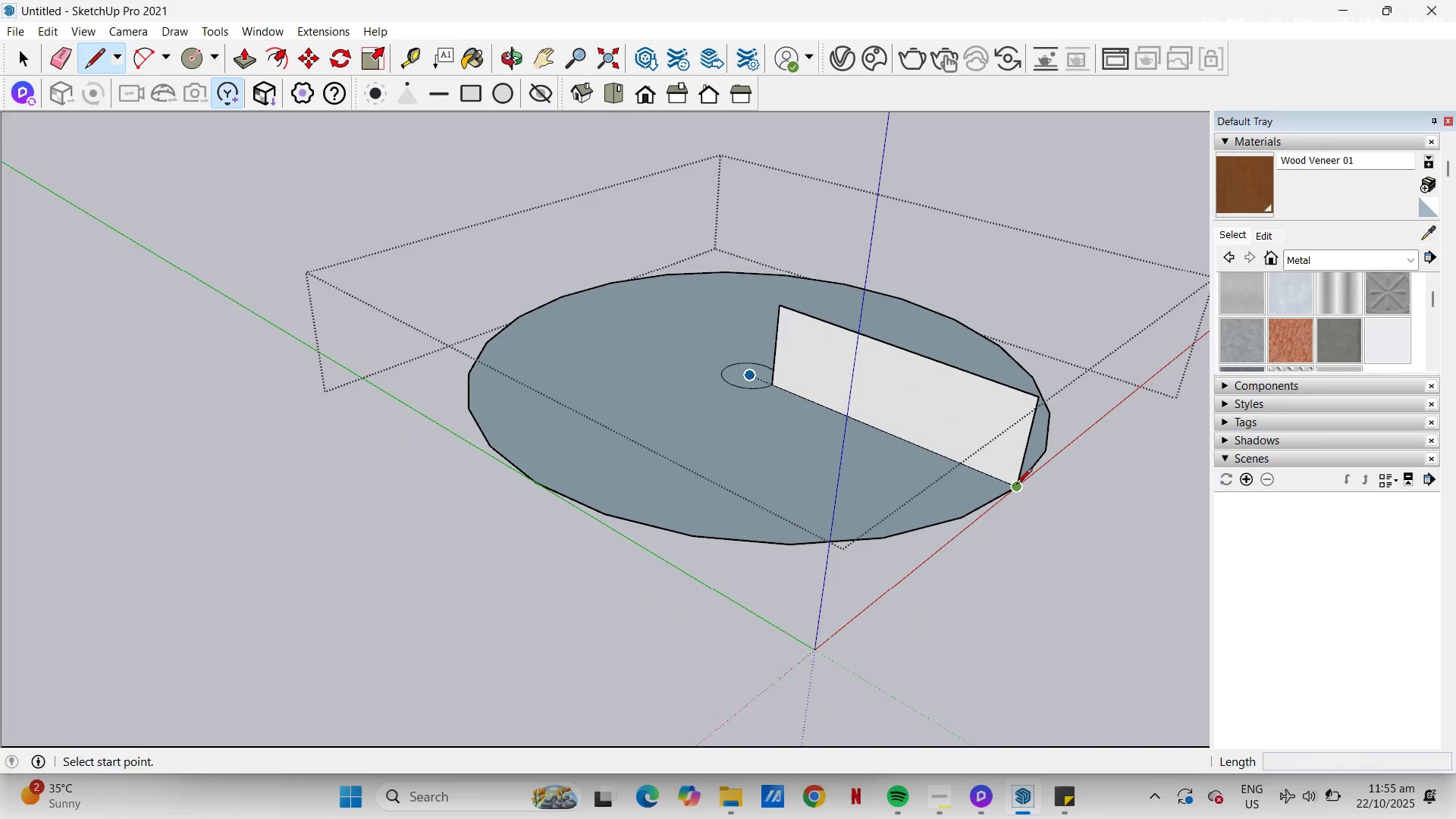 
left_click_drag(start_coordinate=[1016, 485], to_coordinate=[1016, 475])
 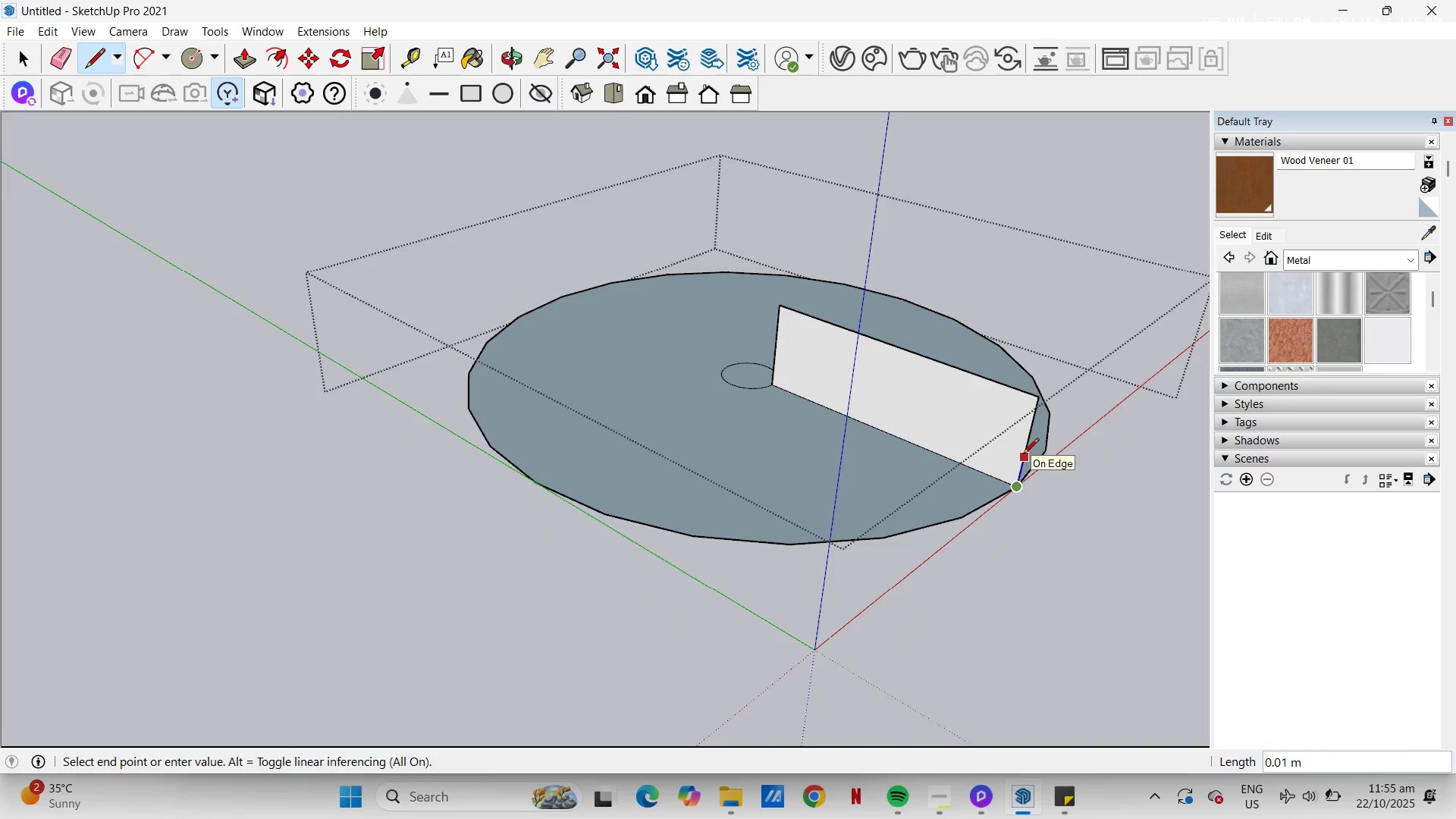 
key(NumpadDecimal)
 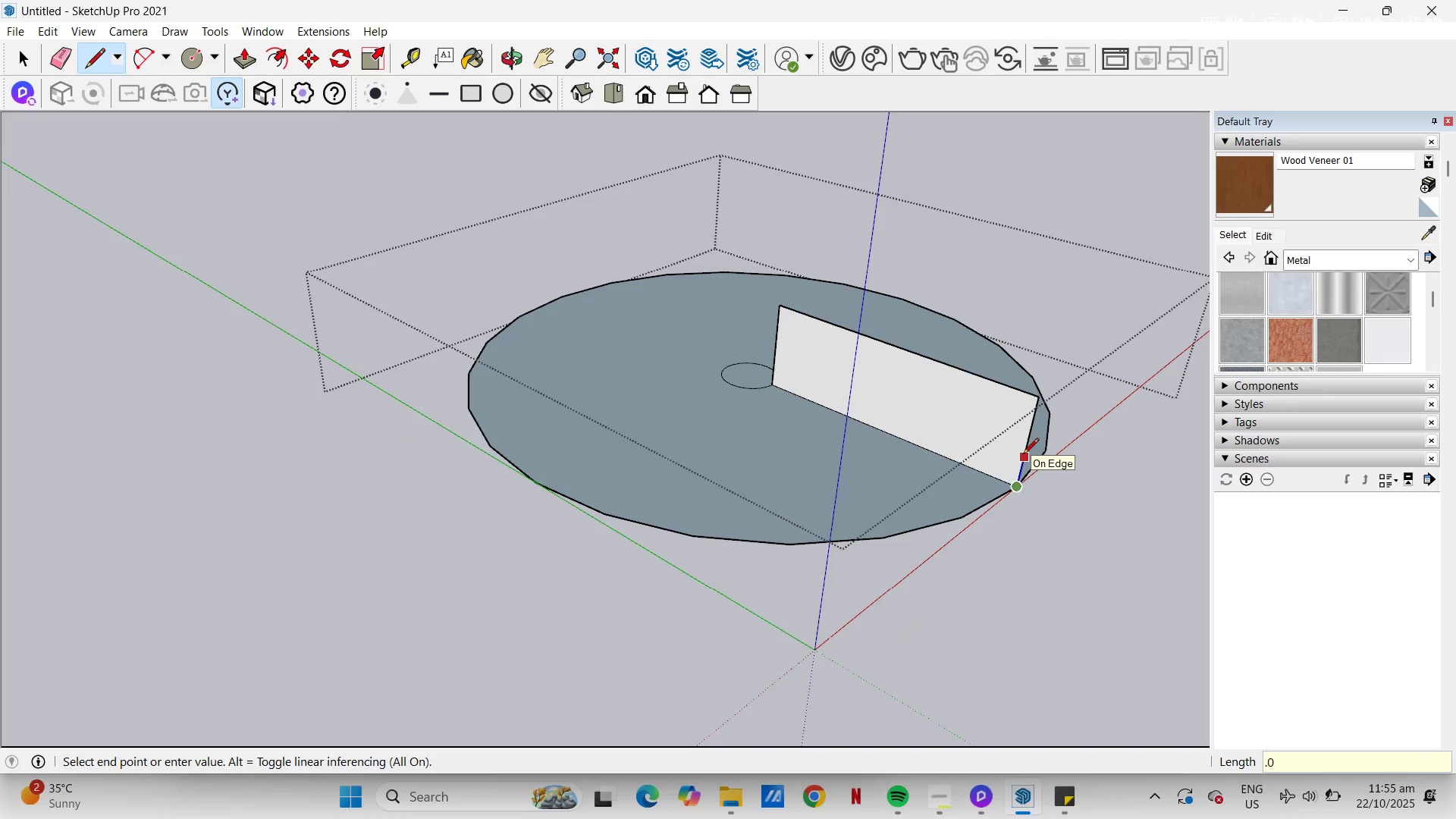 
key(Numpad0)
 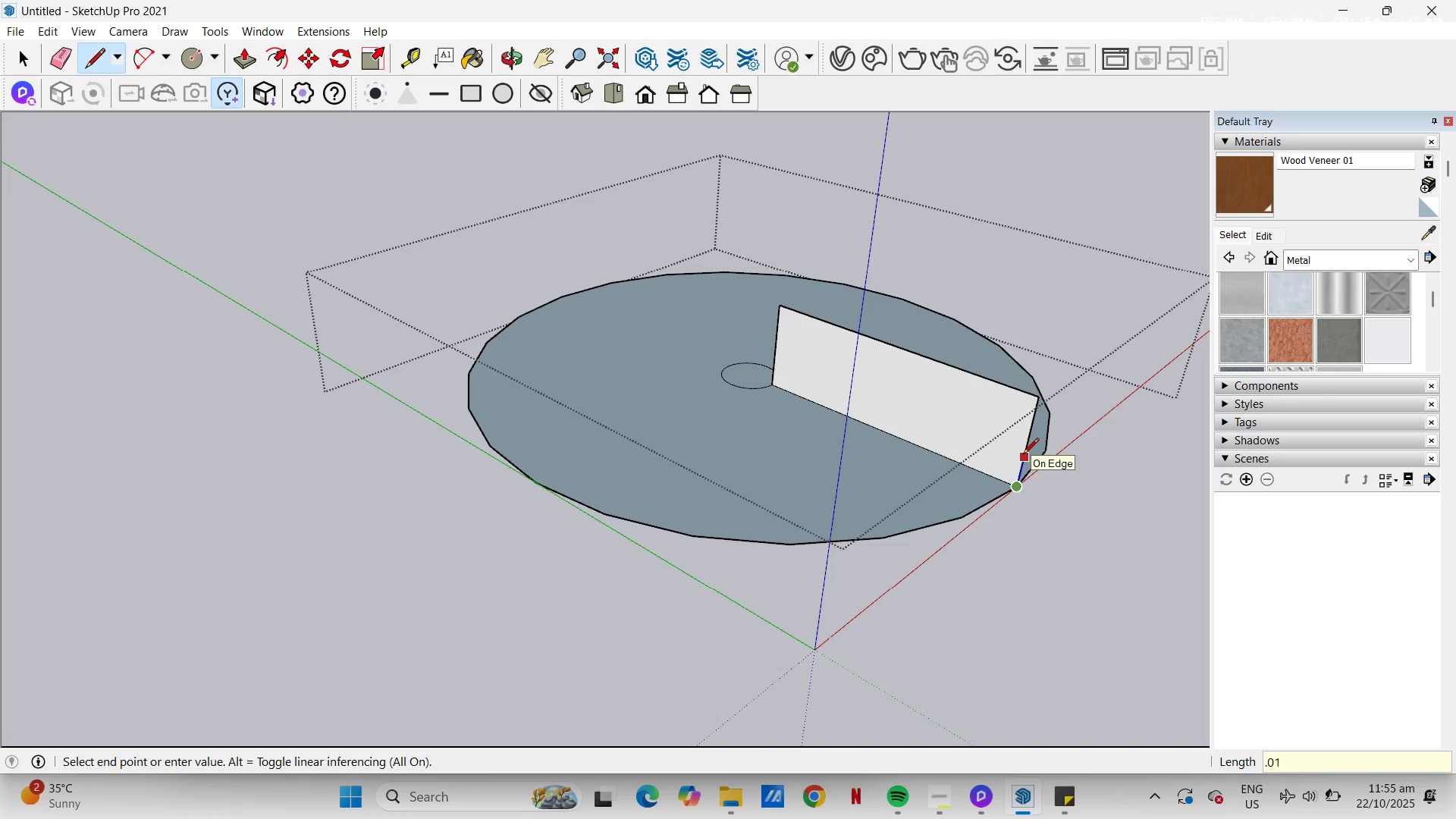 
key(Numpad1)
 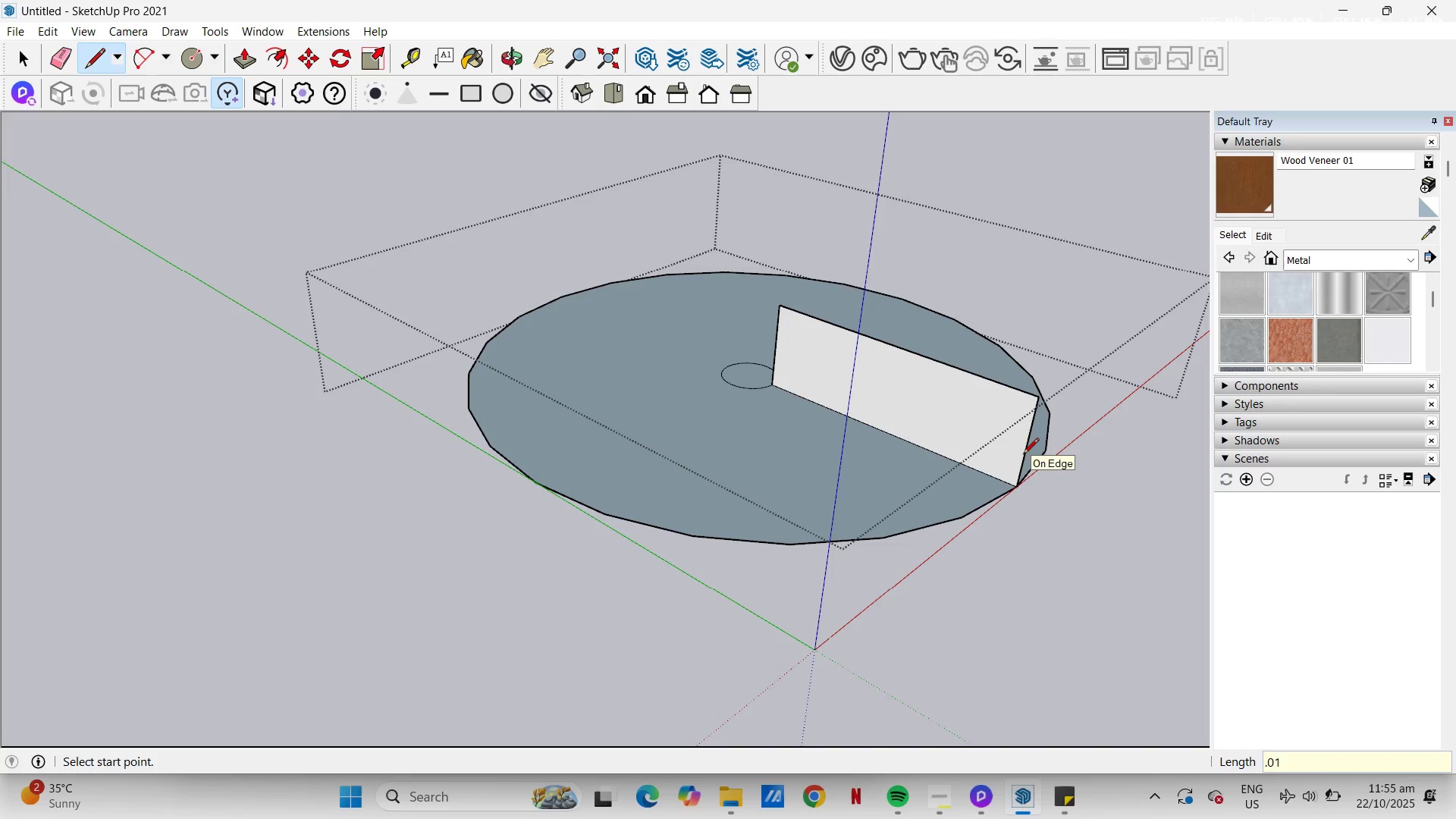 
key(NumpadEnter)
 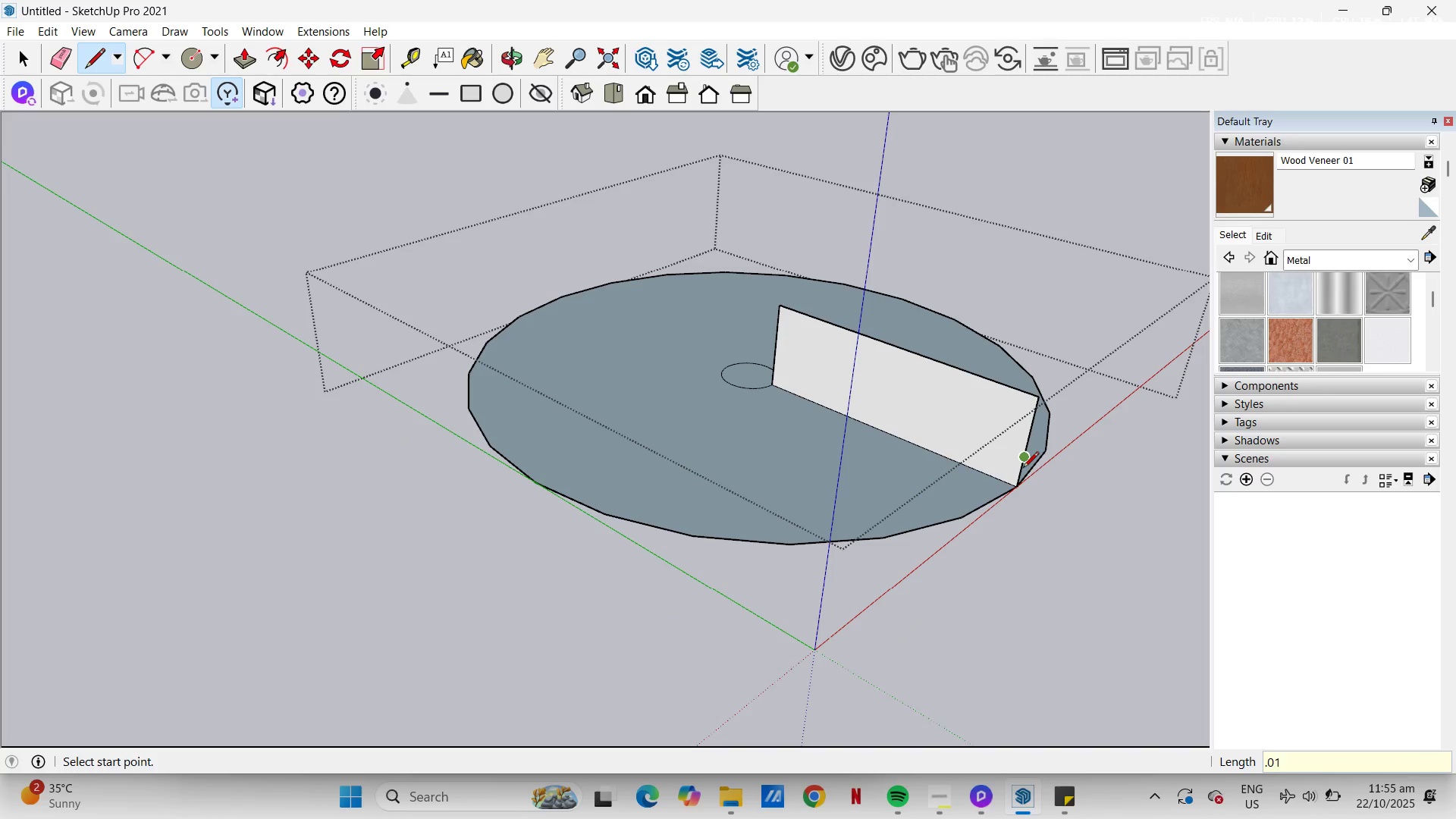 
left_click([1023, 469])
 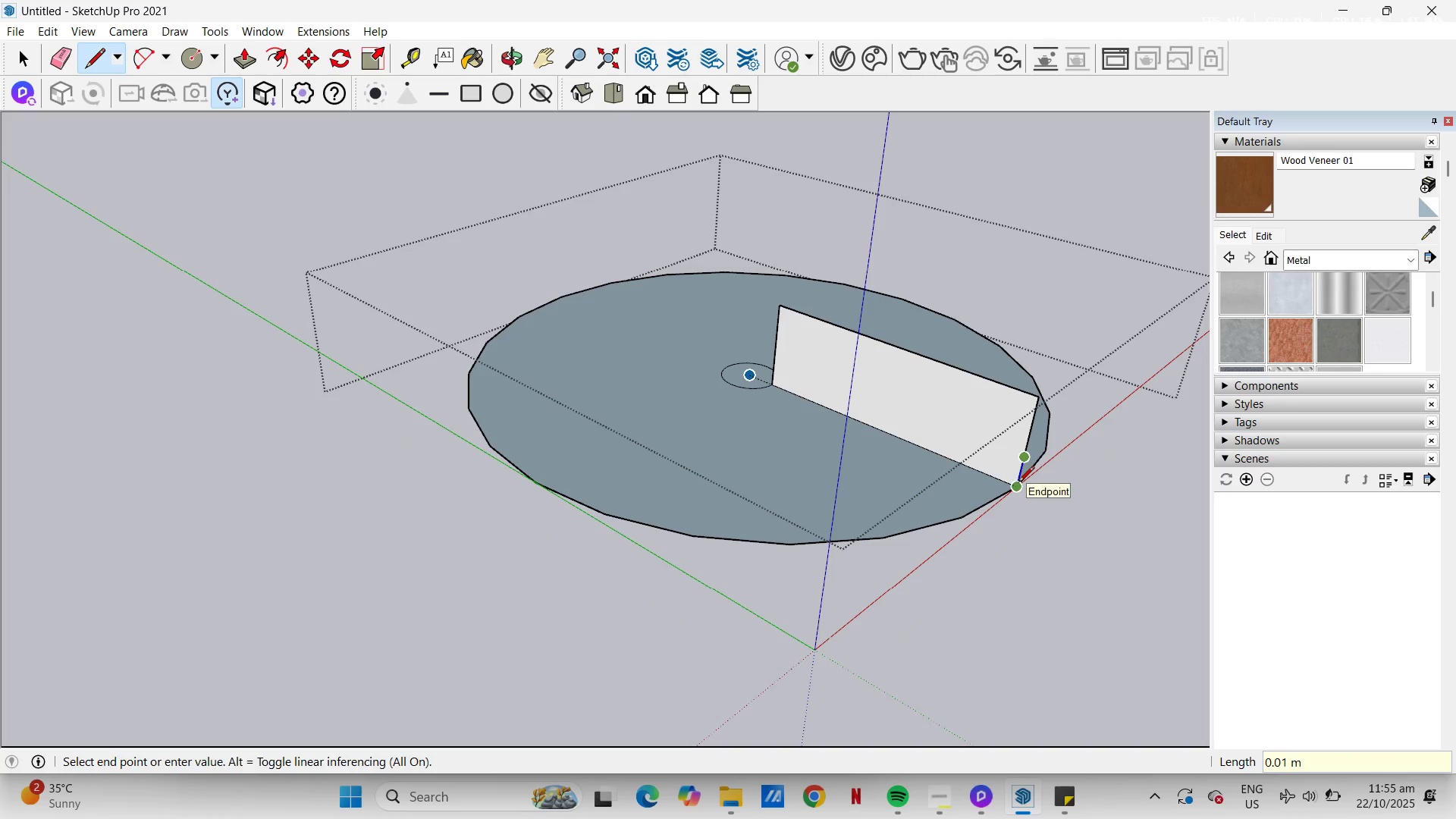 
scroll: coordinate [1018, 479], scroll_direction: up, amount: 10.0
 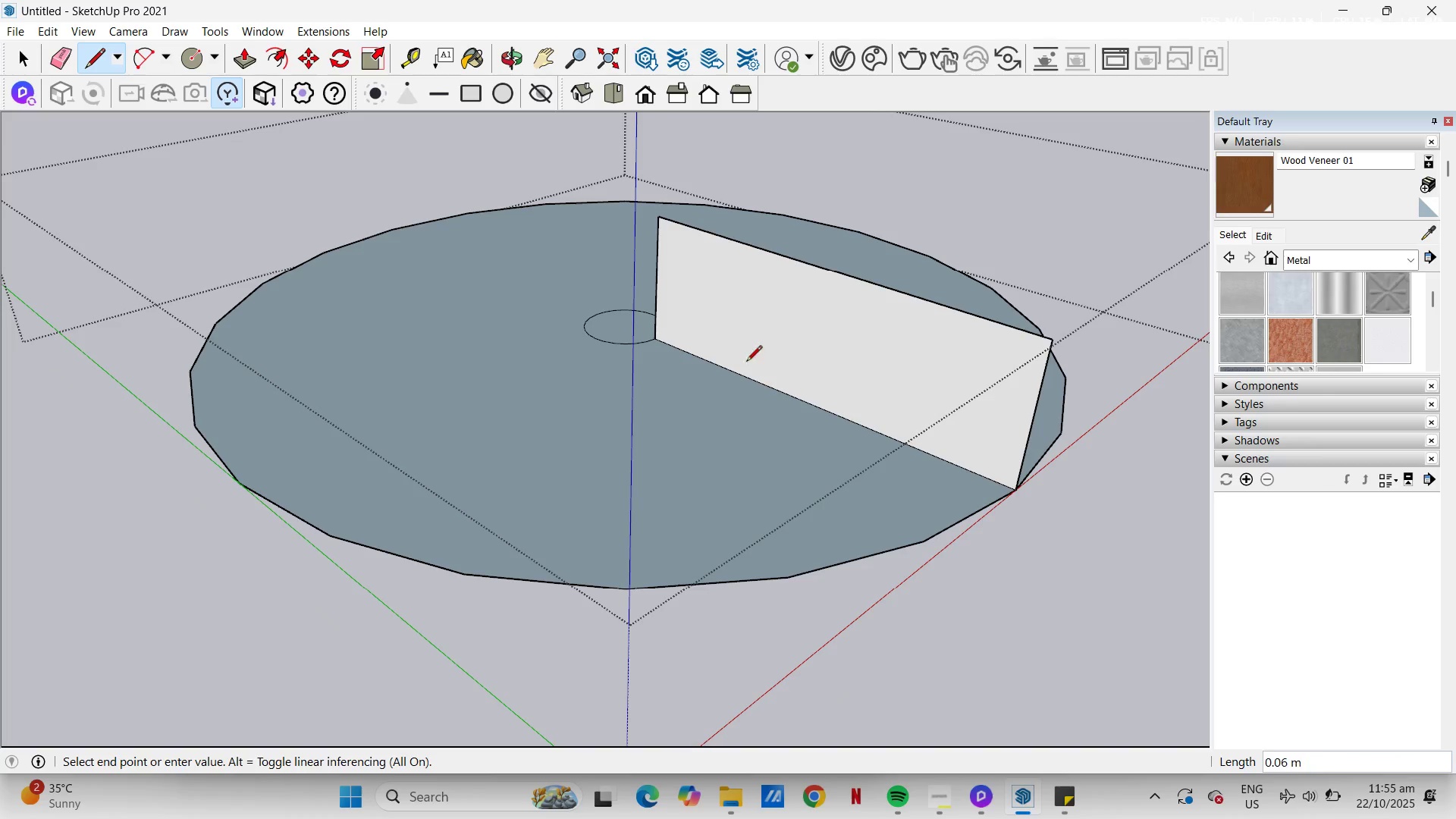 
key(Escape)
 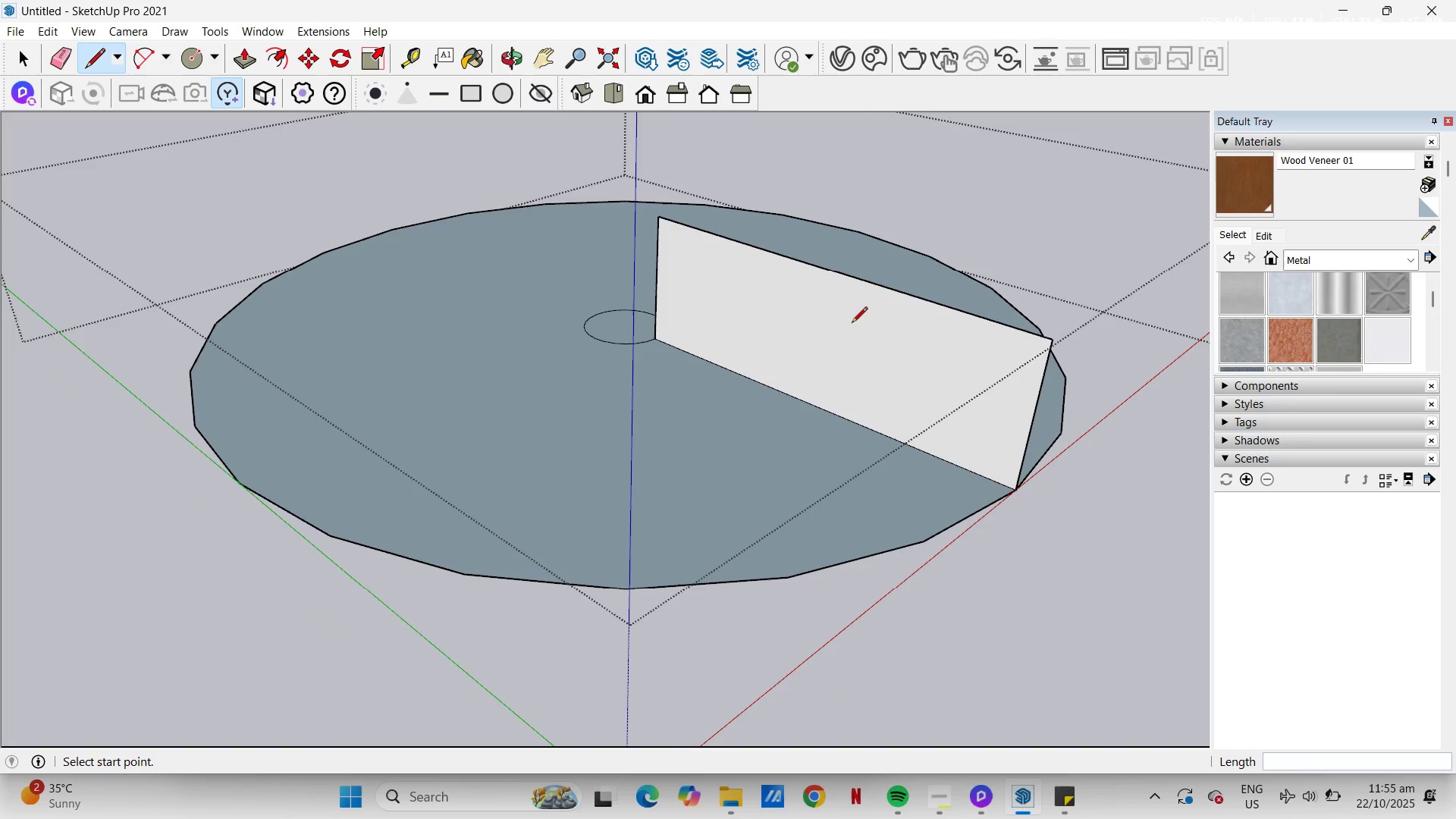 
key(T)
 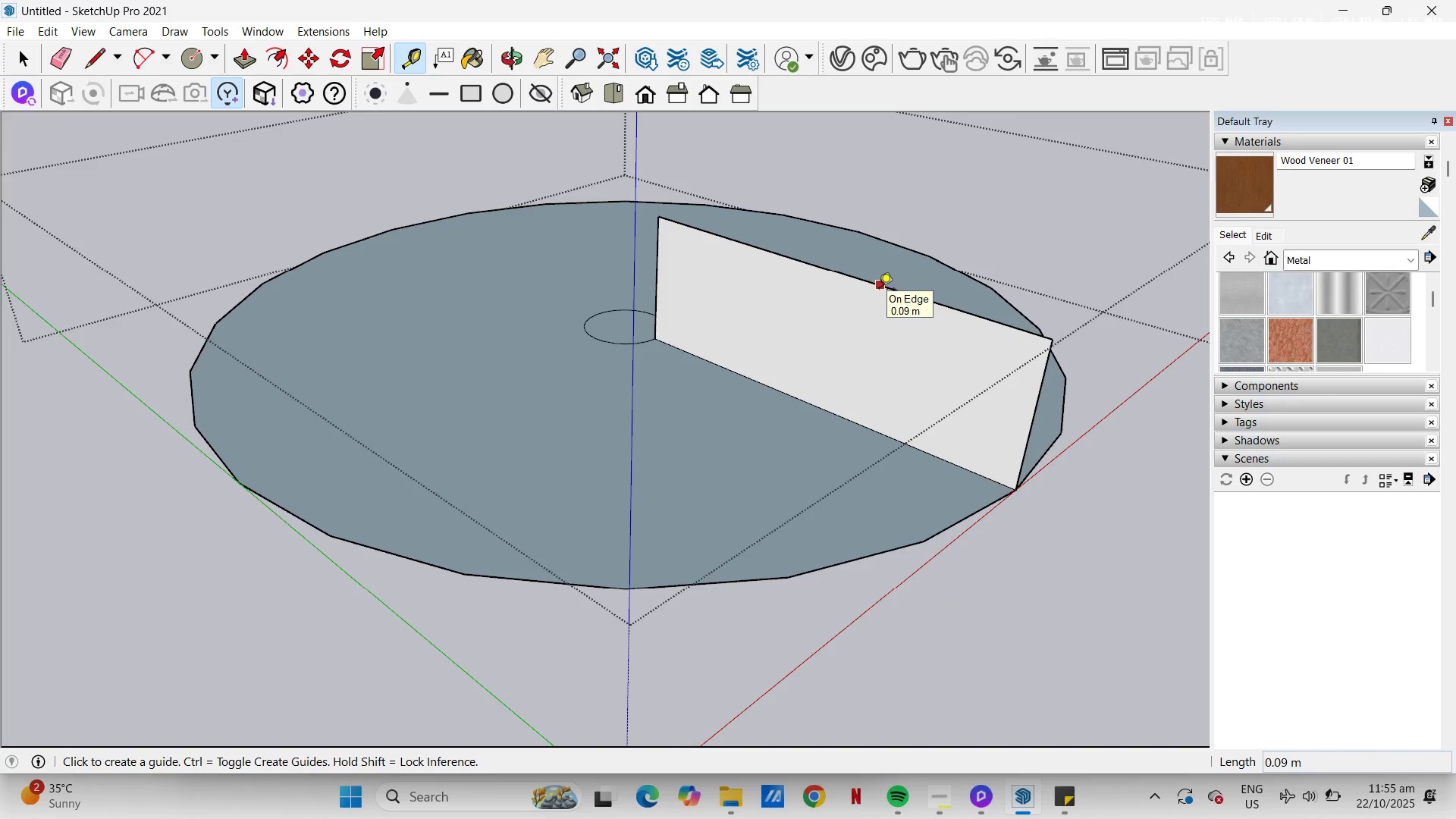 
left_click([879, 290])
 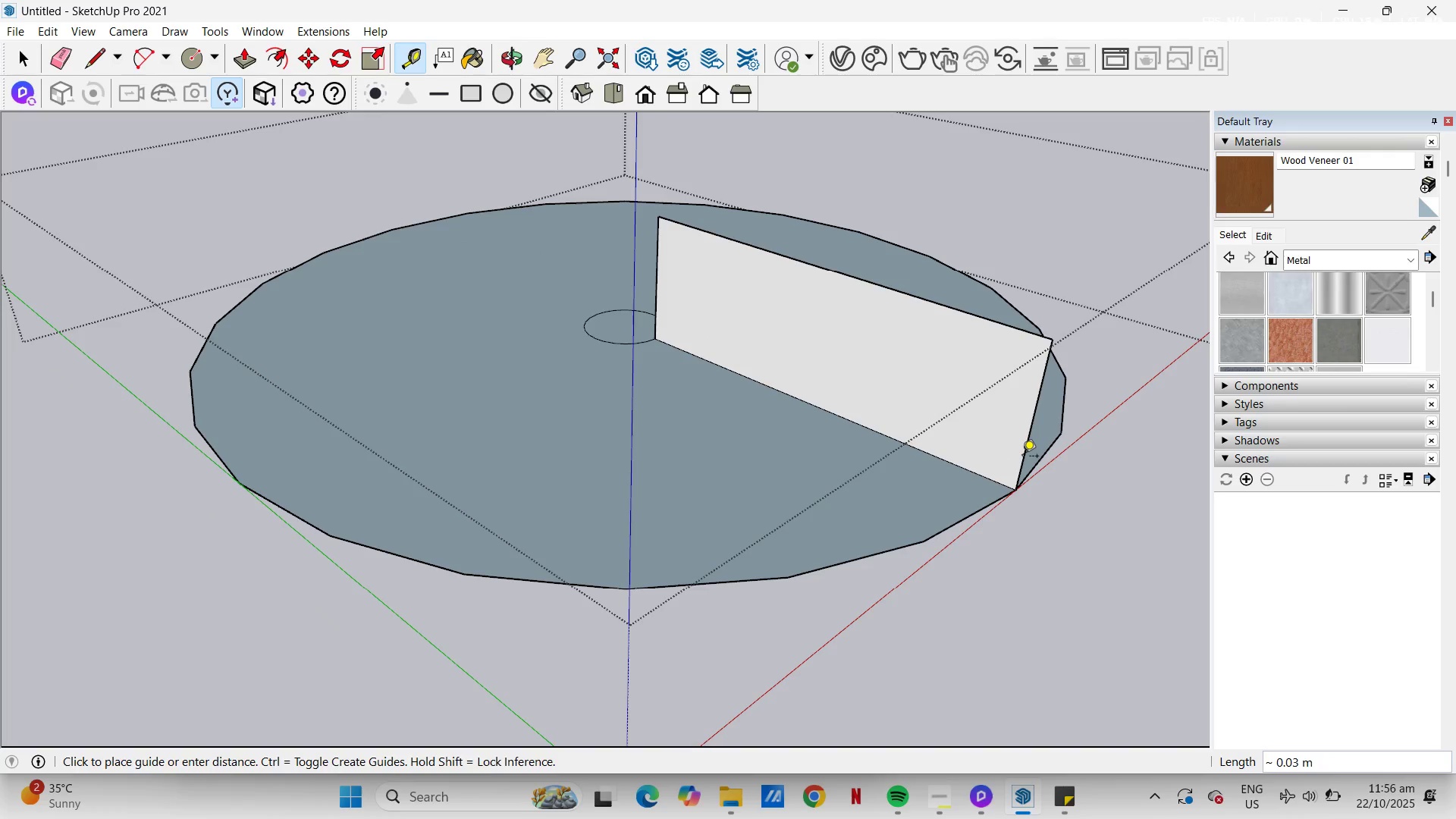 
wait(9.9)
 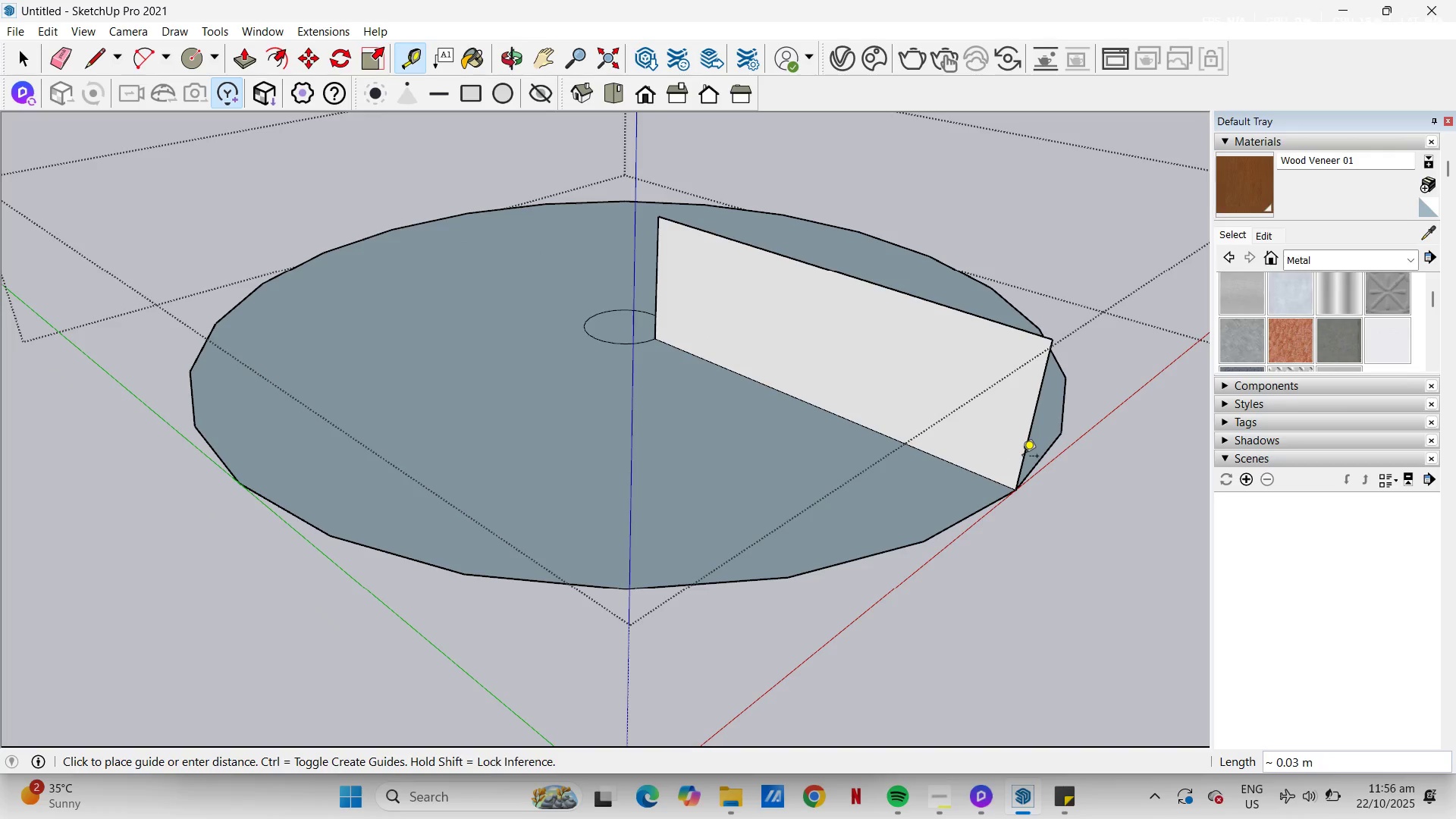 
scroll: coordinate [971, 436], scroll_direction: up, amount: 6.0
 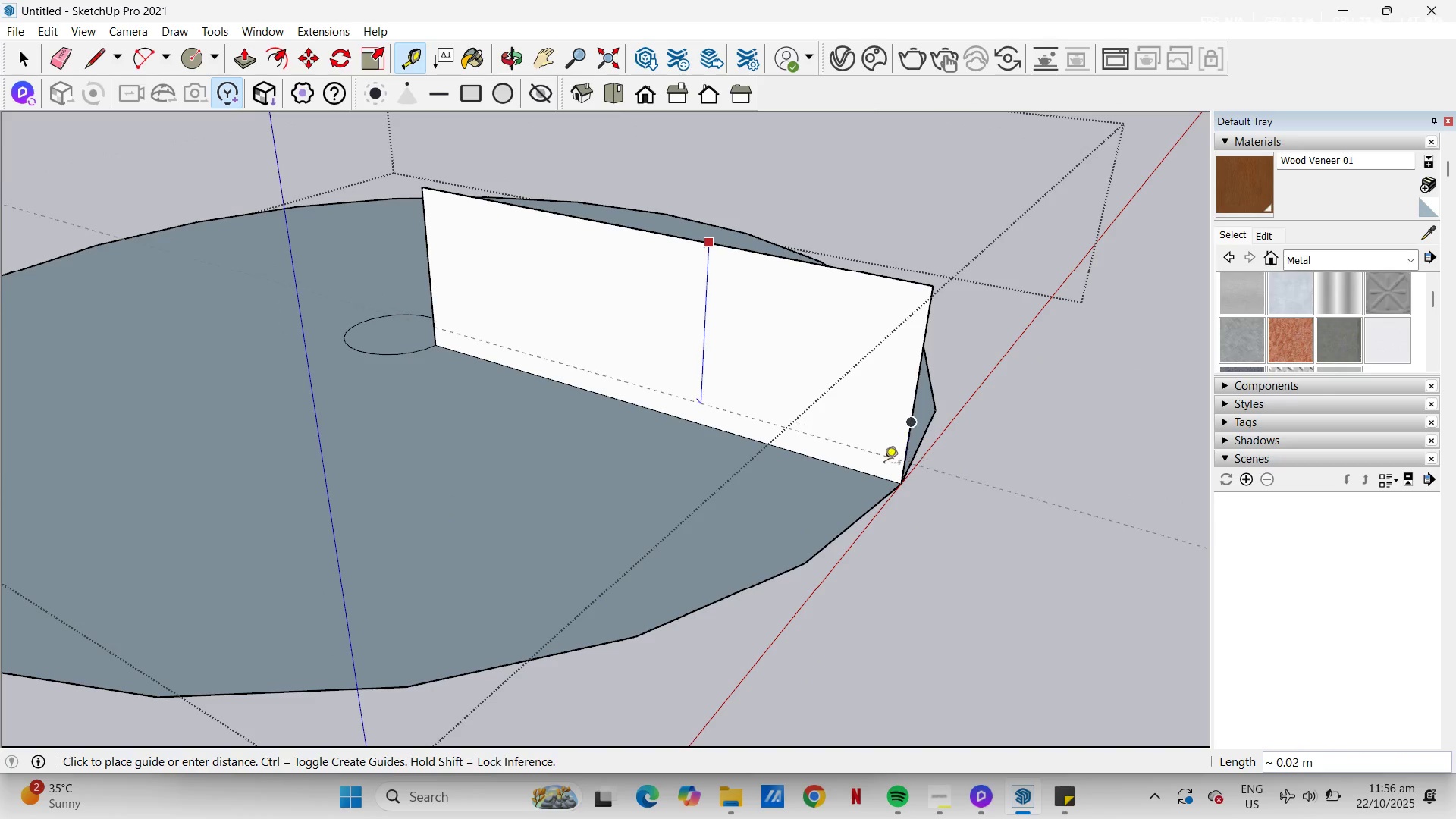 
key(Escape)
 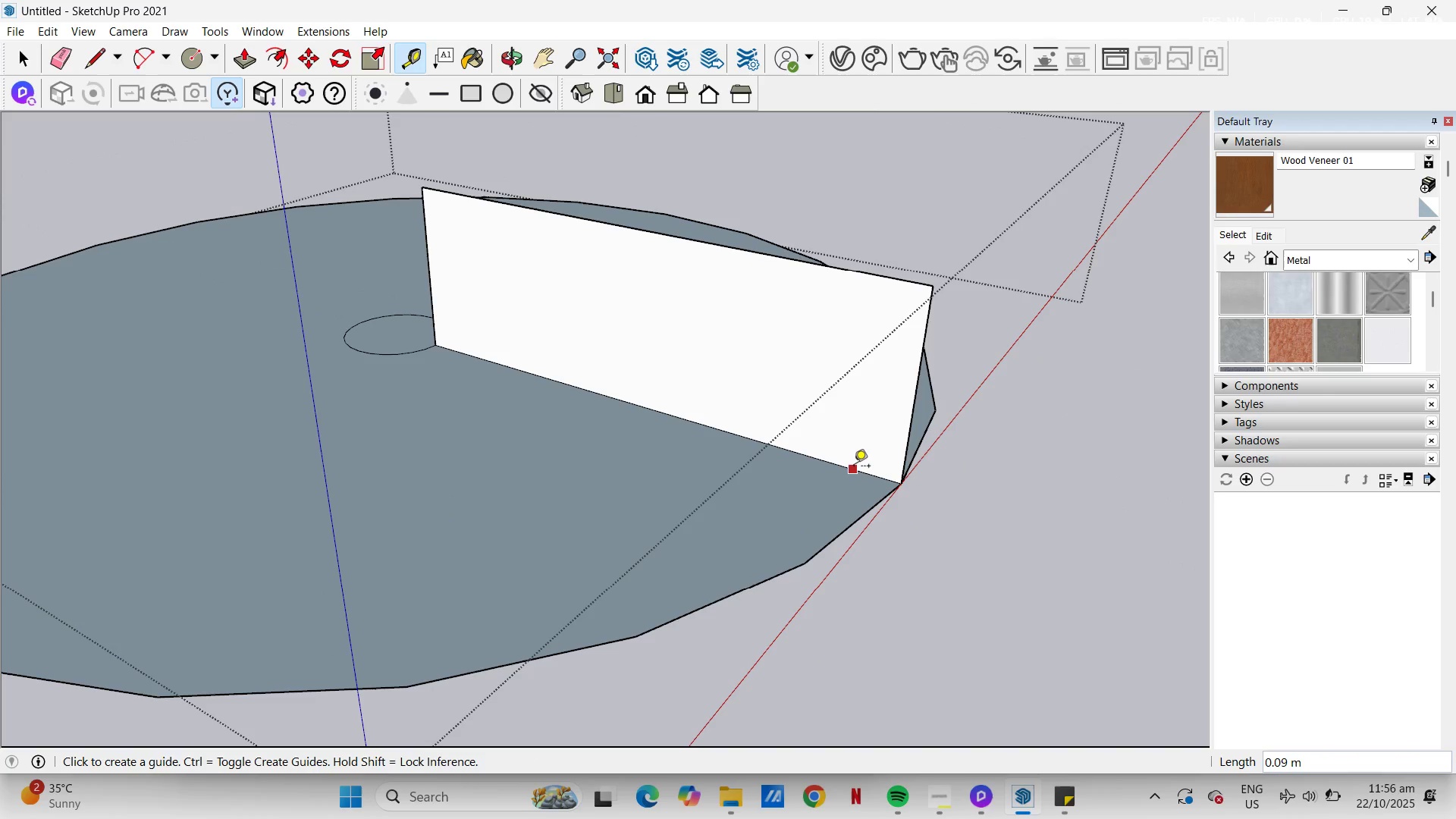 
left_click_drag(start_coordinate=[855, 467], to_coordinate=[858, 462])
 